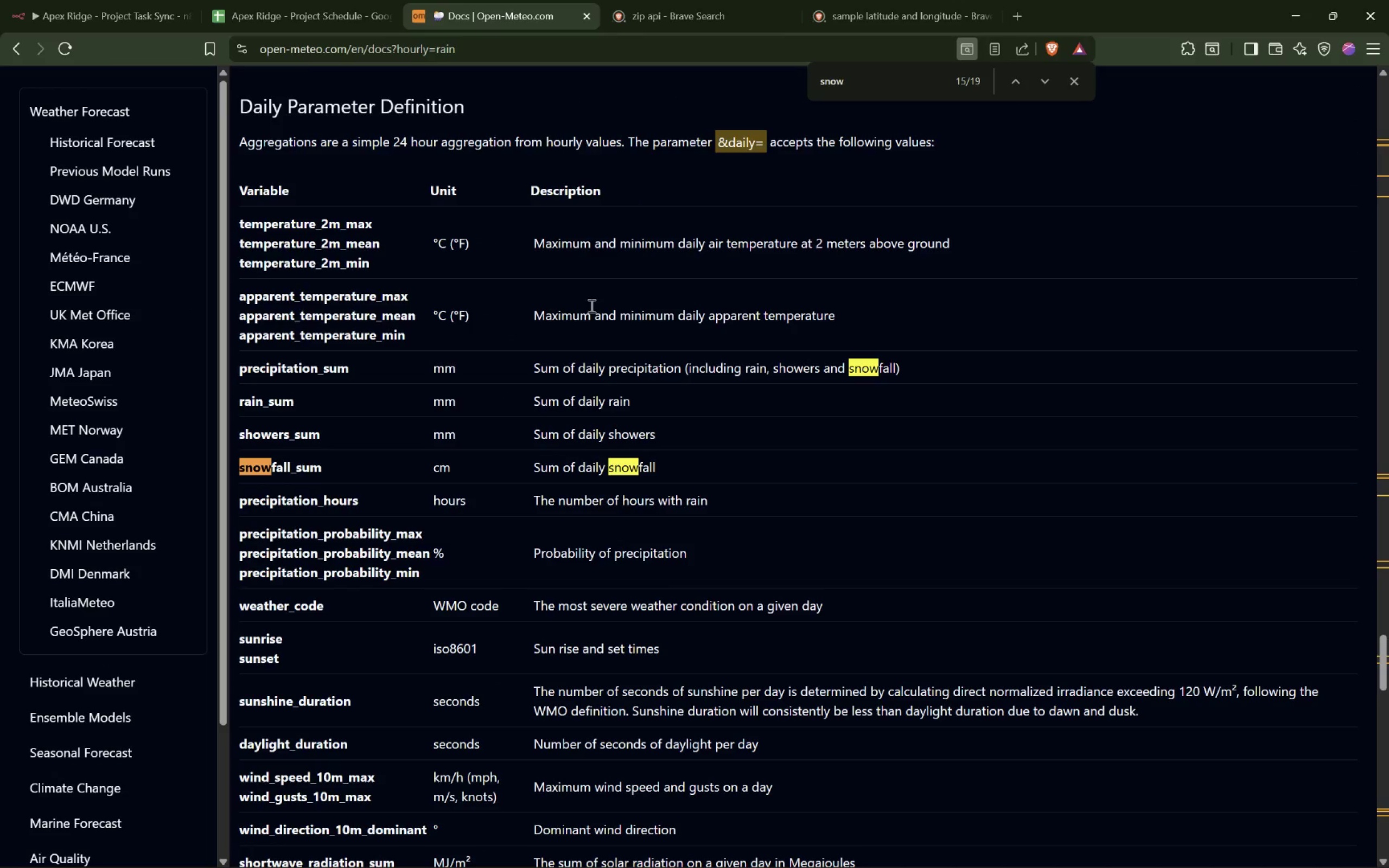 
scroll: coordinate [590, 305], scroll_direction: up, amount: 2.0
 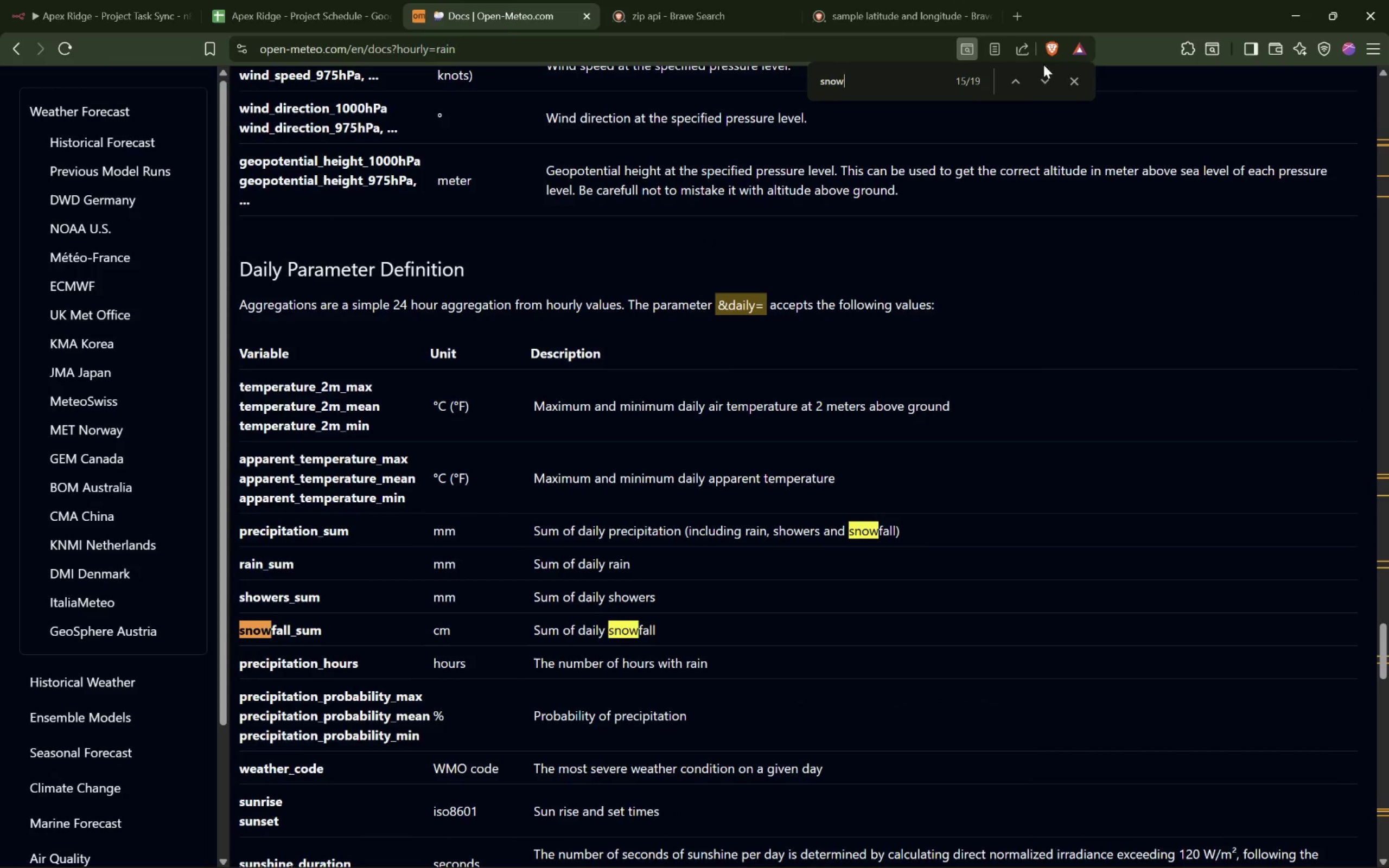 
left_click([1014, 81])
 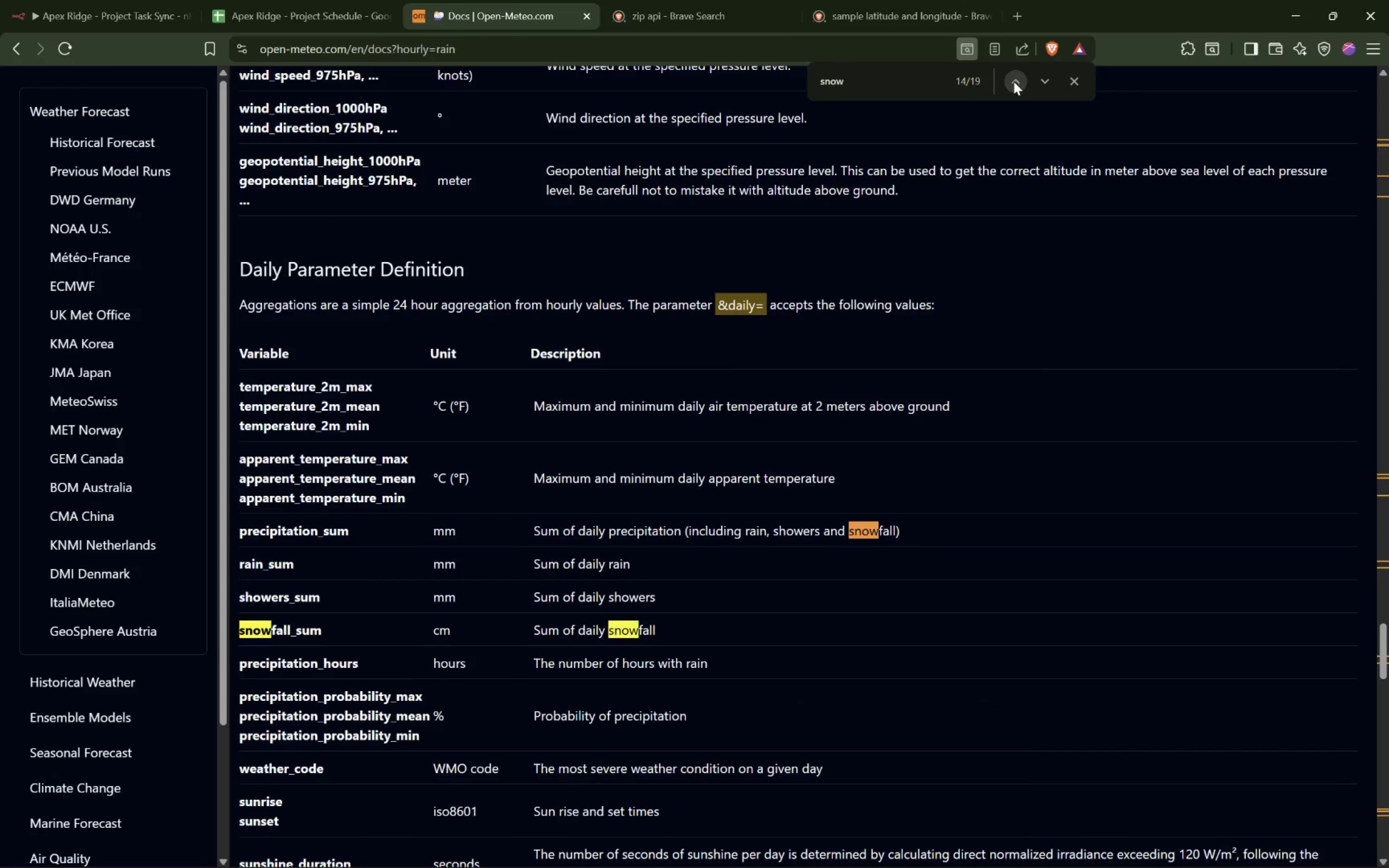 
left_click([1014, 81])
 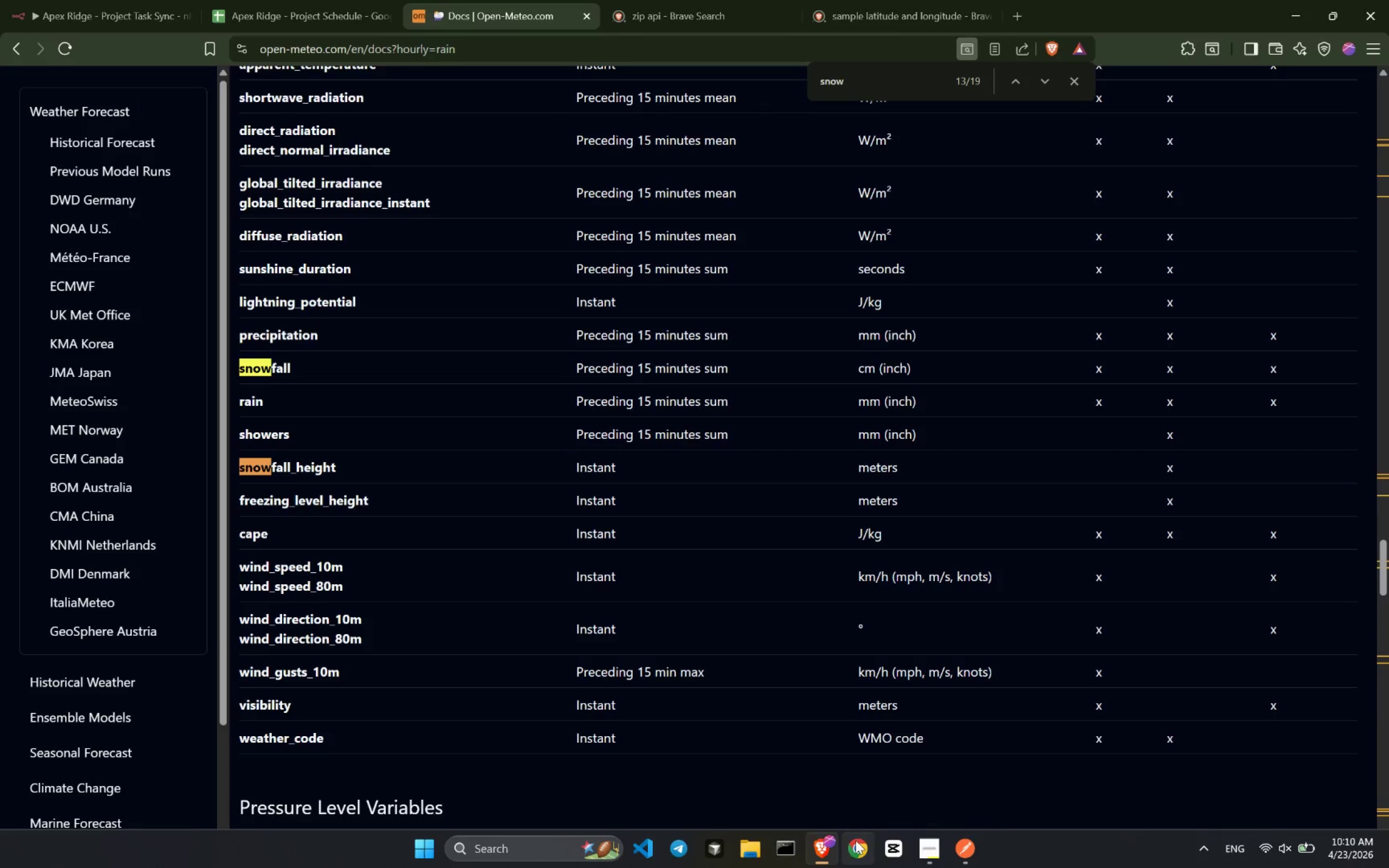 
wait(7.17)
 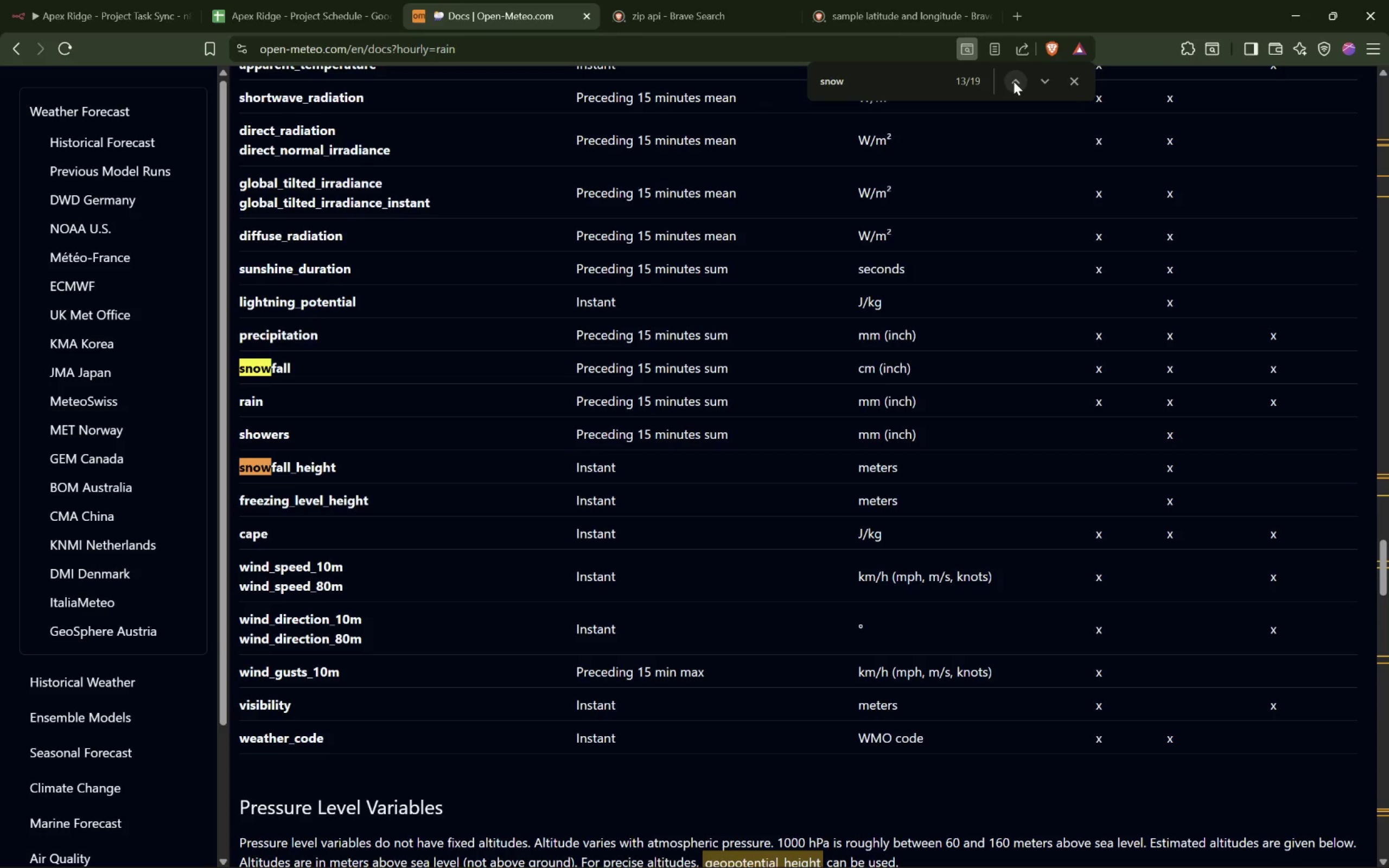 
left_click([966, 861])
 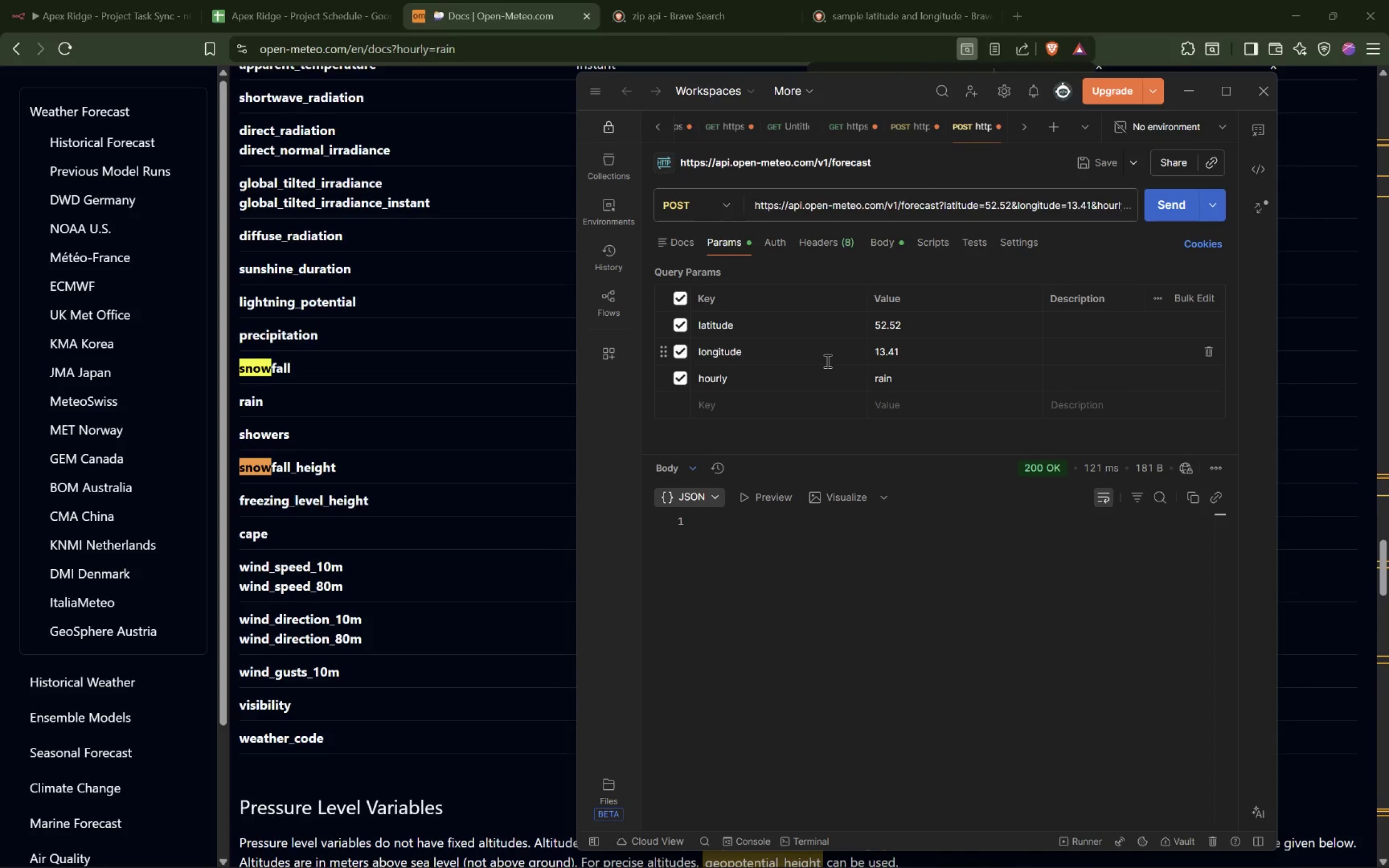 
wait(9.2)
 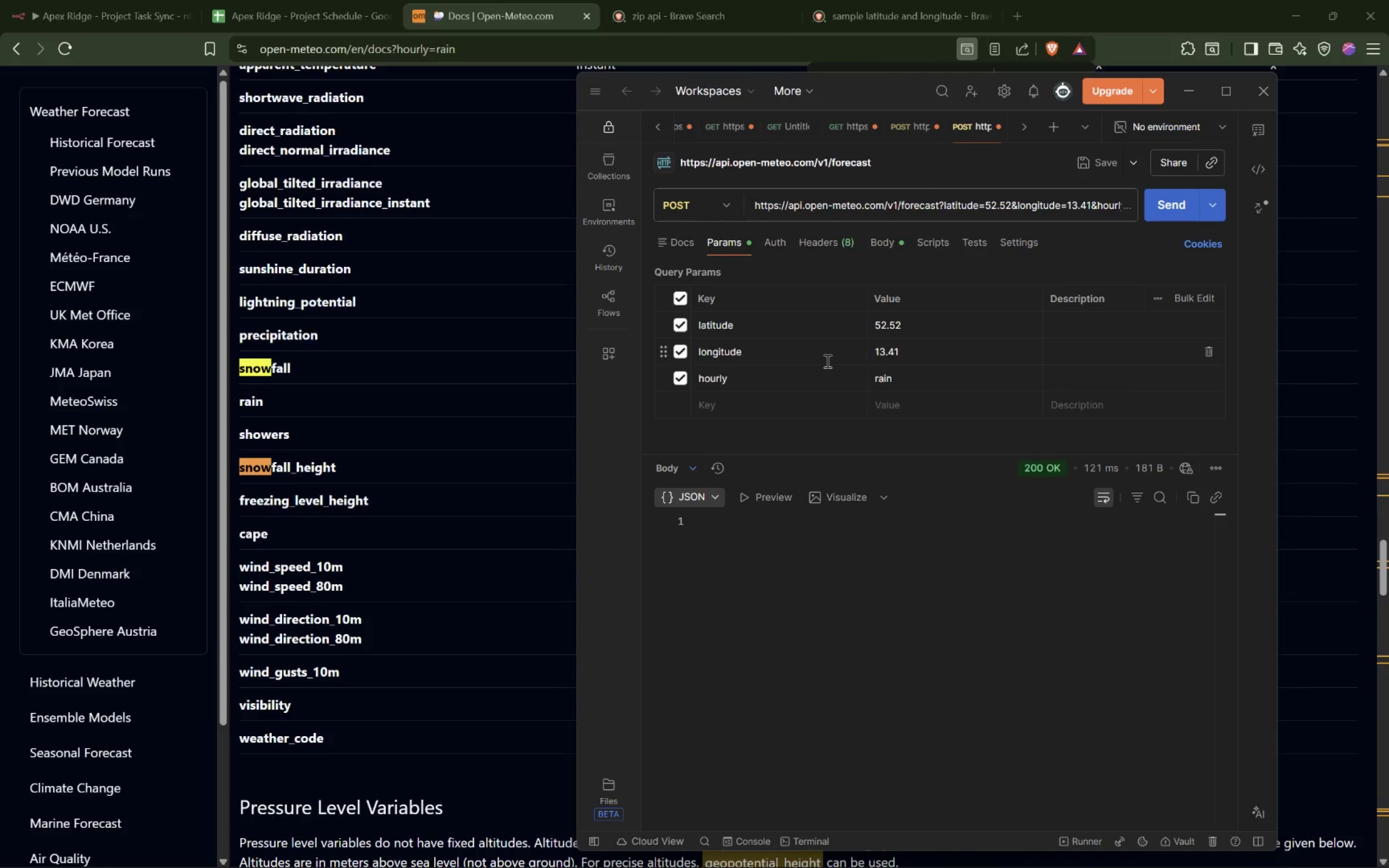 
double_click([709, 380])
 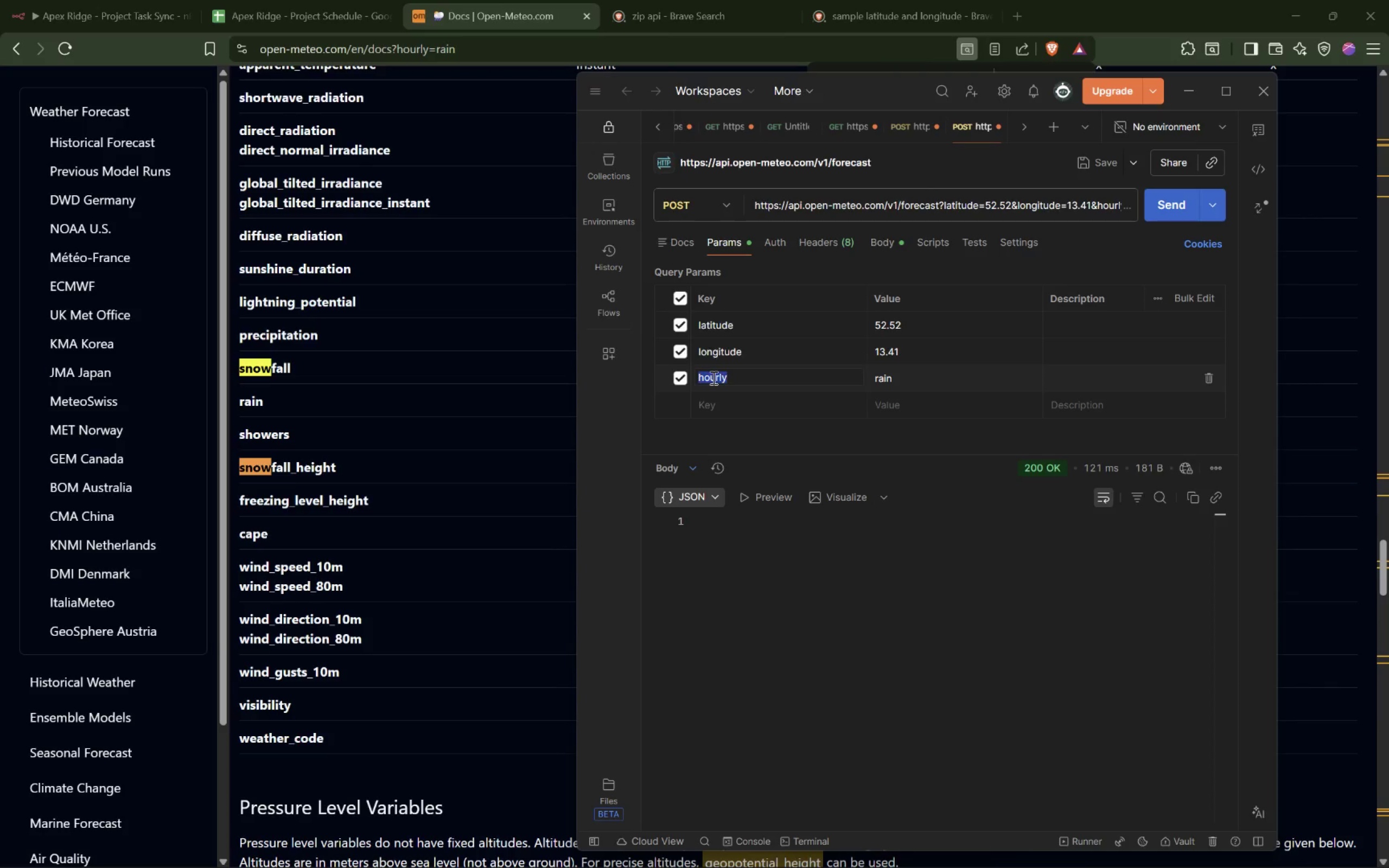 
type(daily)
 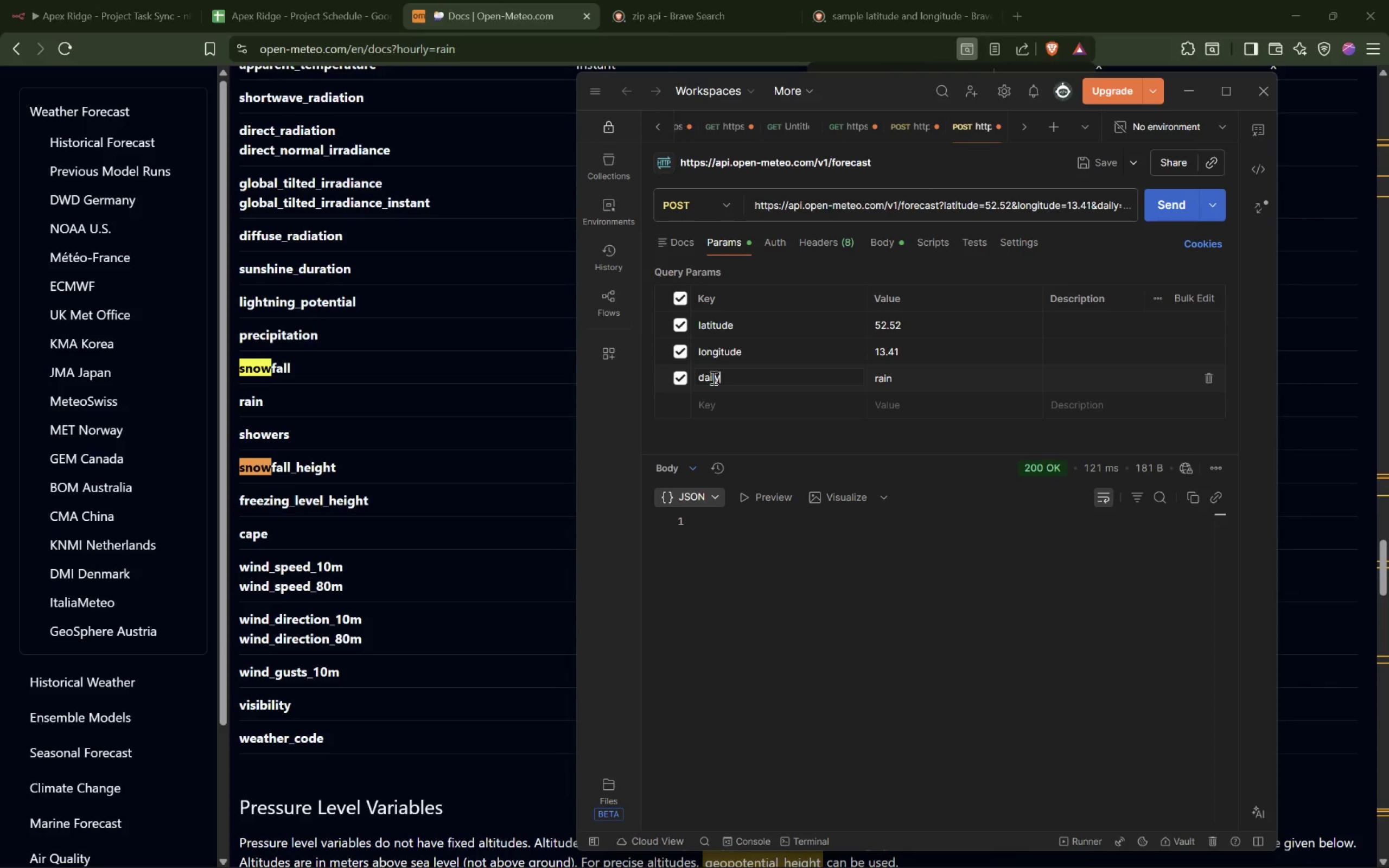 
wait(13.45)
 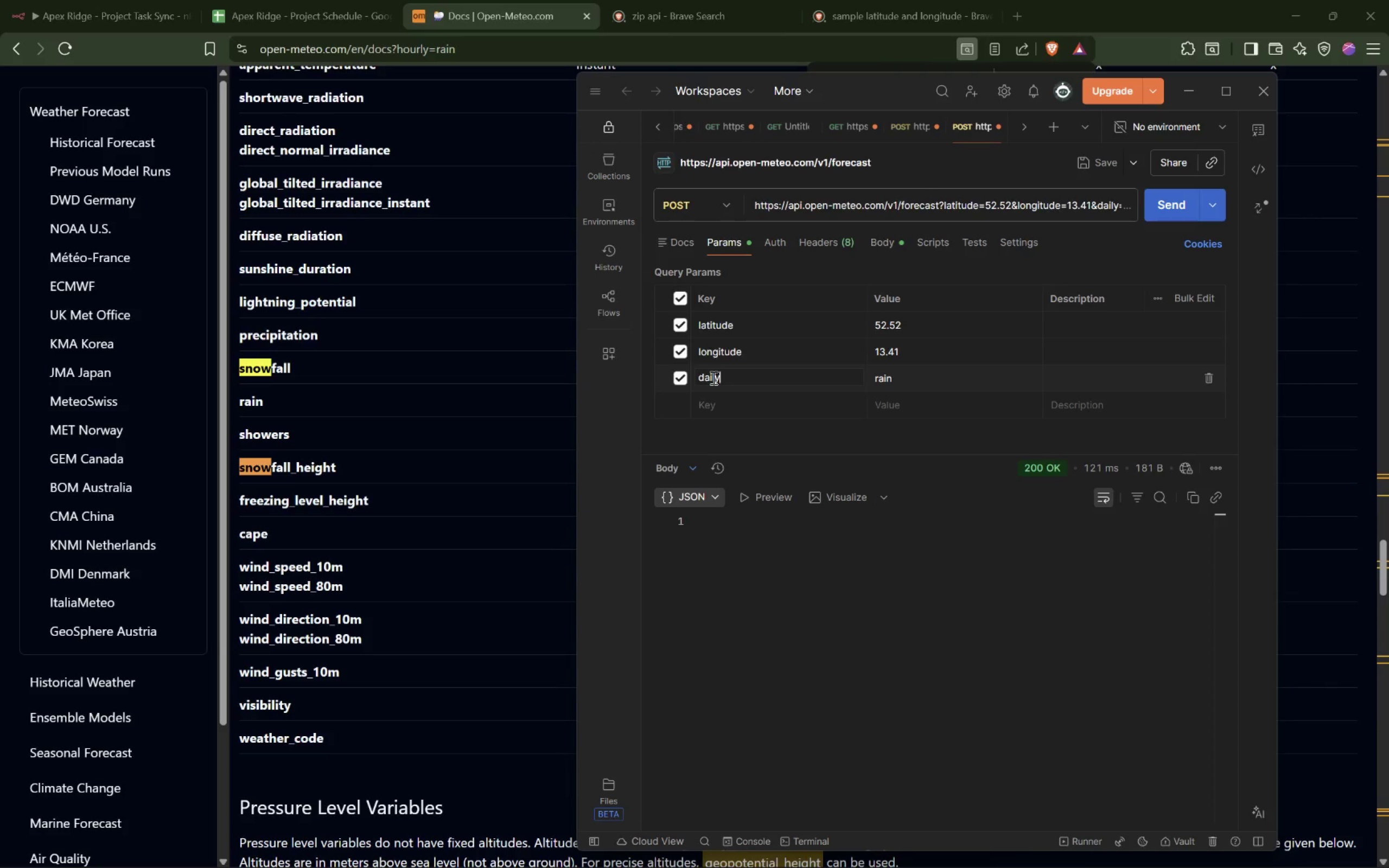 
left_click([1159, 213])
 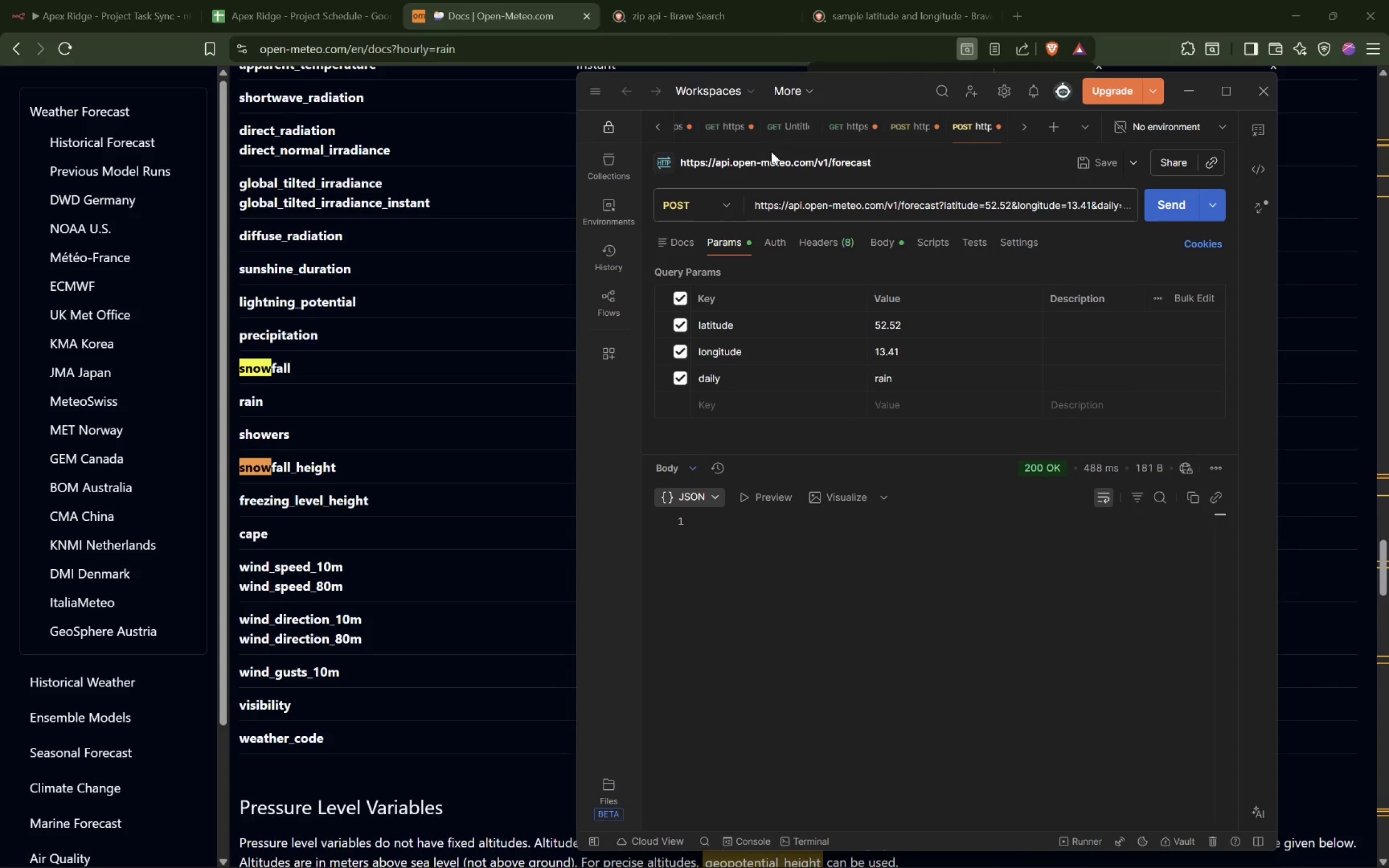 
left_click([416, 318])
 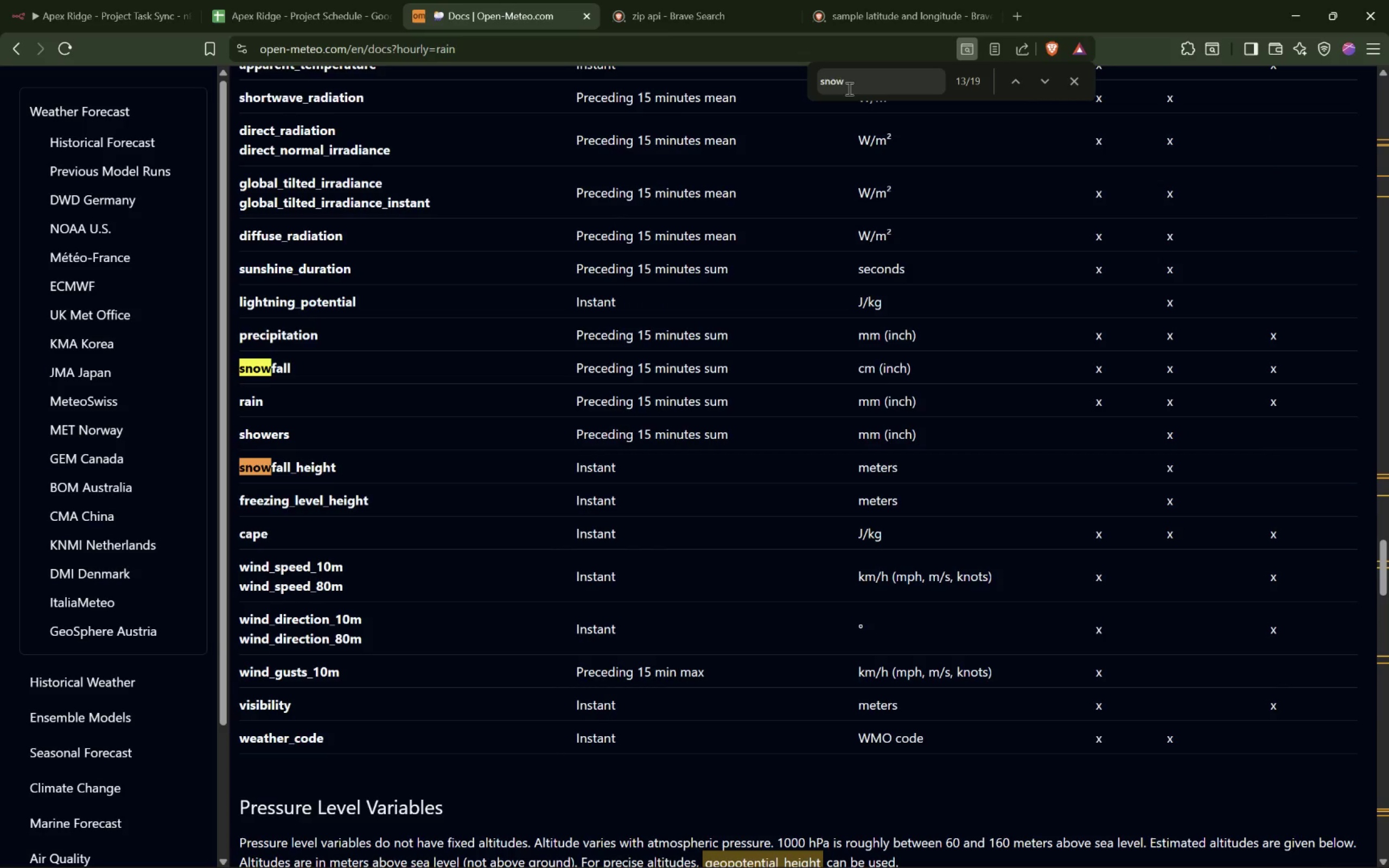 
double_click([840, 87])
 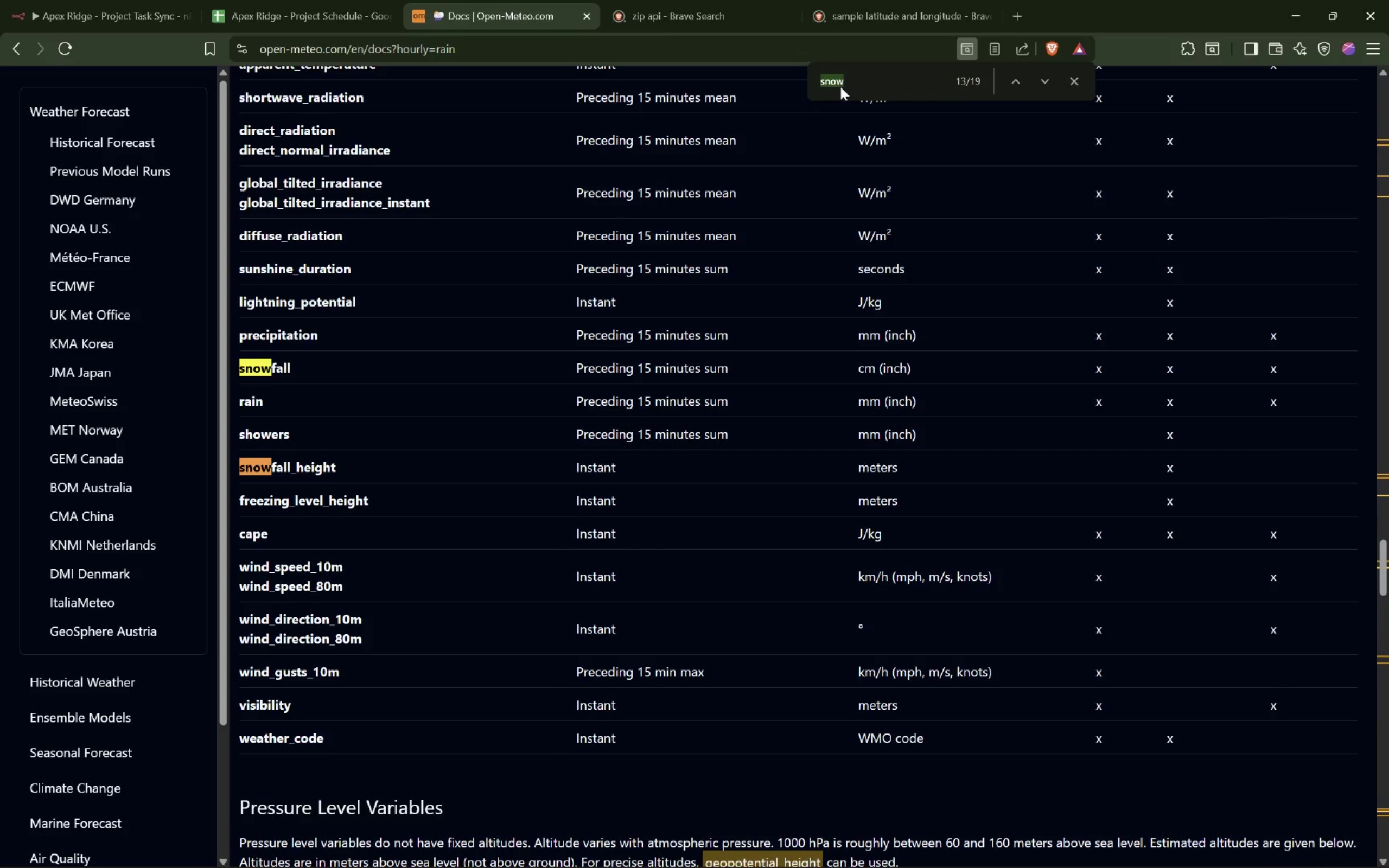 
type(daily)
 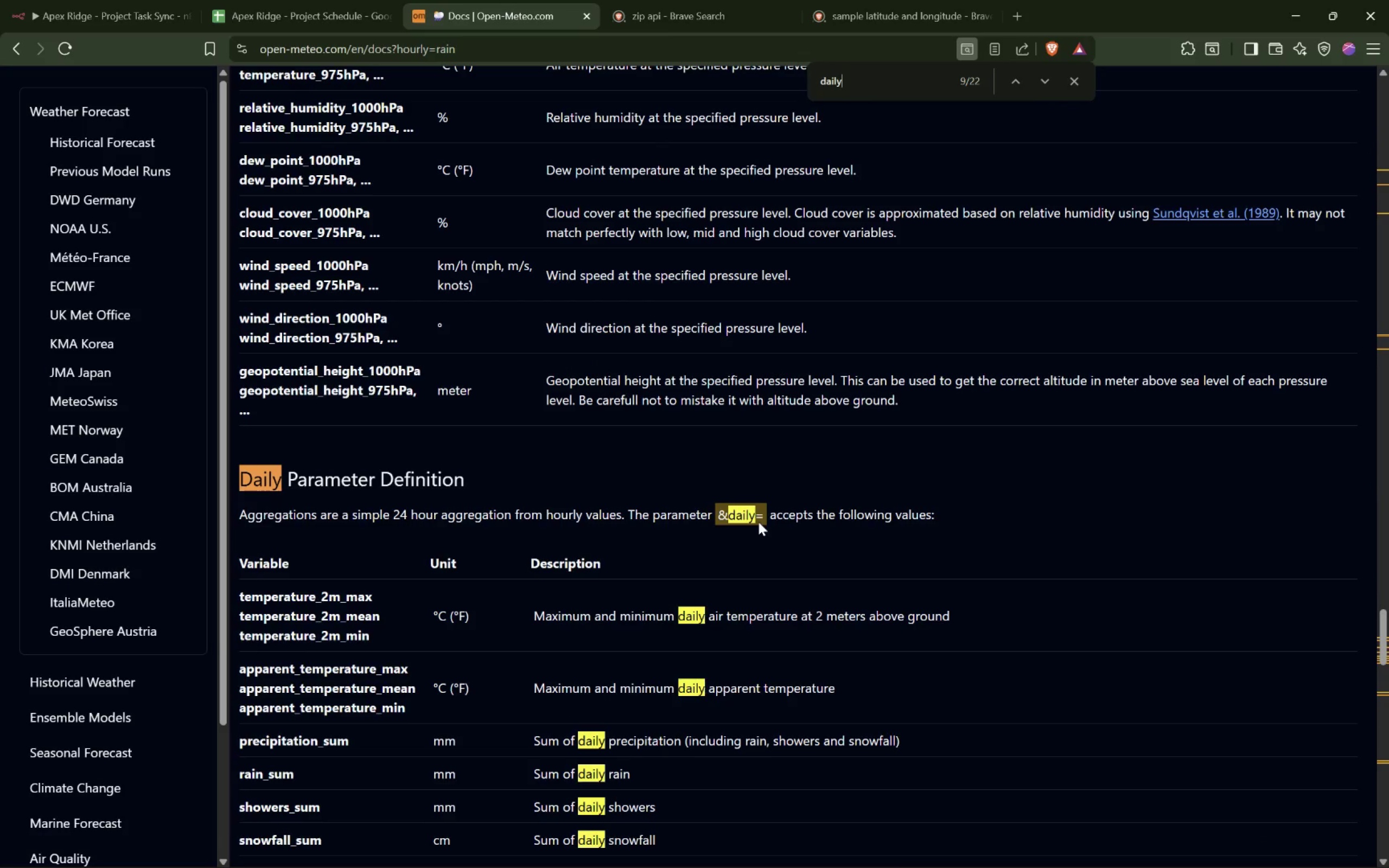 
key(Alt+AltLeft)
 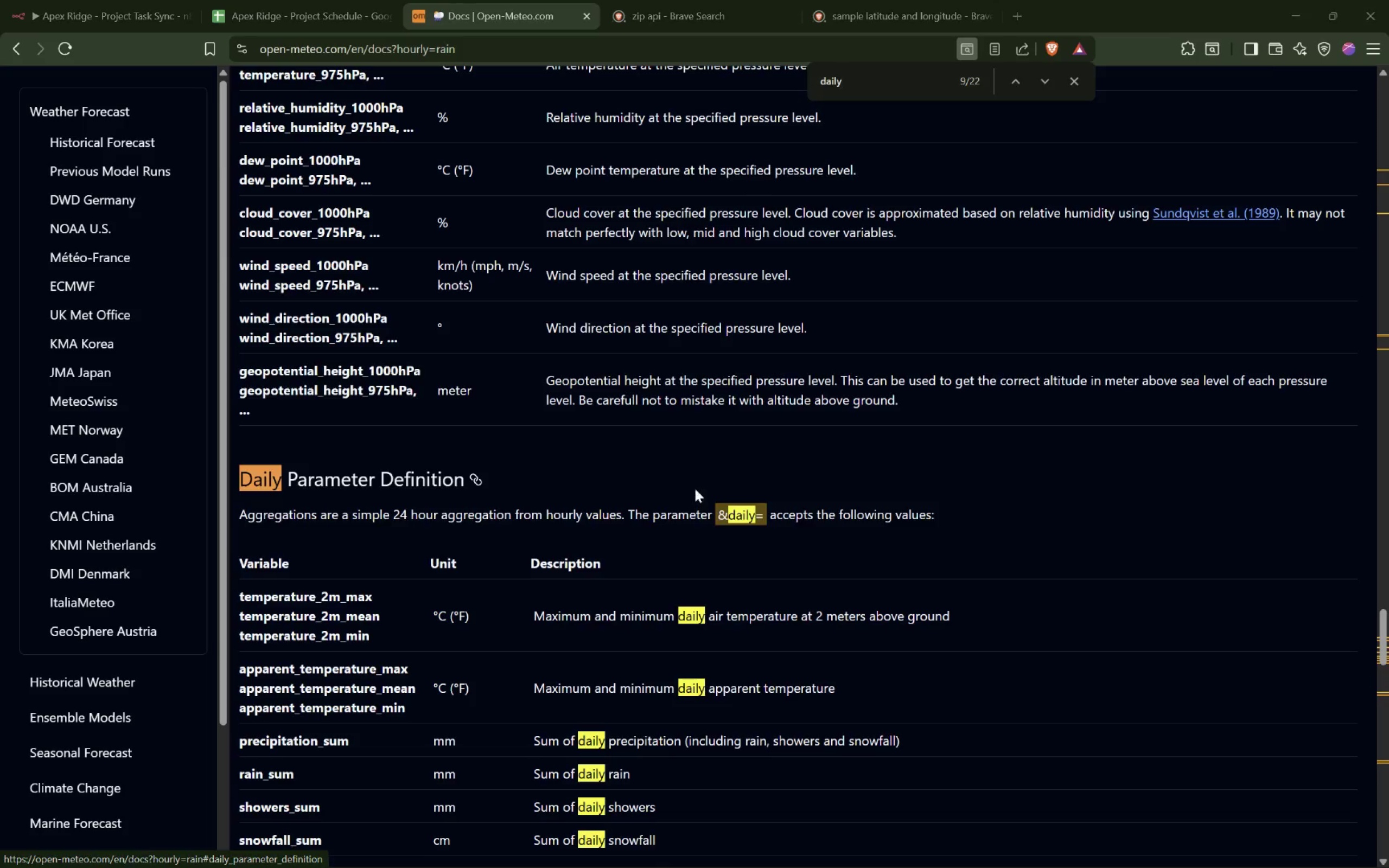 
key(Alt+Tab)
 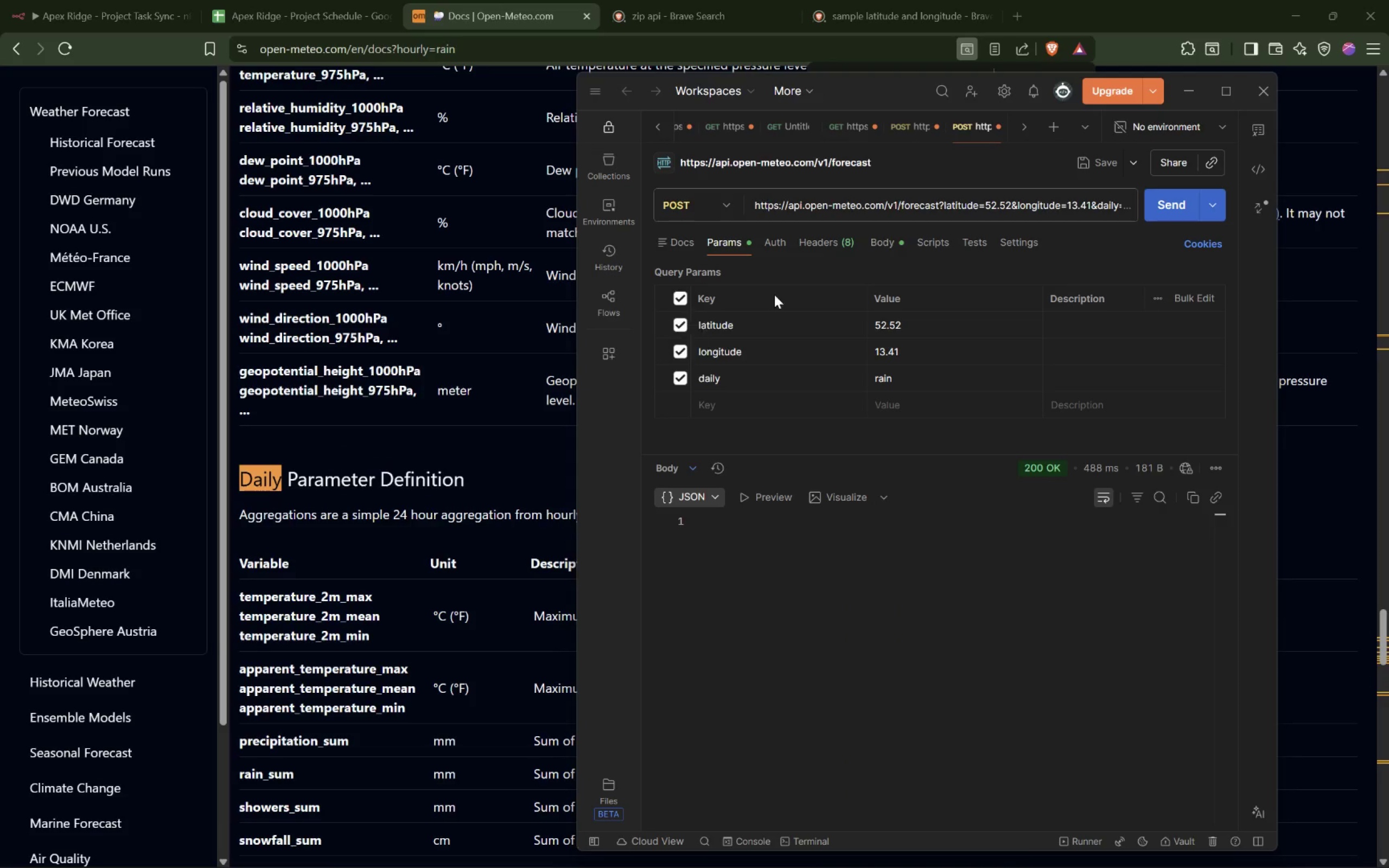 
key(Alt+Tab)
 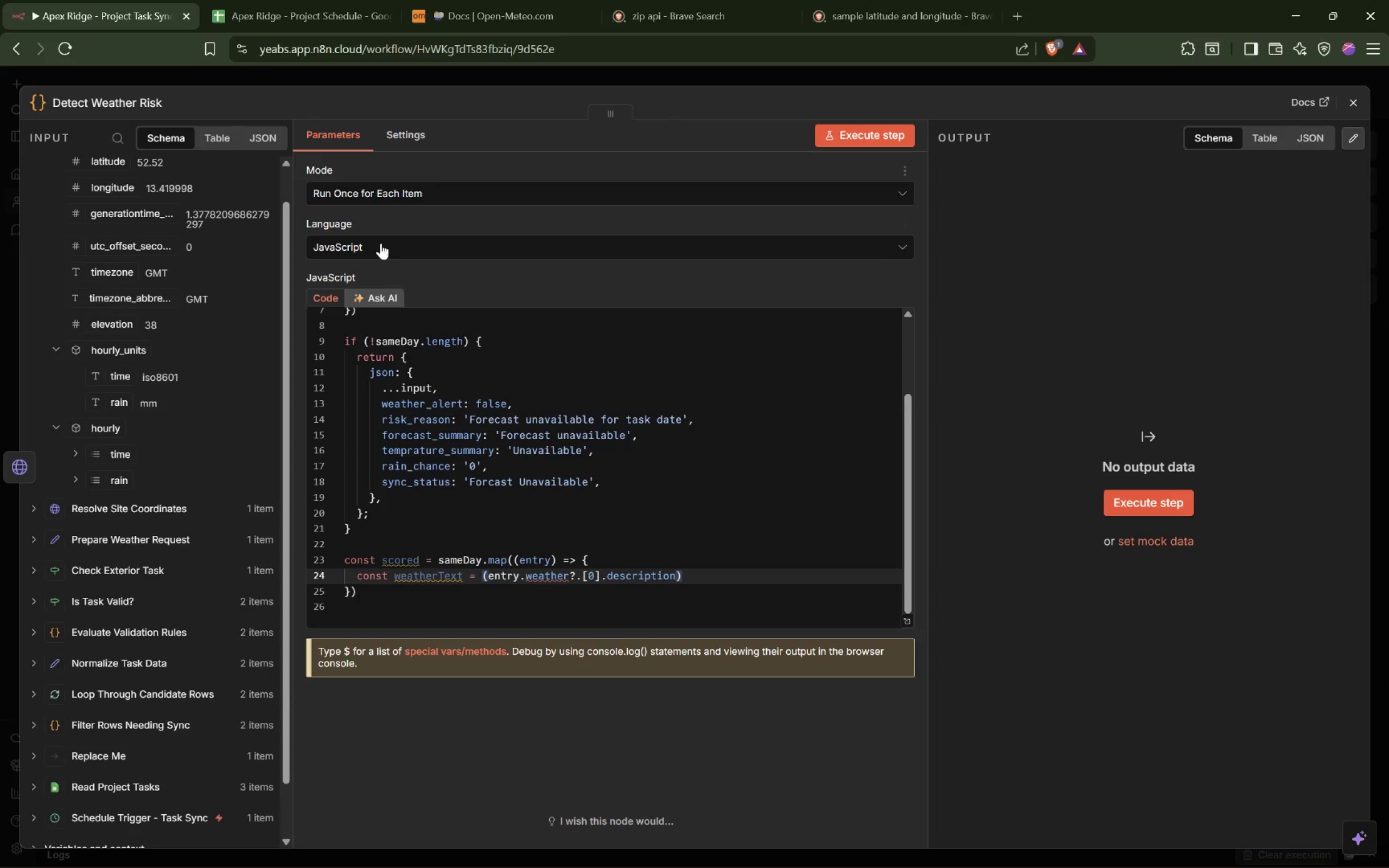 
left_click([18, 467])
 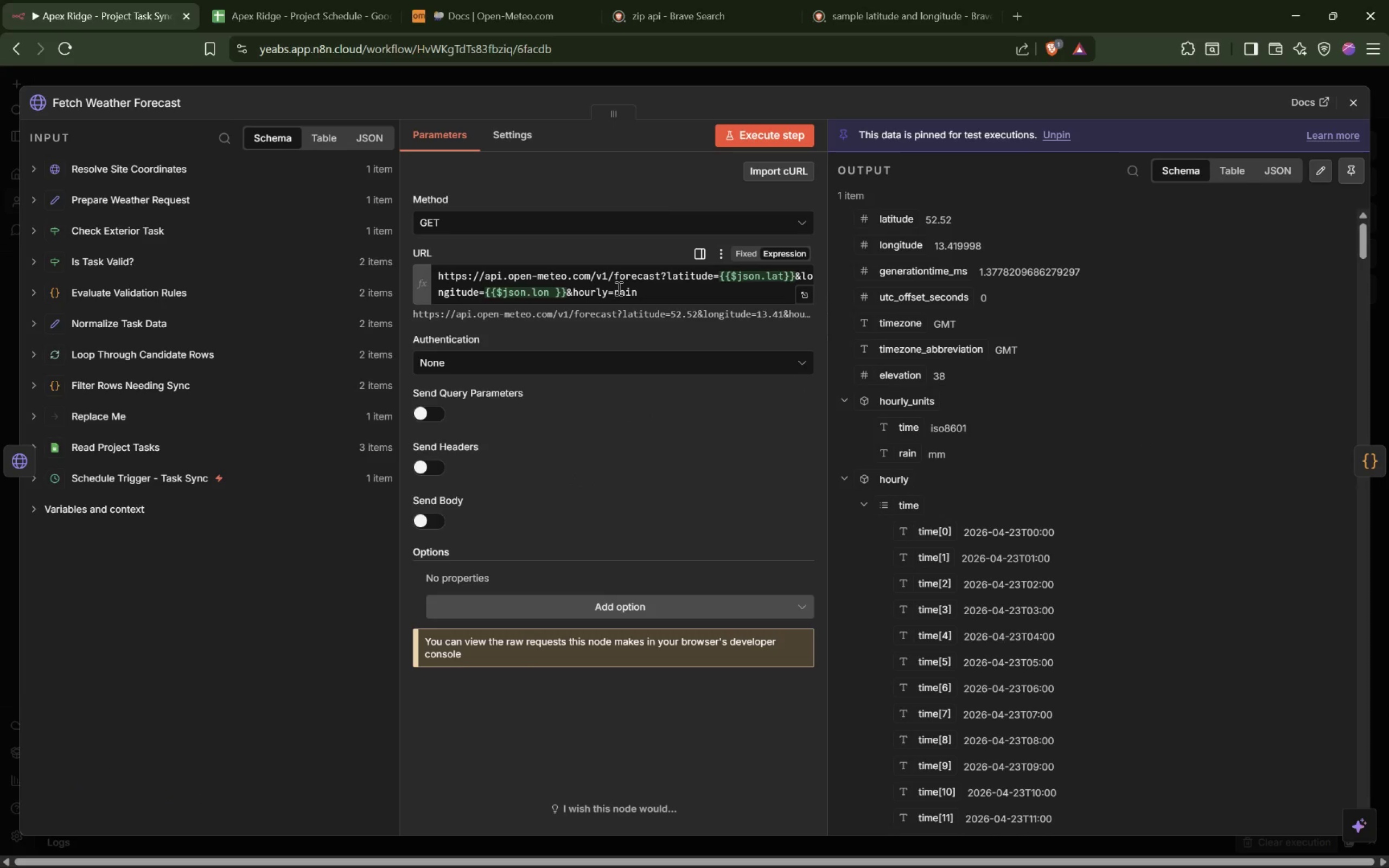 
double_click([585, 295])
 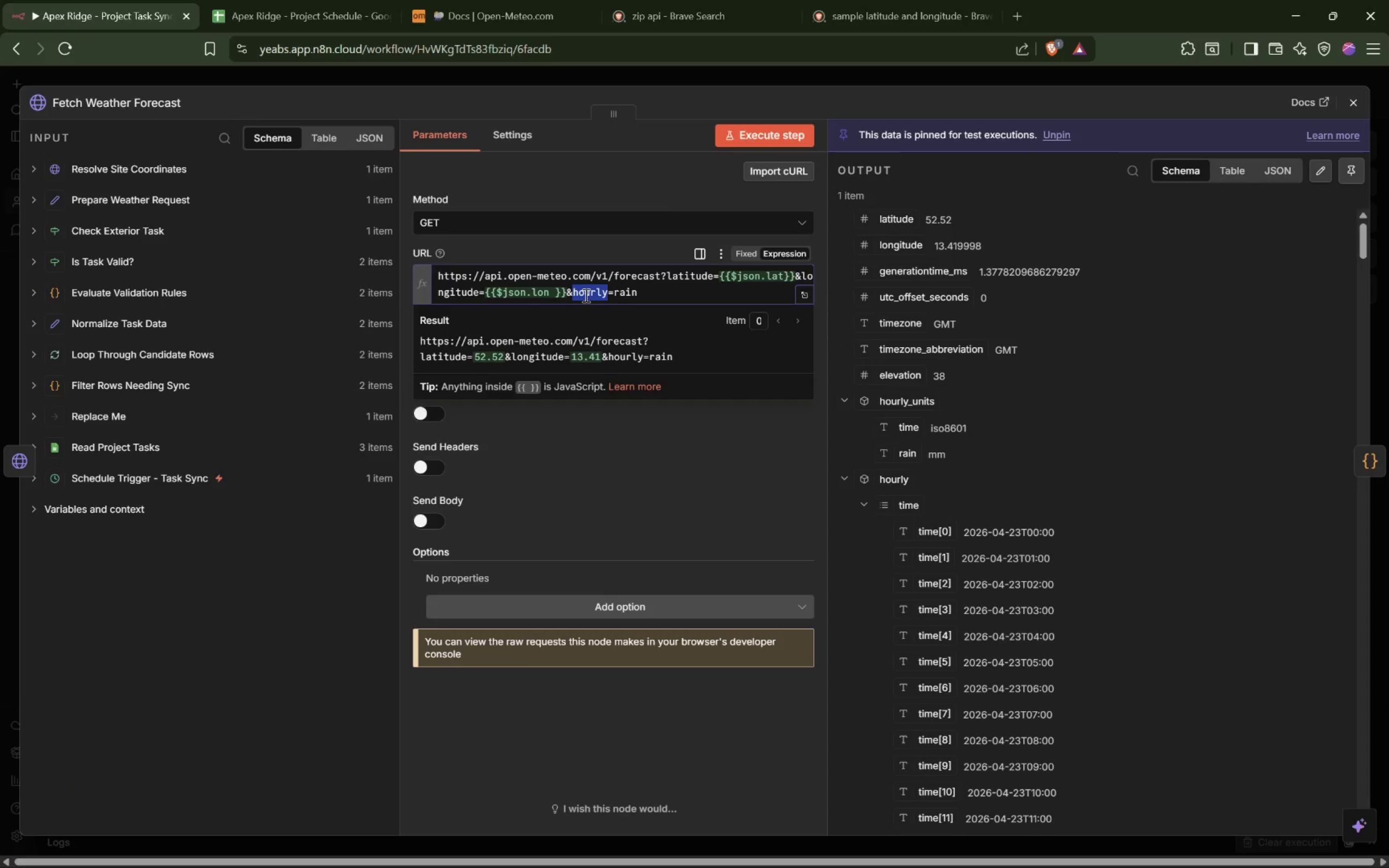 
type(daily)
 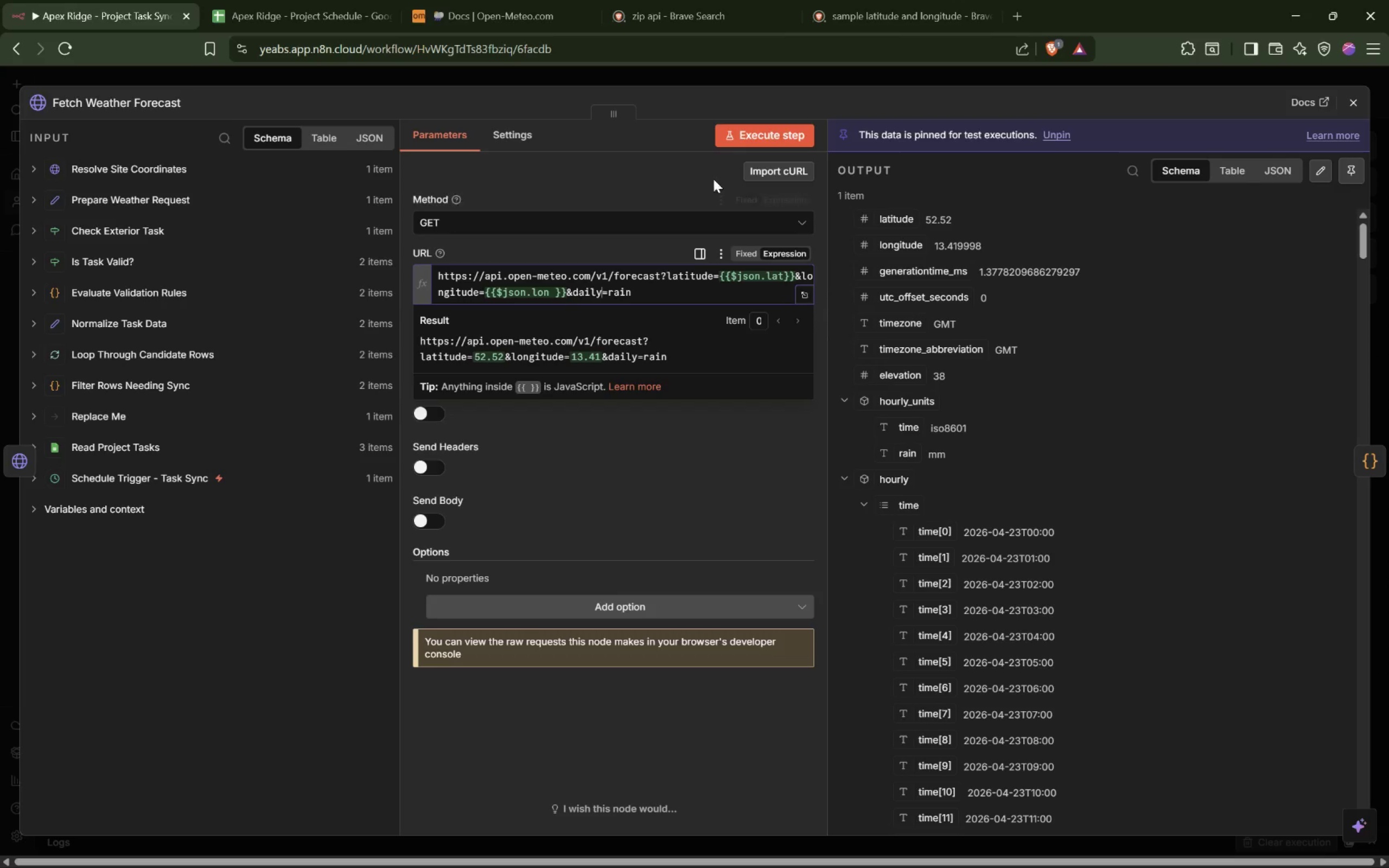 
left_click([747, 130])
 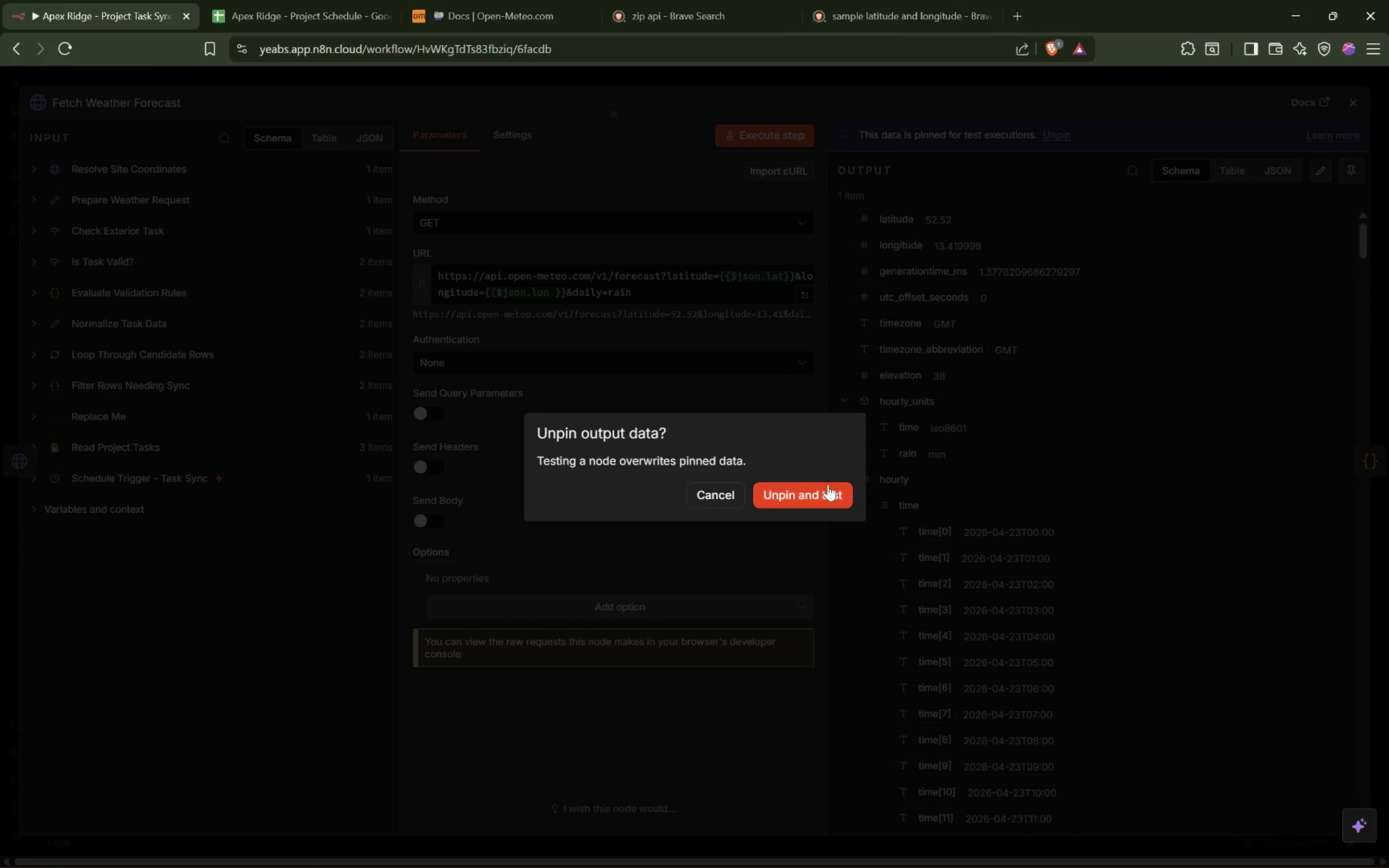 
left_click([818, 503])
 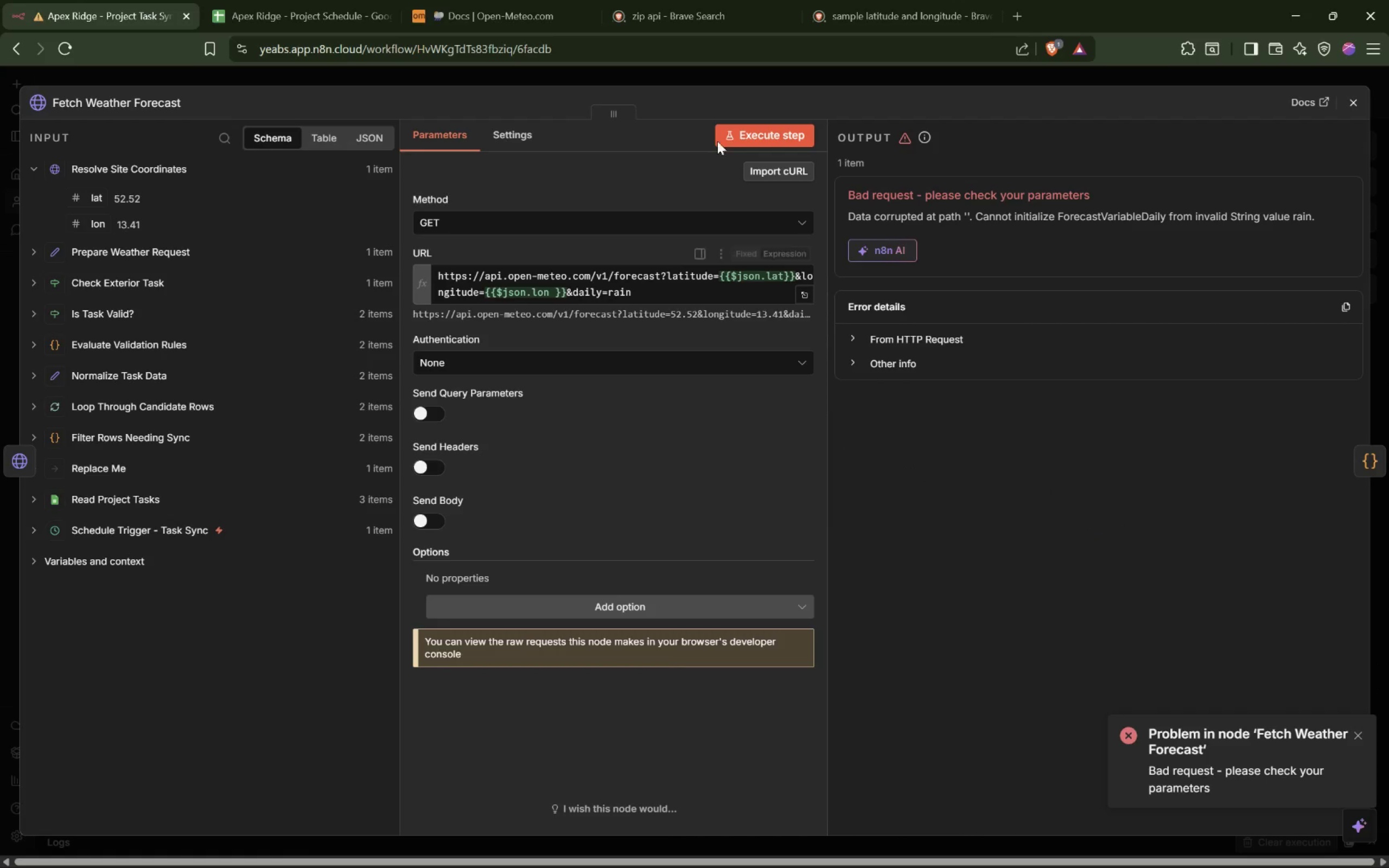 
wait(6.45)
 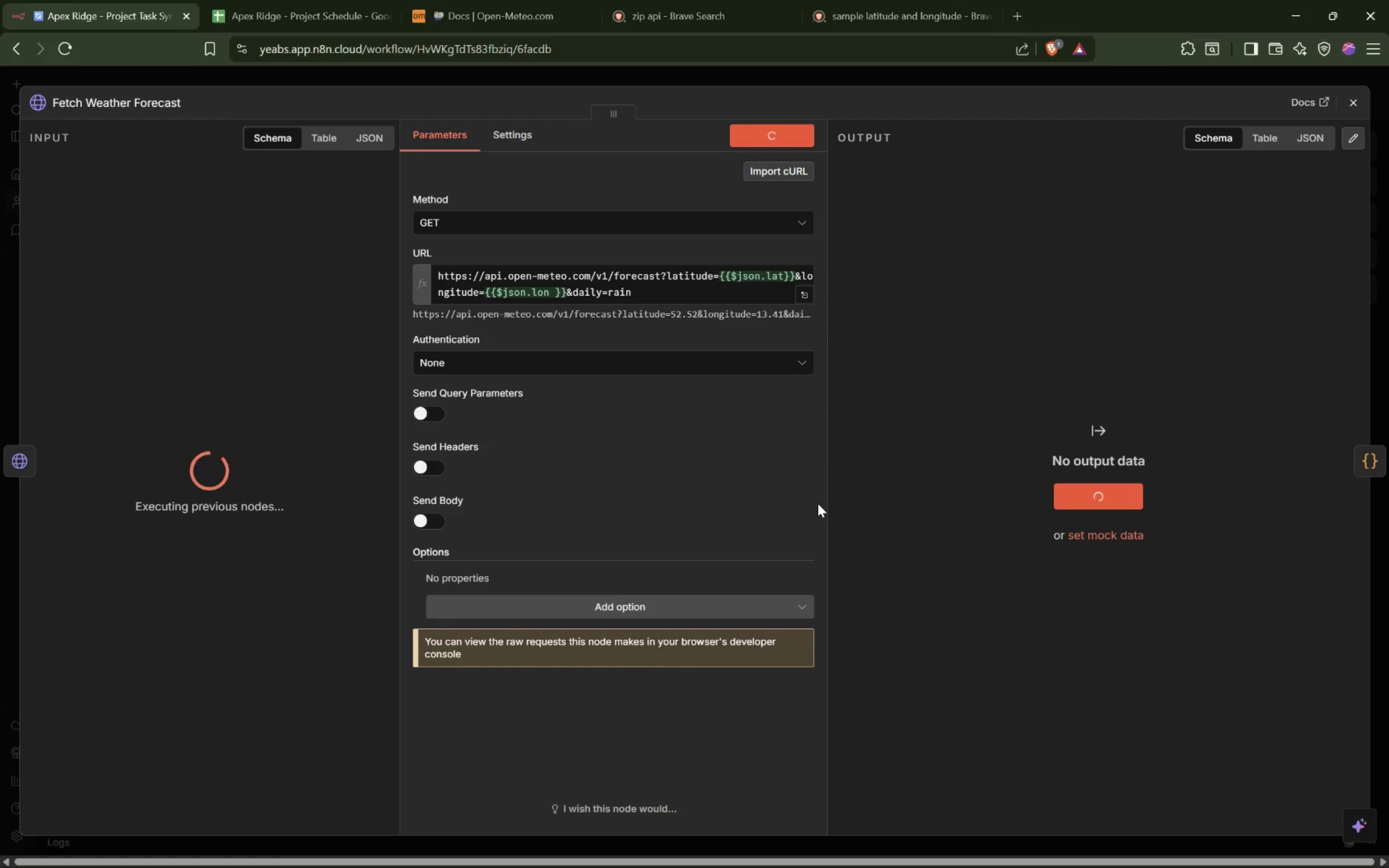 
left_click([472, 10])
 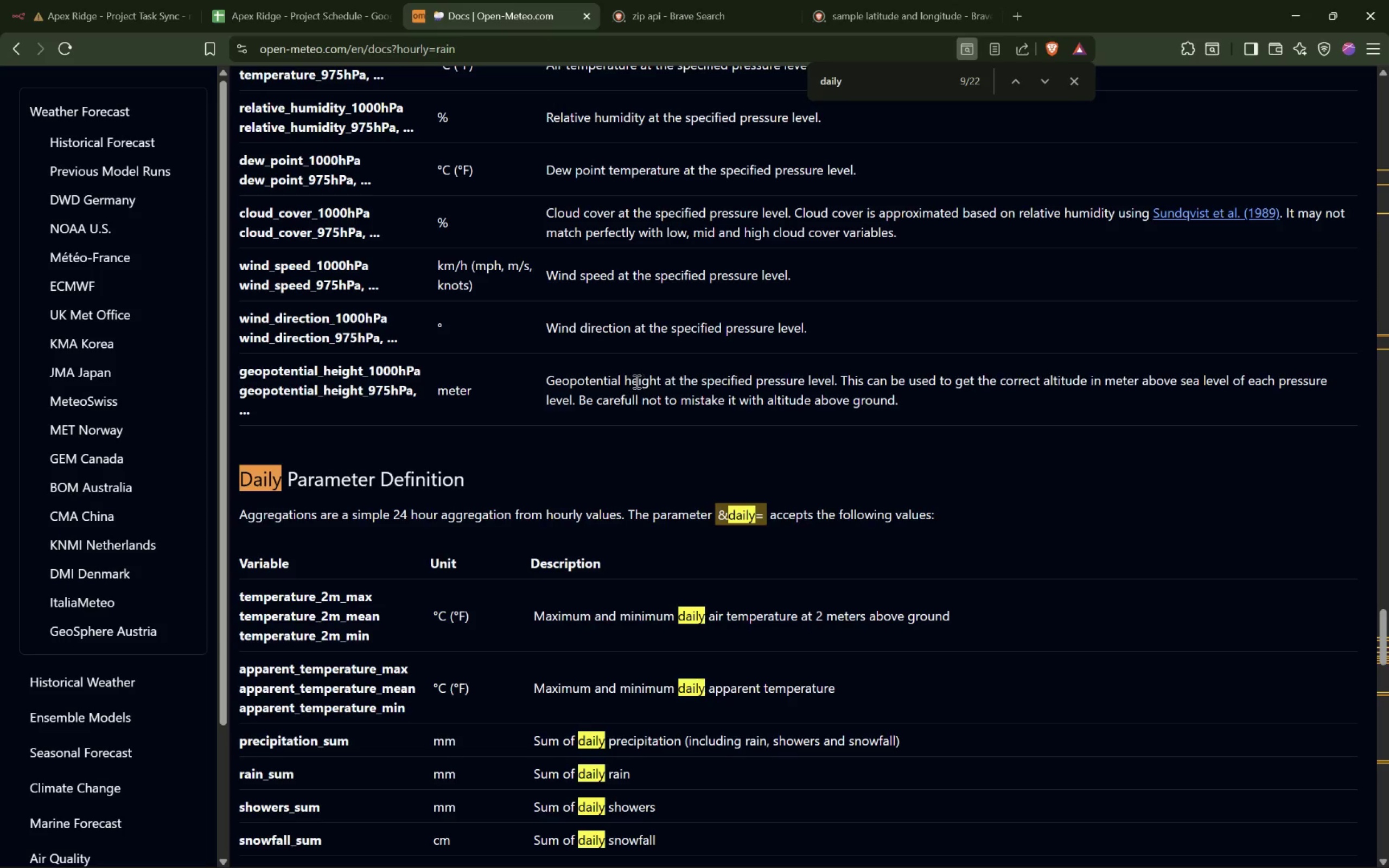 
scroll: coordinate [383, 395], scroll_direction: down, amount: 5.0
 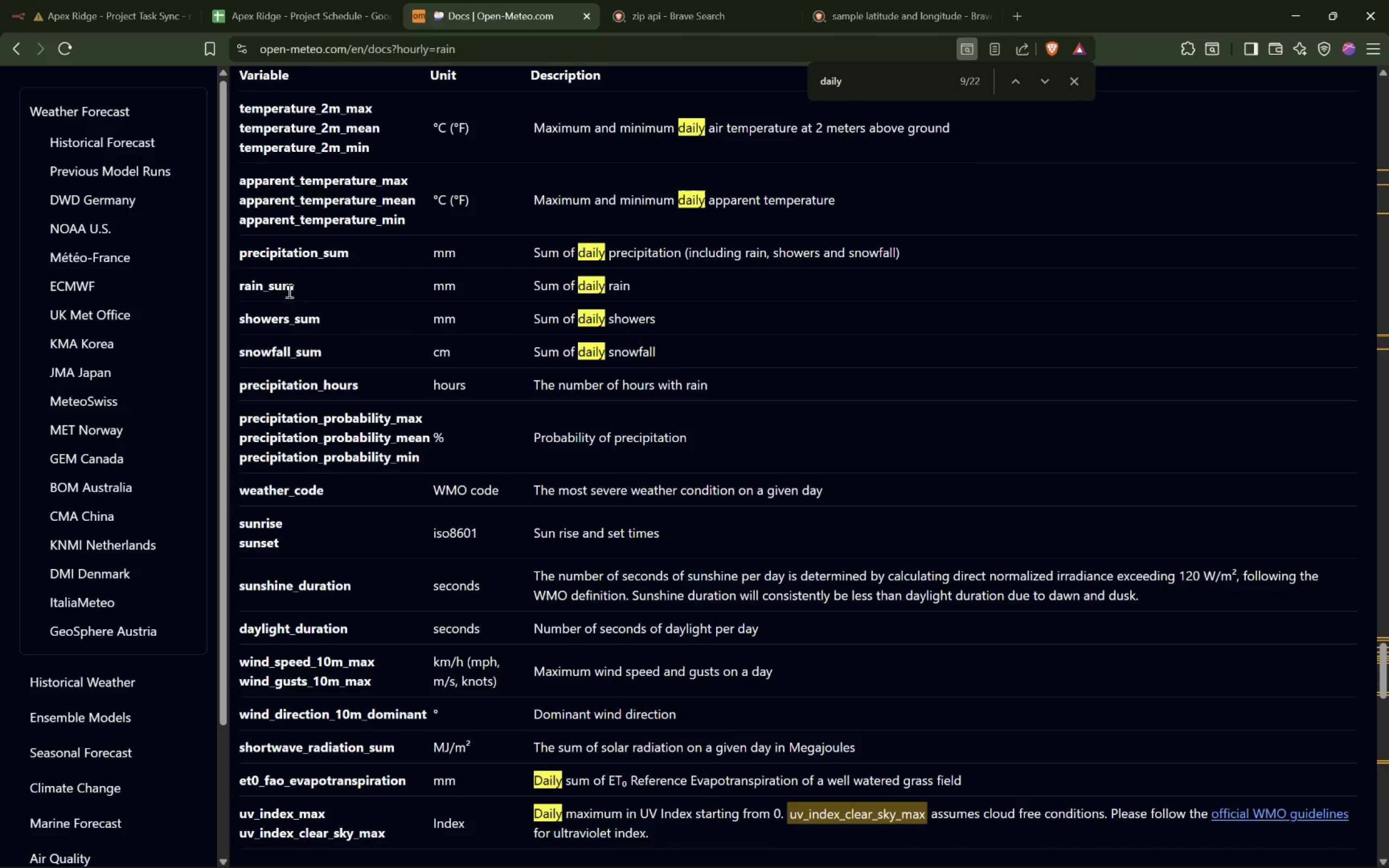 
double_click([269, 290])
 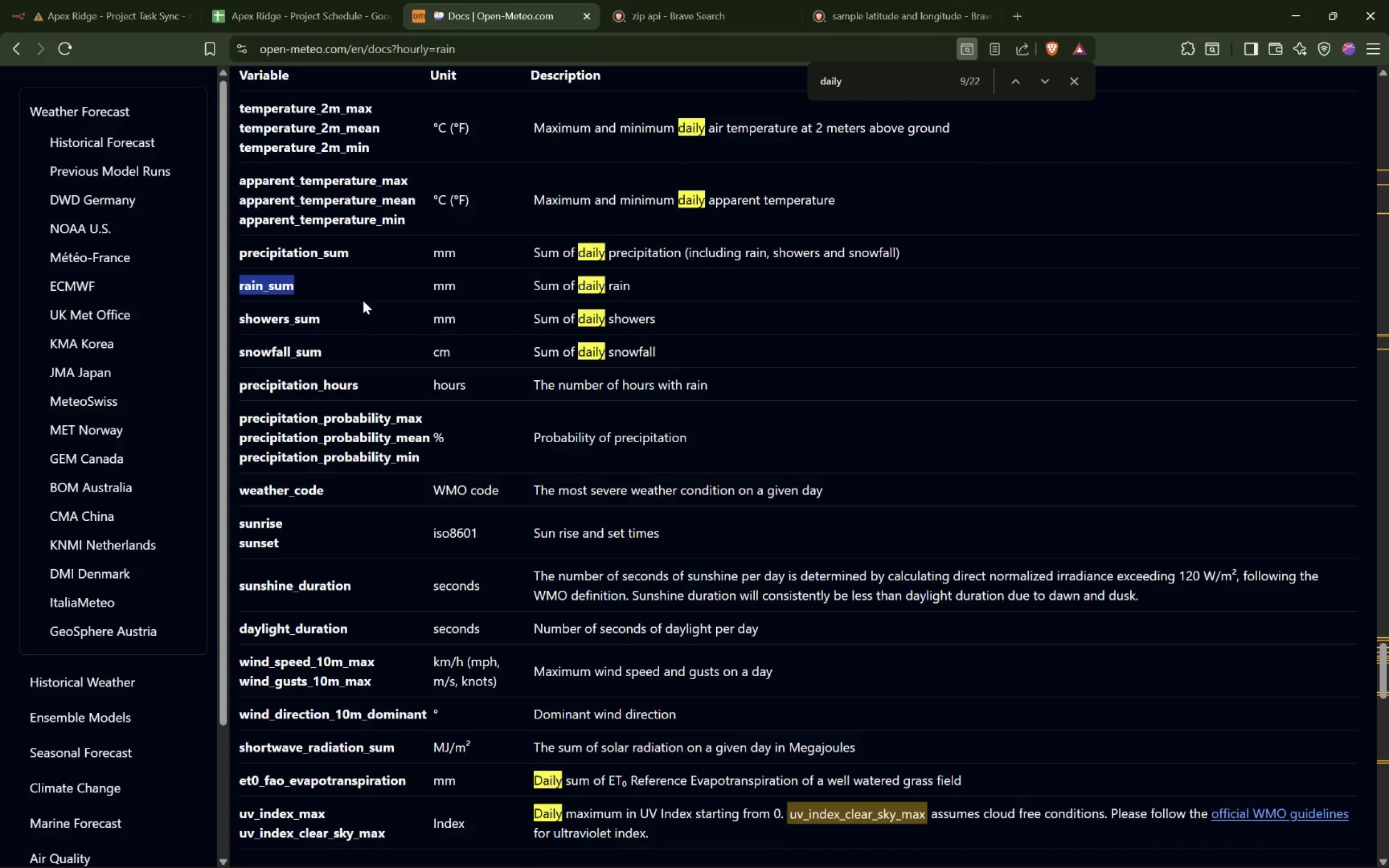 
hold_key(key=ControlLeft, duration=0.59)
 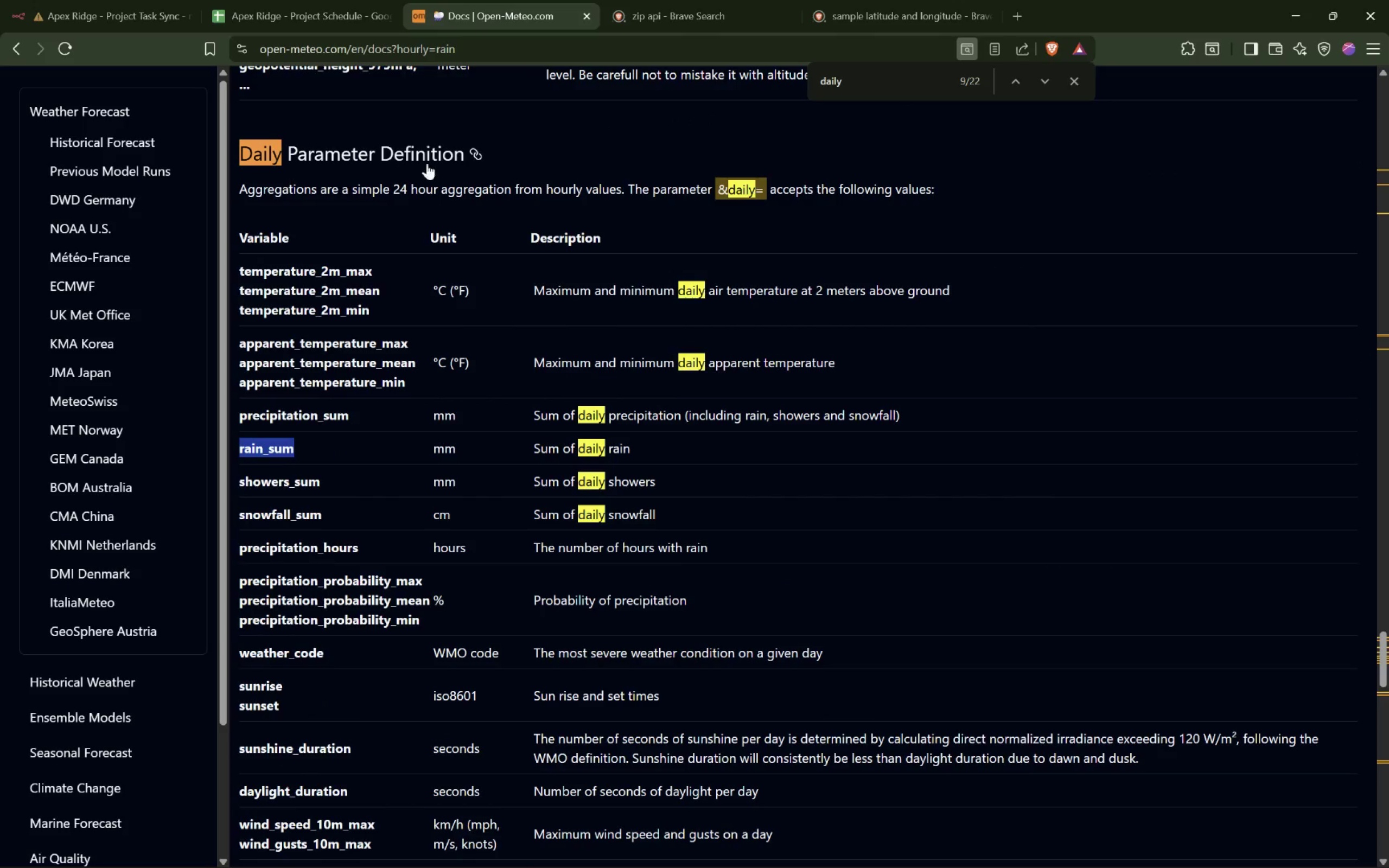 
scroll: coordinate [363, 301], scroll_direction: up, amount: 2.0
 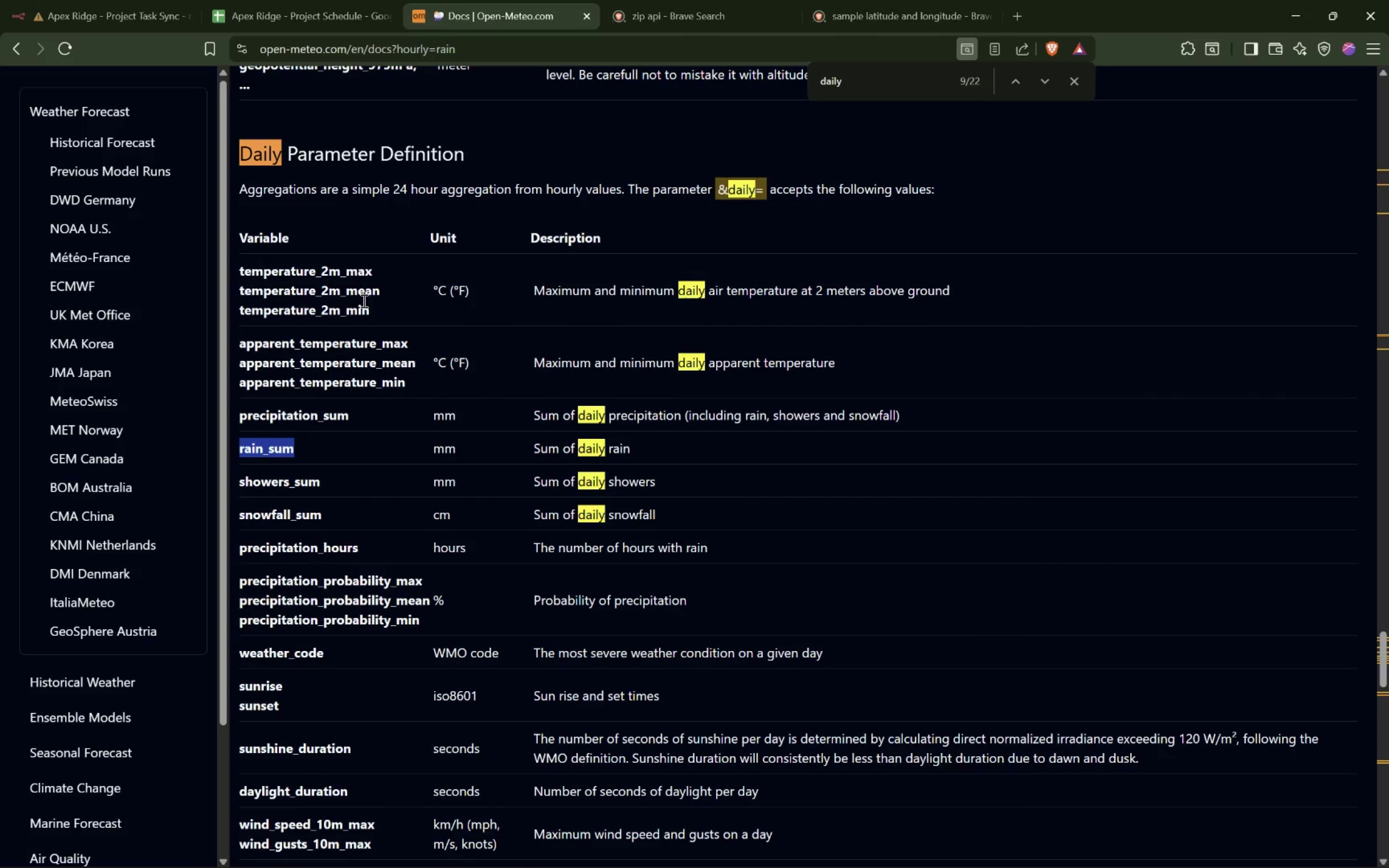 
key(Control+C)
 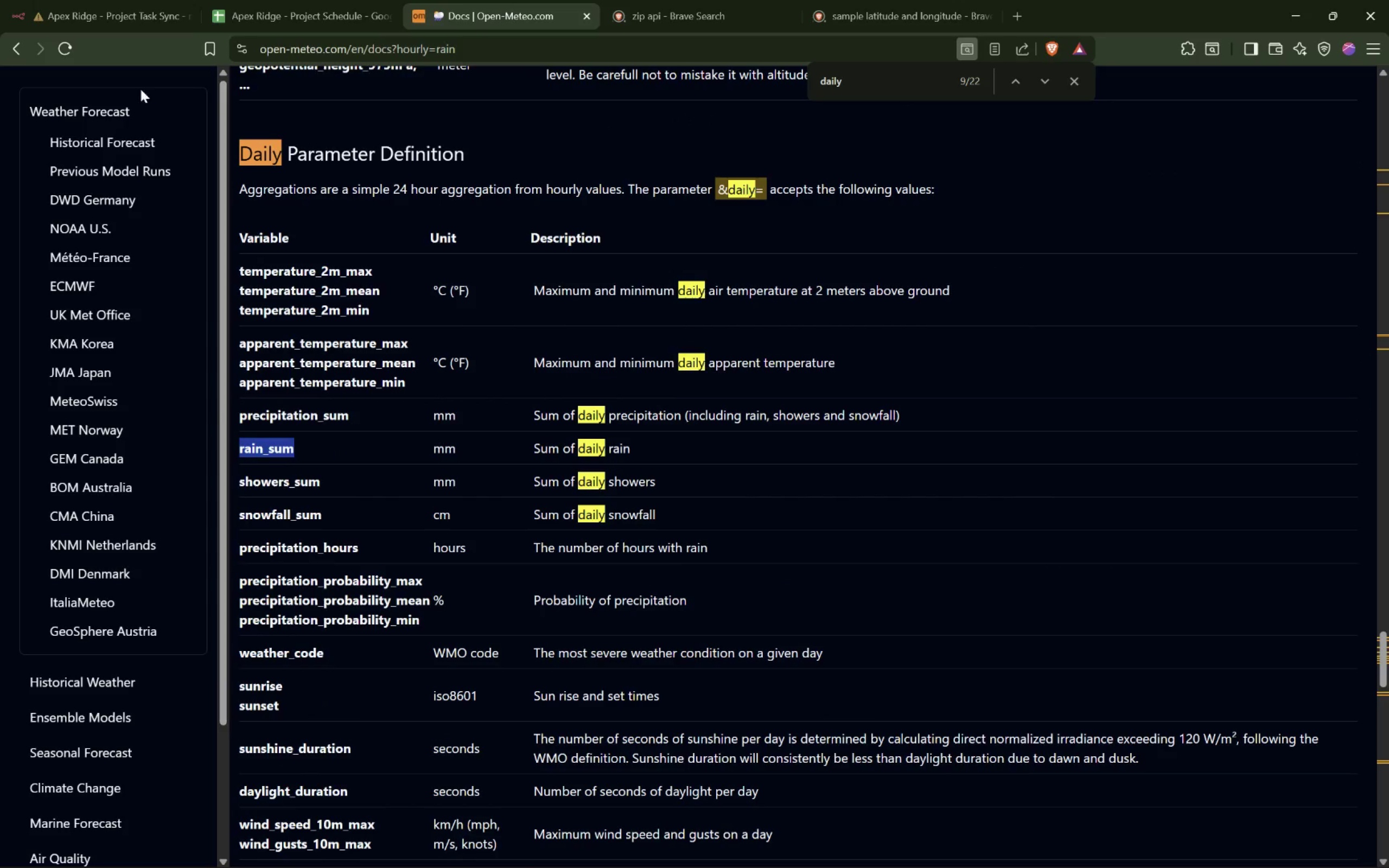 
left_click([114, 11])
 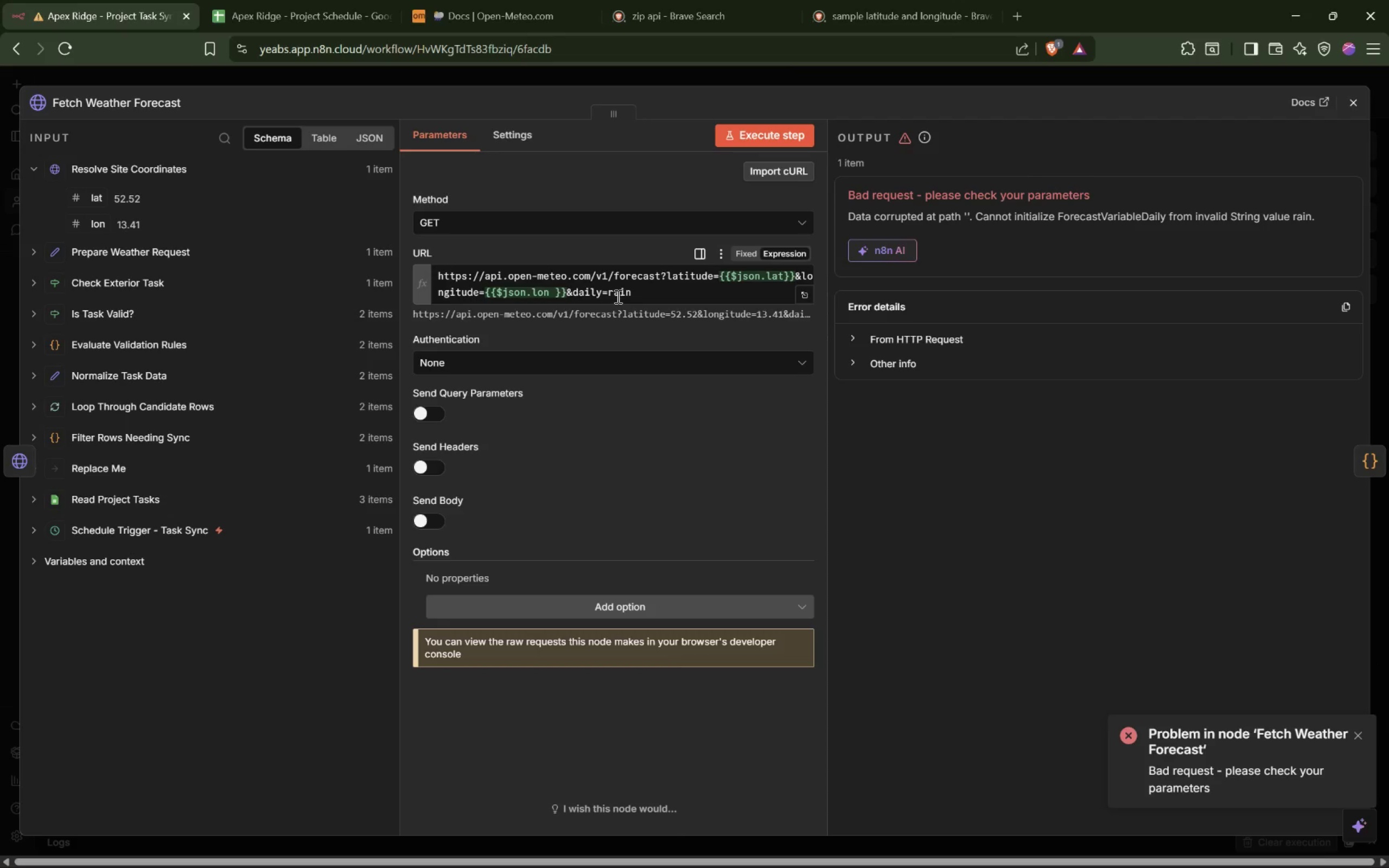 
double_click([617, 296])
 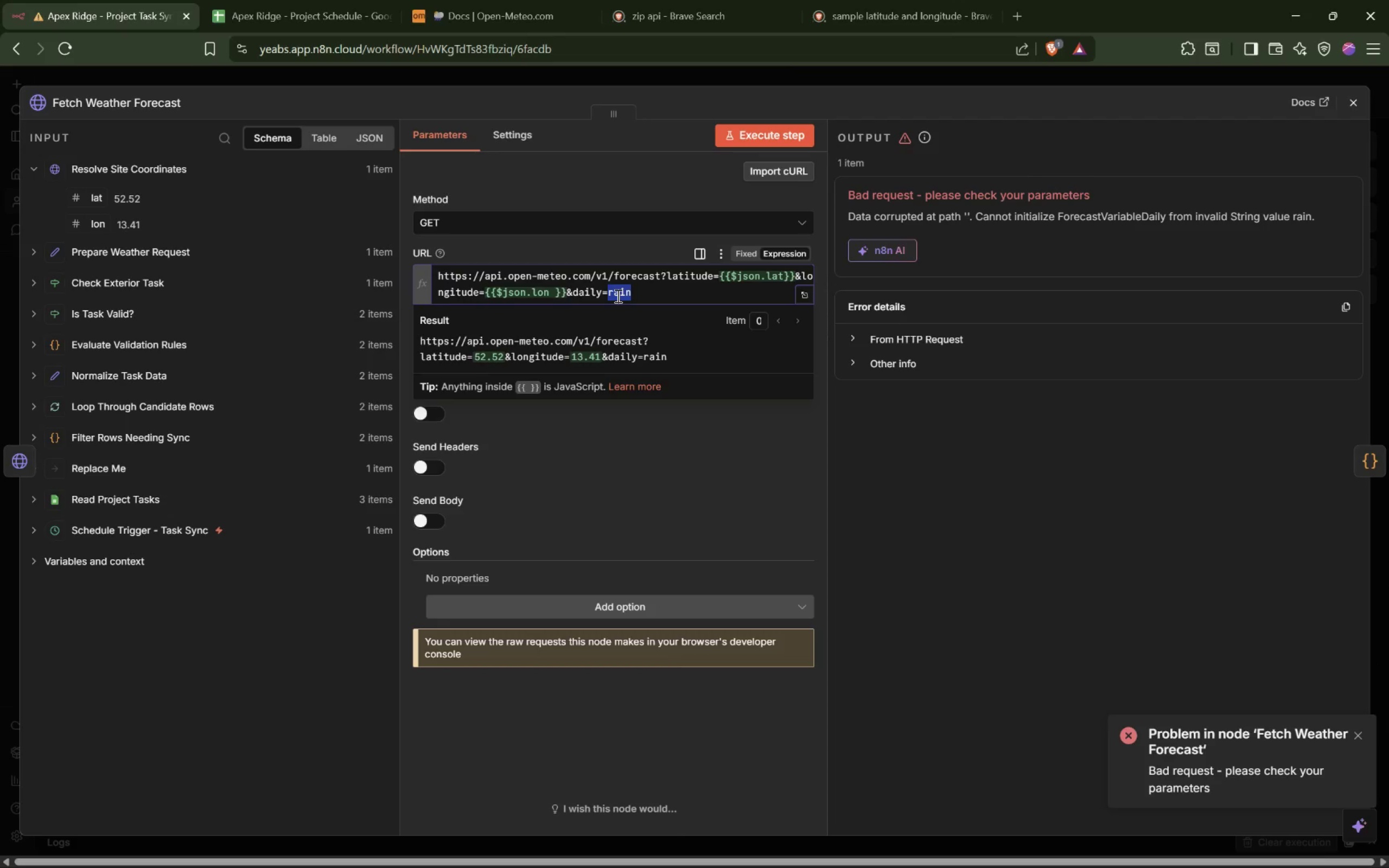 
key(Control+V)
 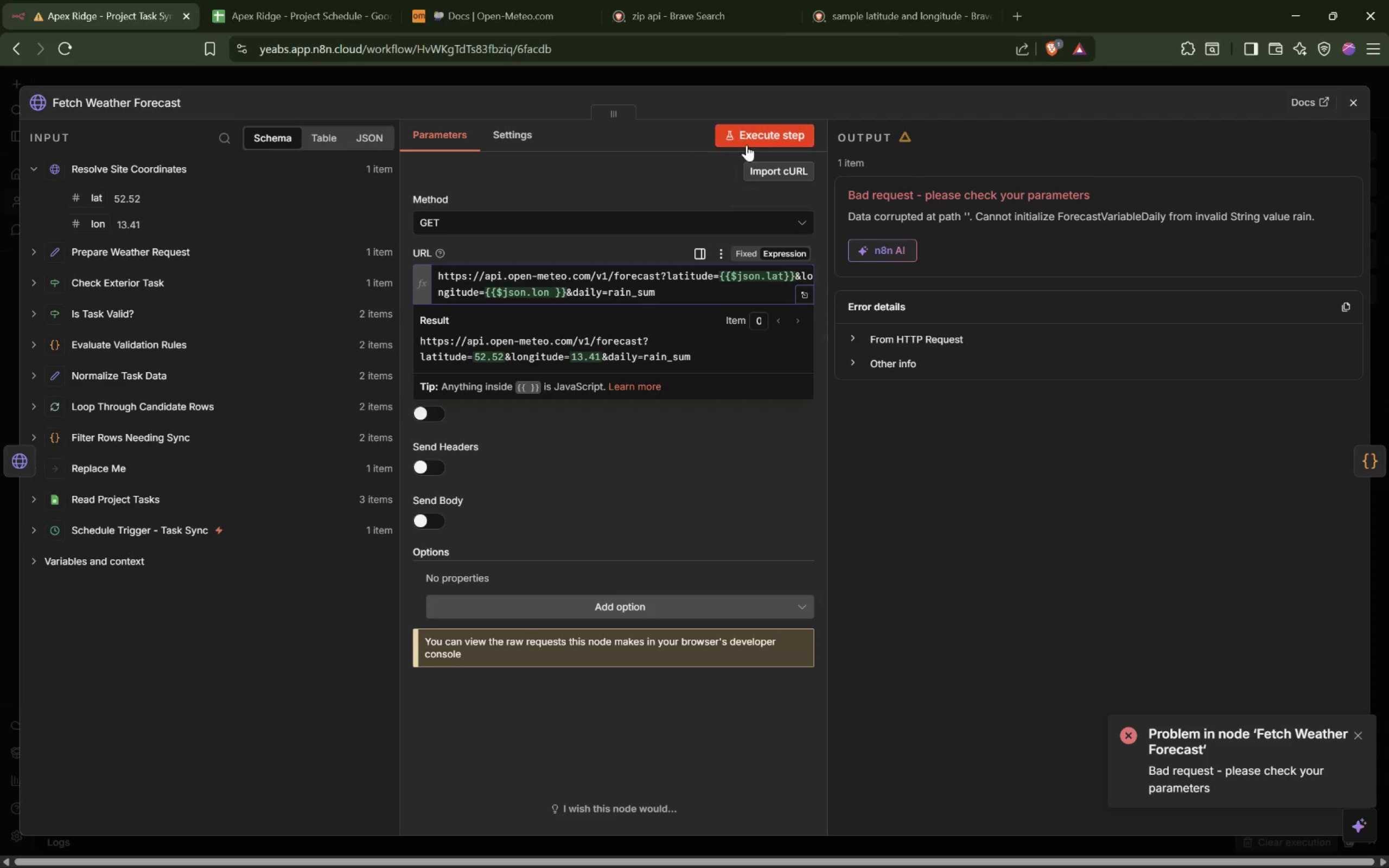 
left_click([756, 133])
 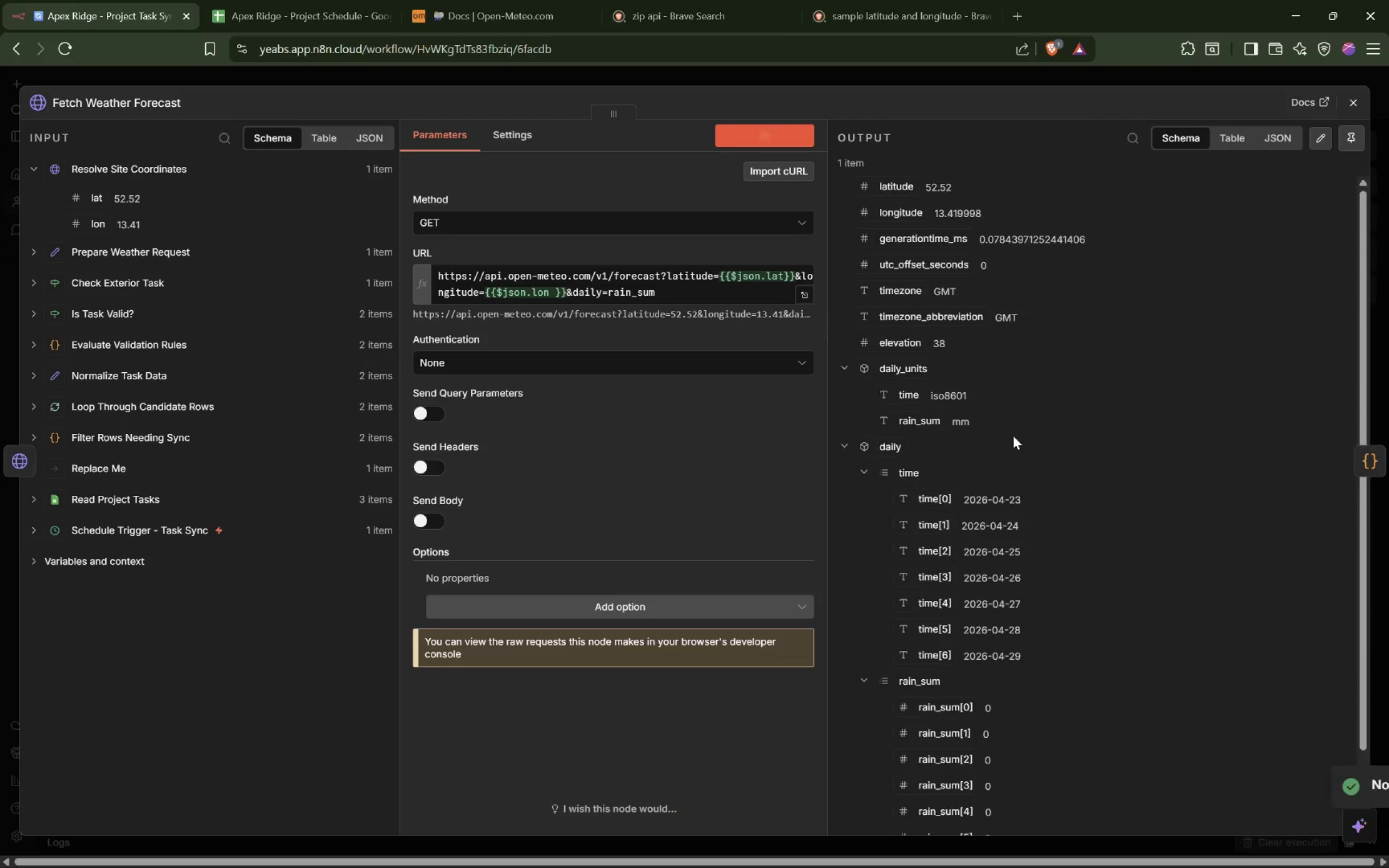 
scroll: coordinate [1013, 436], scroll_direction: down, amount: 2.0
 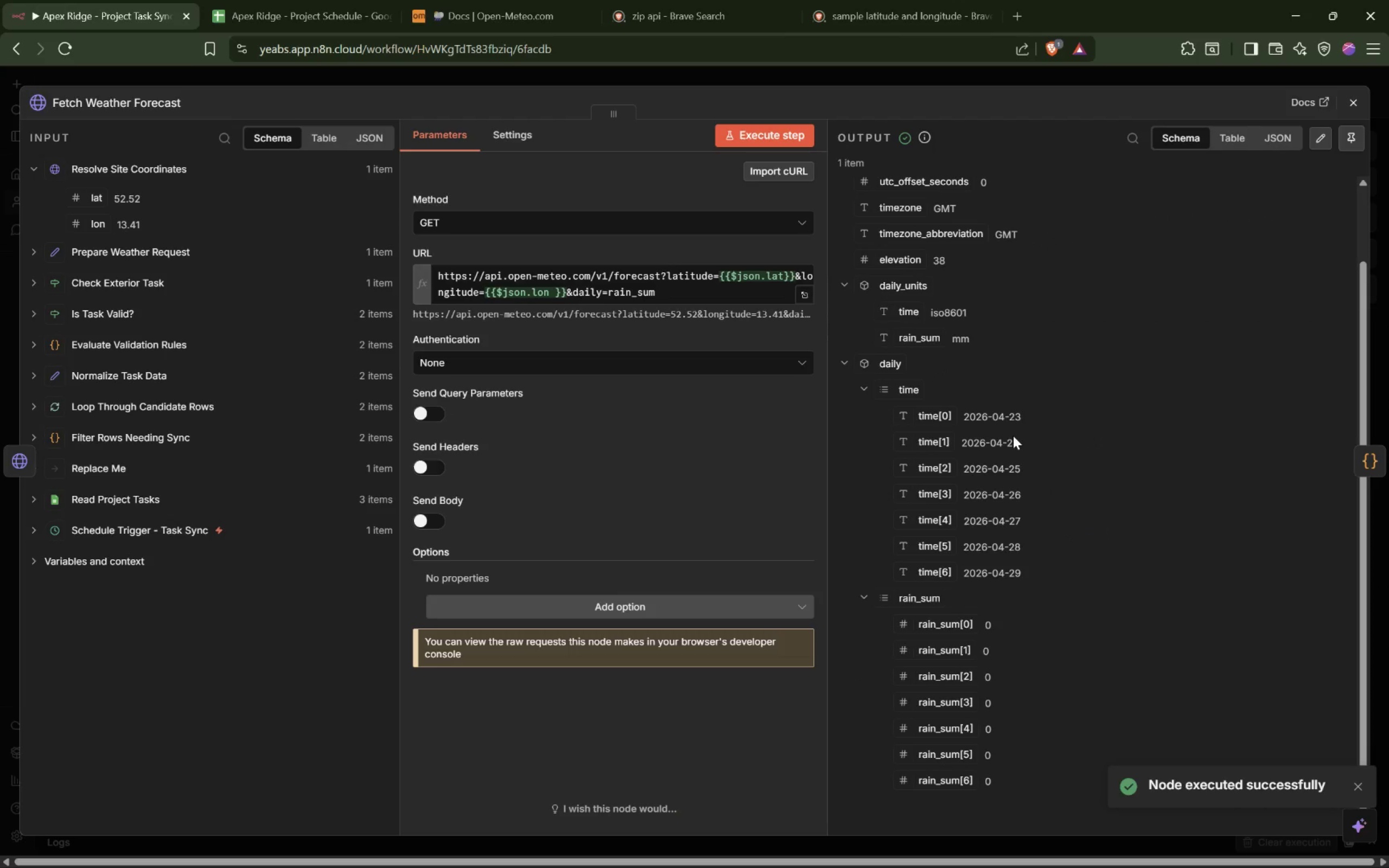 
scroll: coordinate [1013, 436], scroll_direction: up, amount: 1.0
 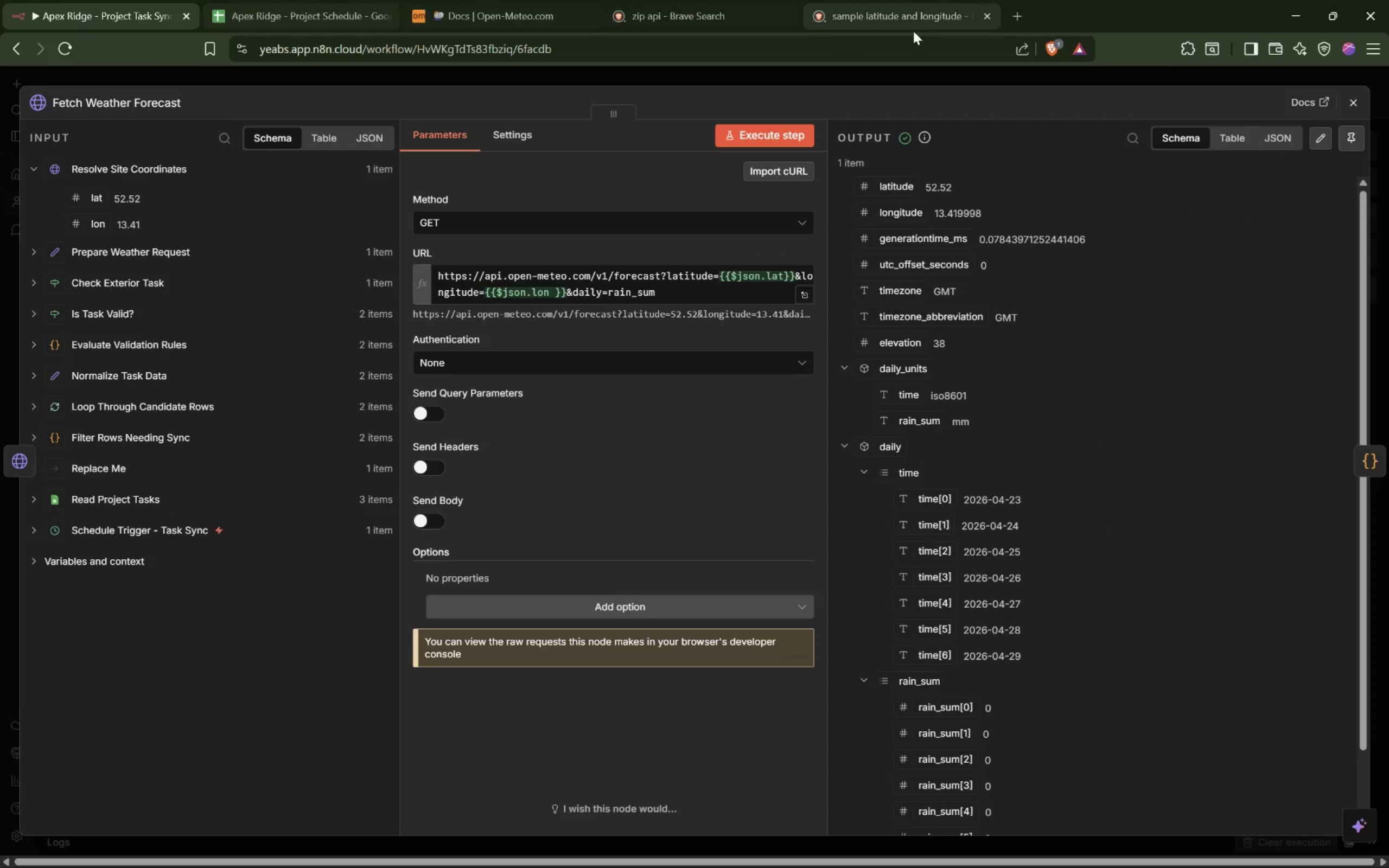 
left_click([424, 3])
 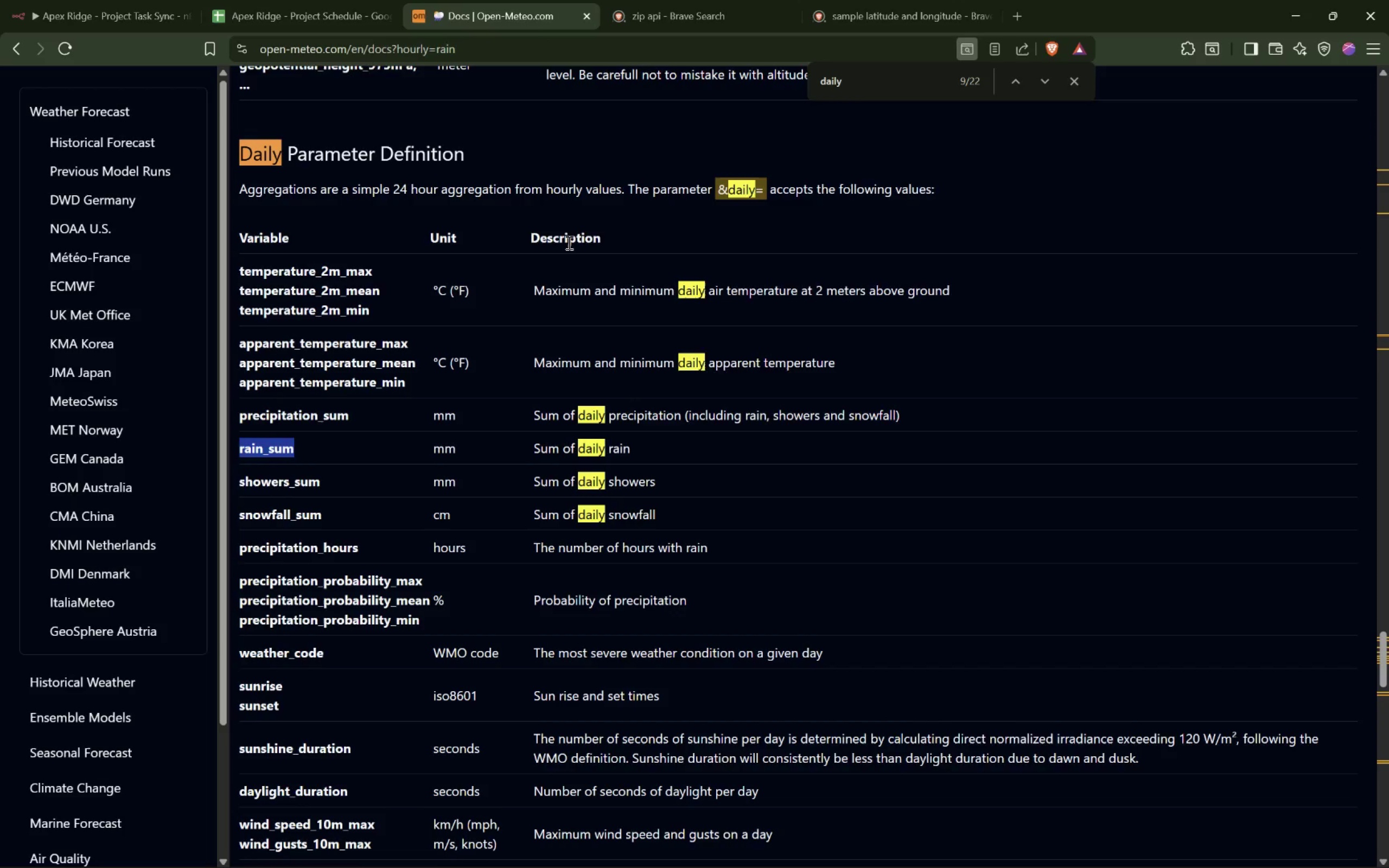 
scroll: coordinate [420, 386], scroll_direction: down, amount: 3.0
 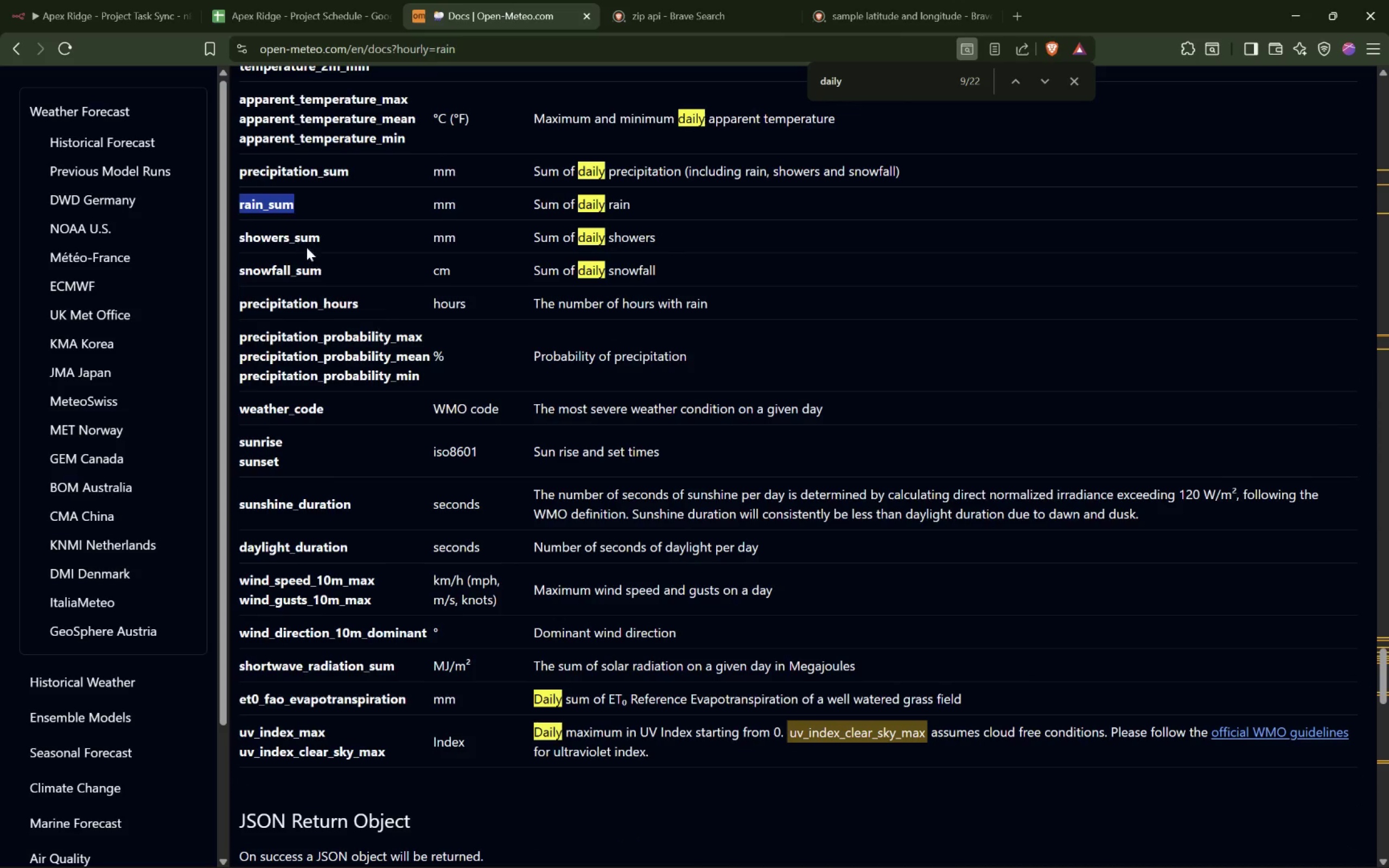 
double_click([283, 237])
 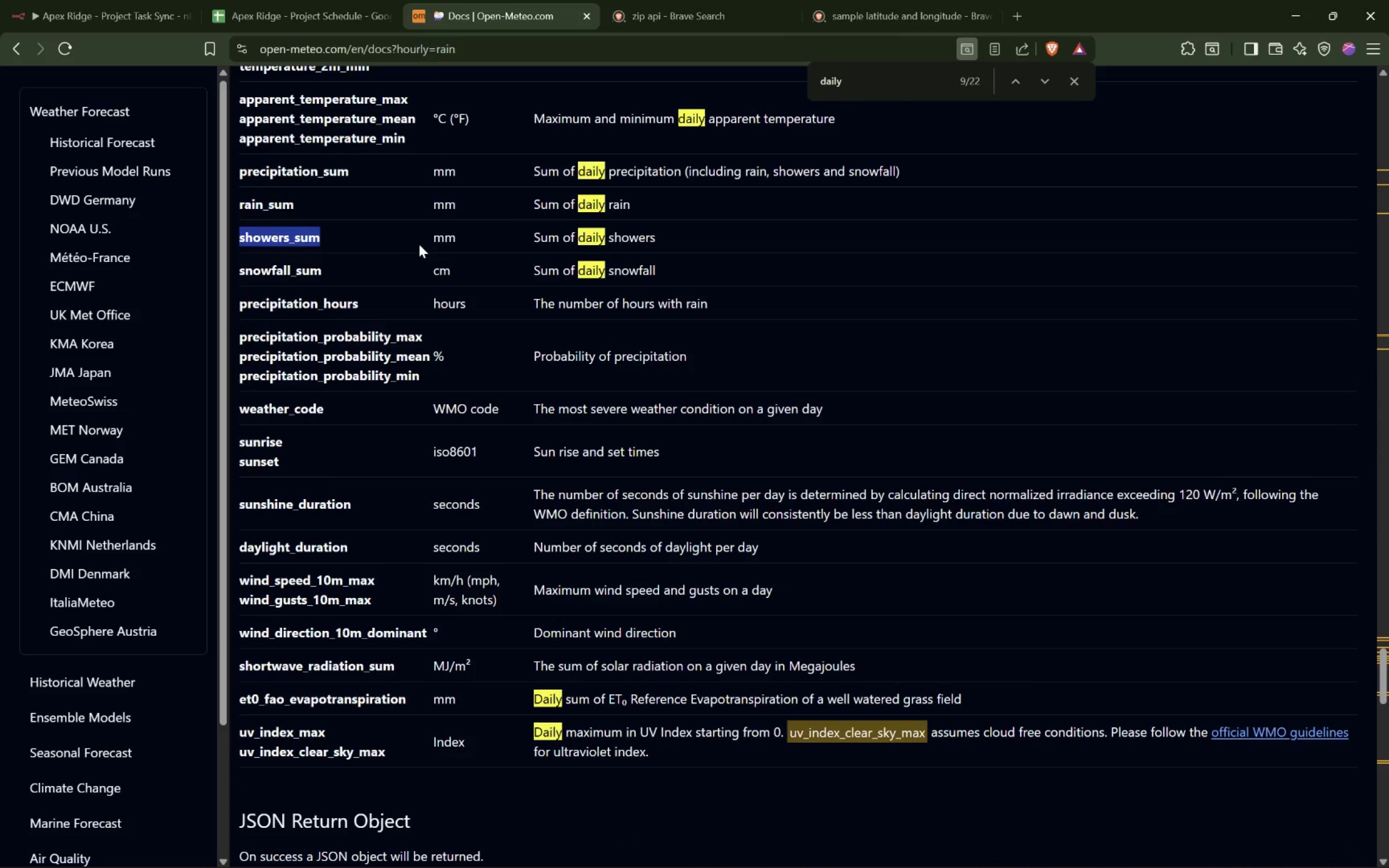 
key(Control+C)
 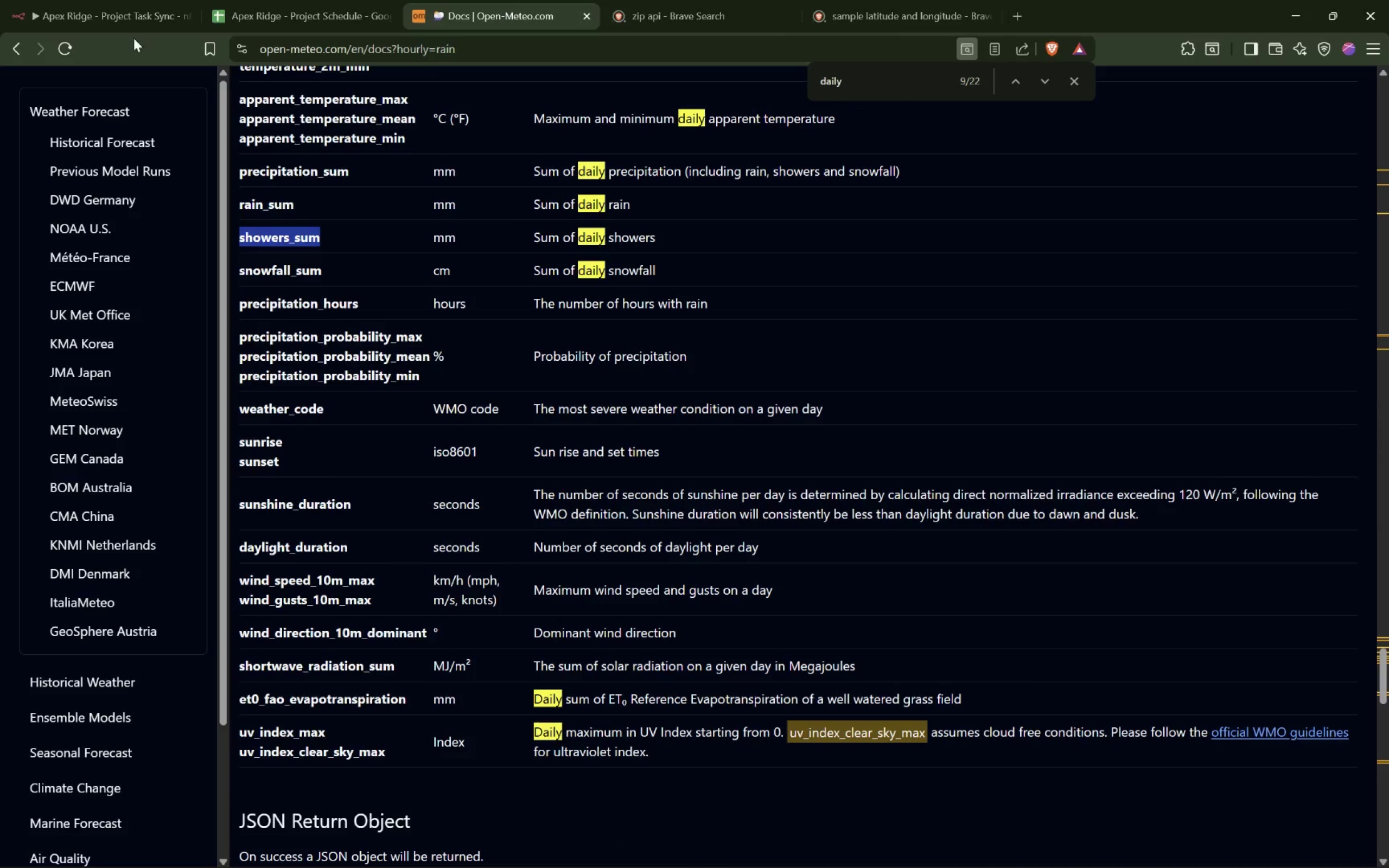 
left_click([133, 25])
 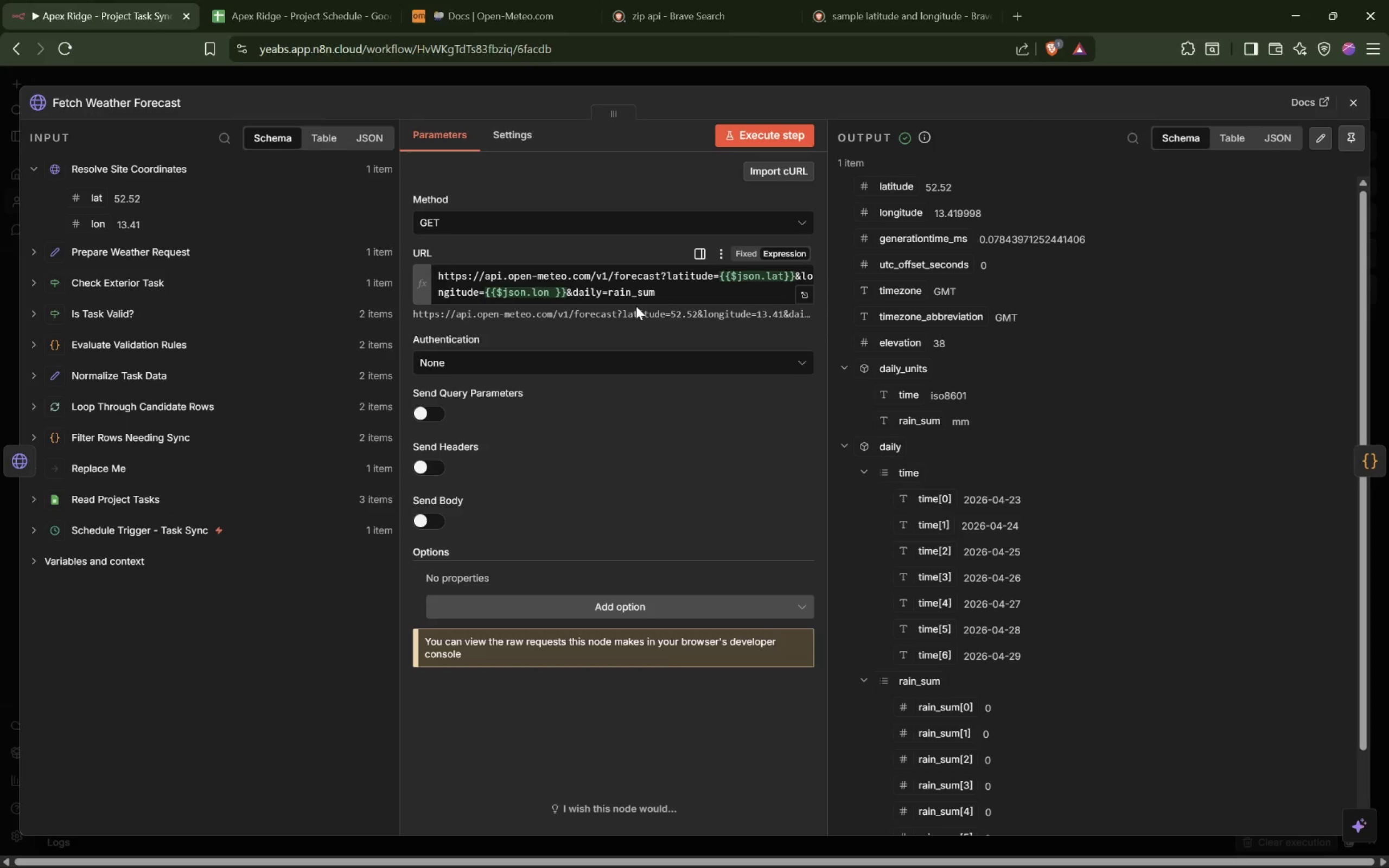 
left_click([656, 293])
 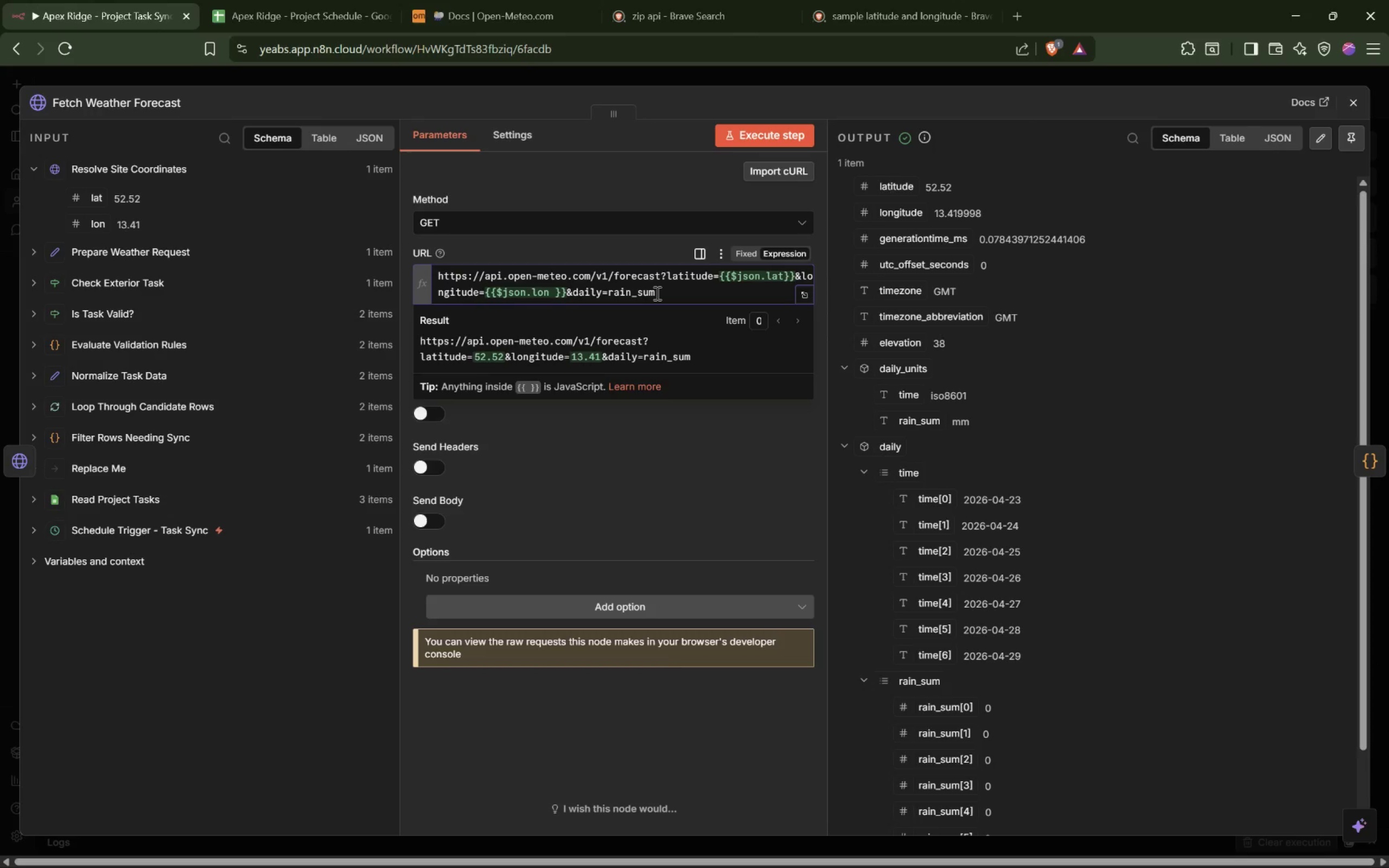 
key(Comma)
 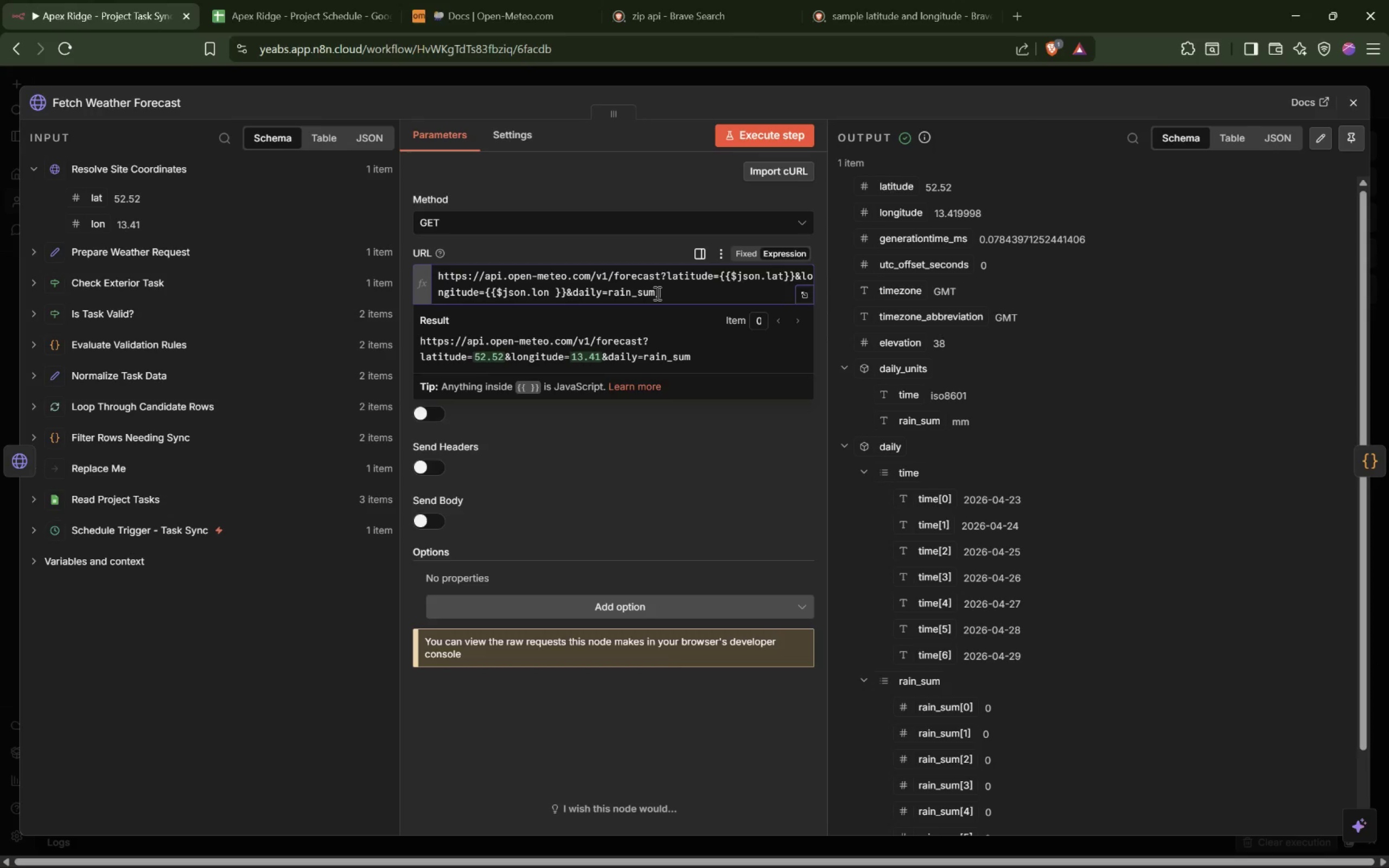 
key(Control+V)
 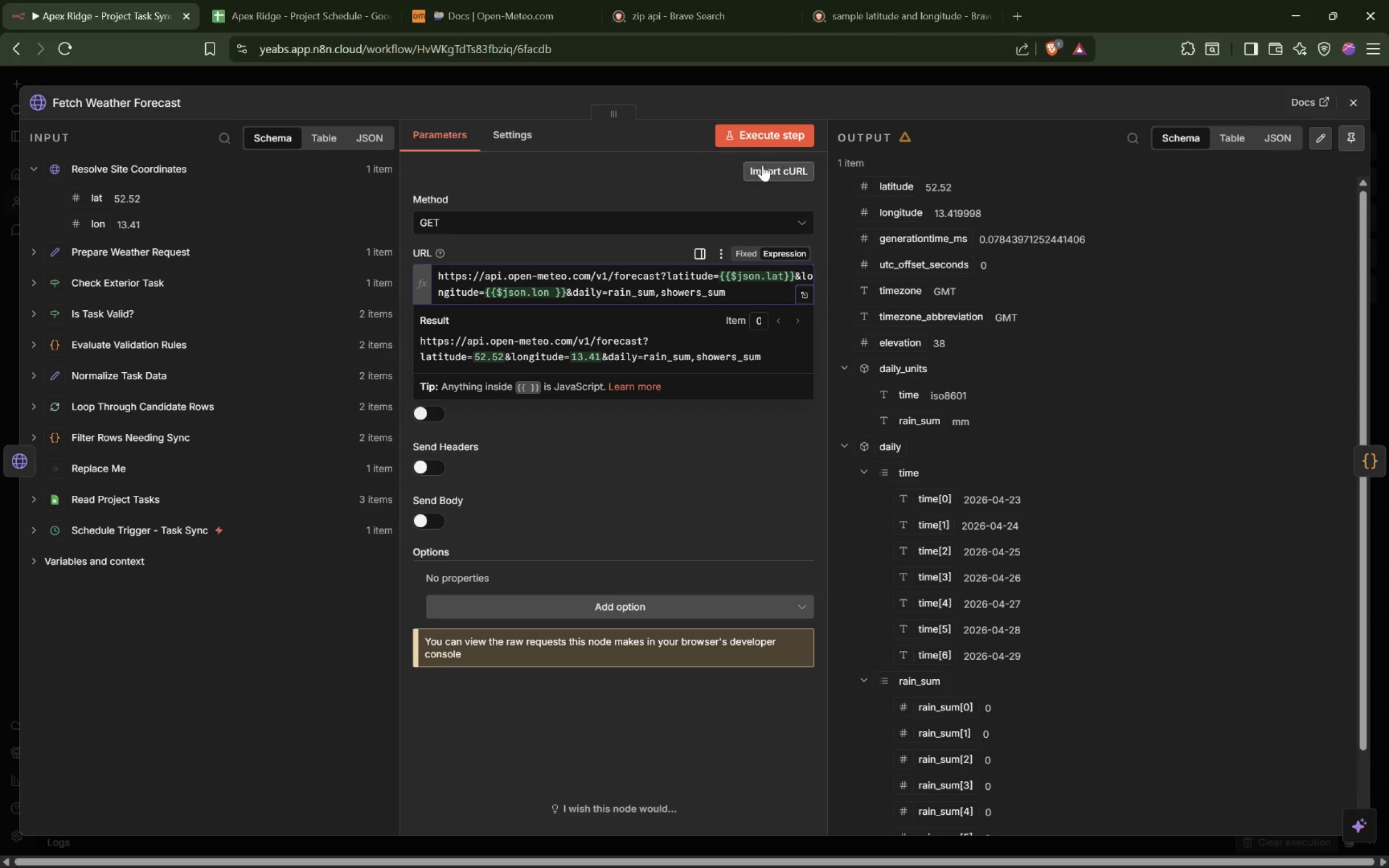 
left_click([771, 136])
 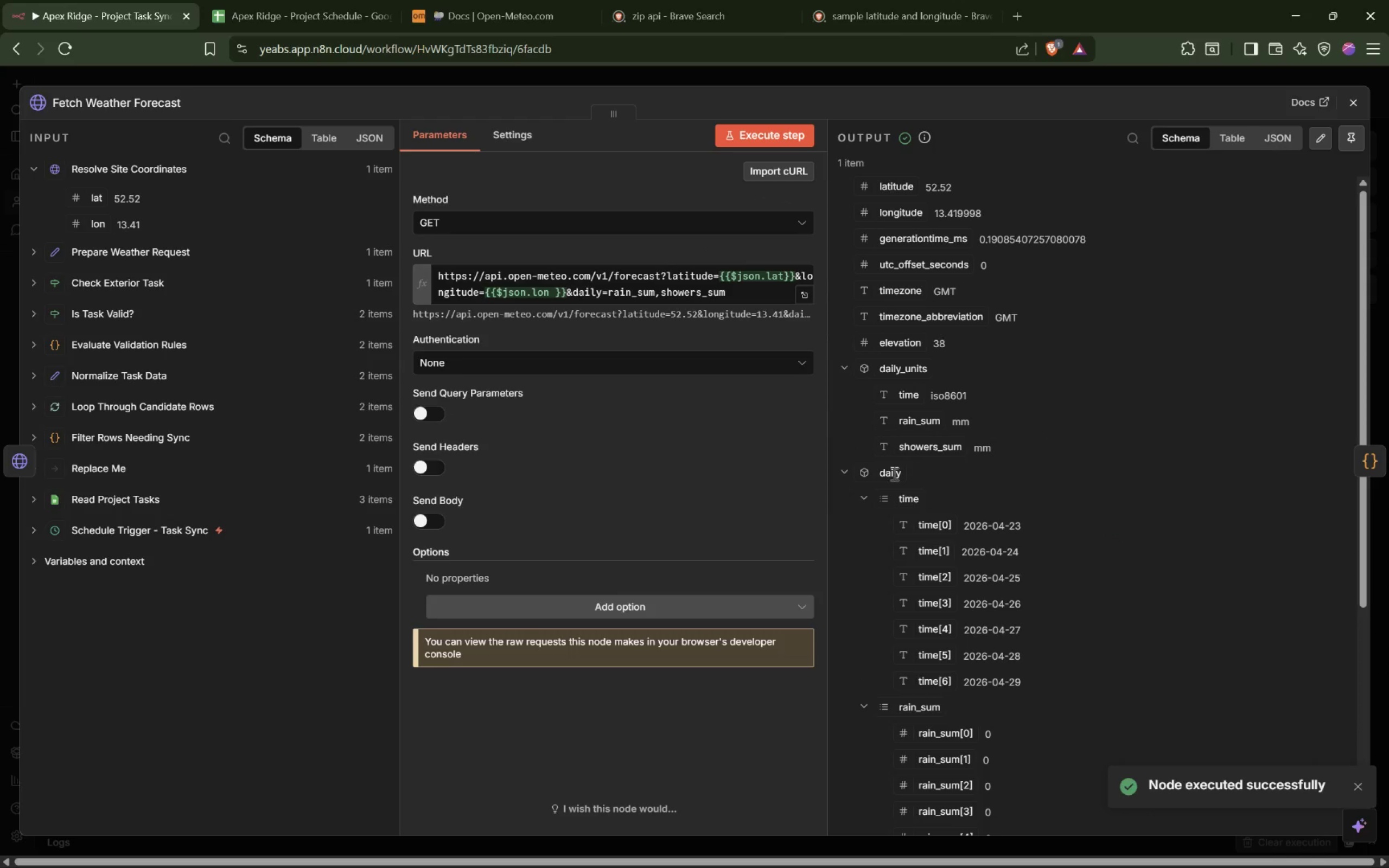 
left_click([864, 499])
 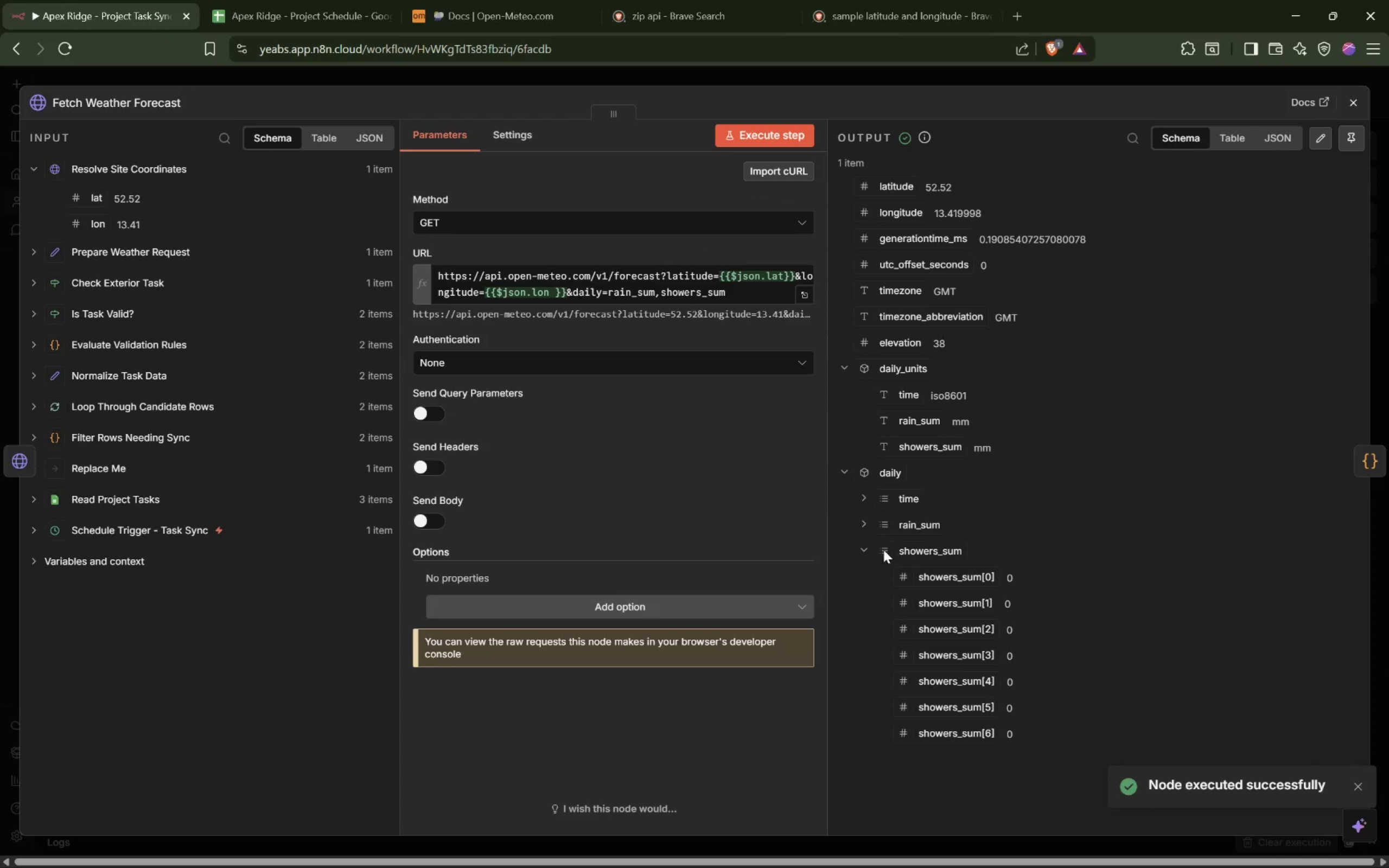 
left_click([865, 552])
 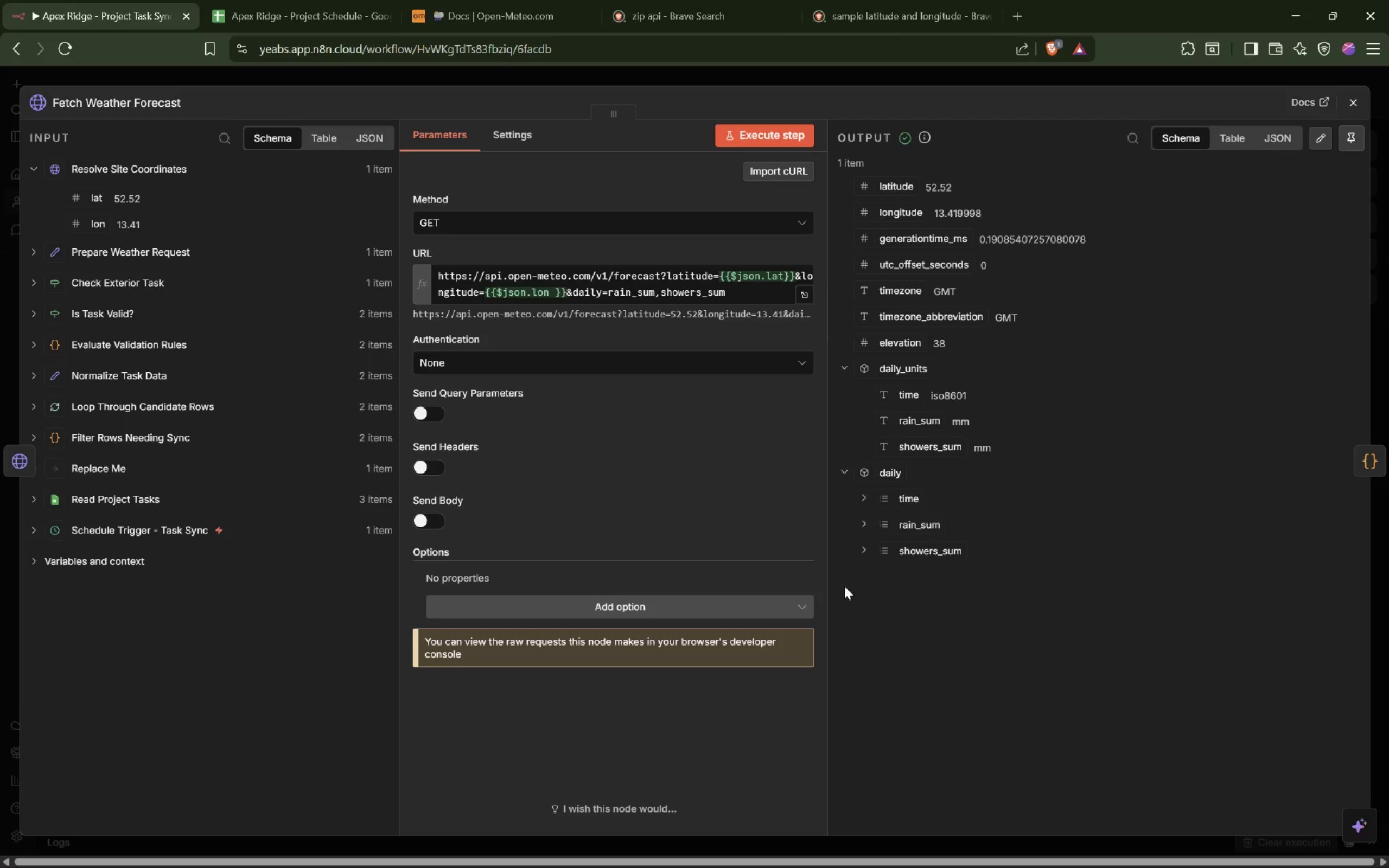 
wait(13.67)
 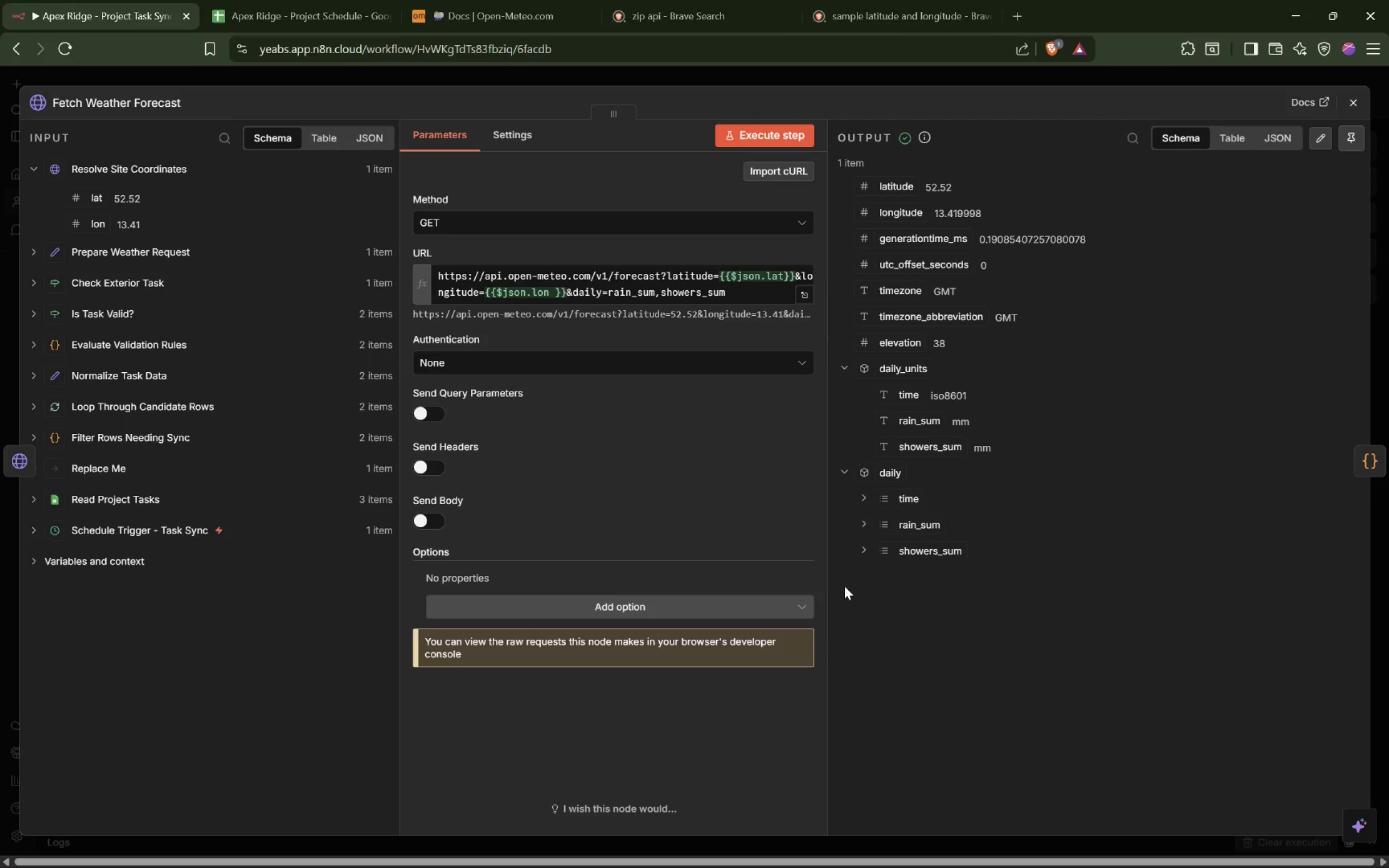 
scroll: coordinate [607, 314], scroll_direction: down, amount: 1.0
 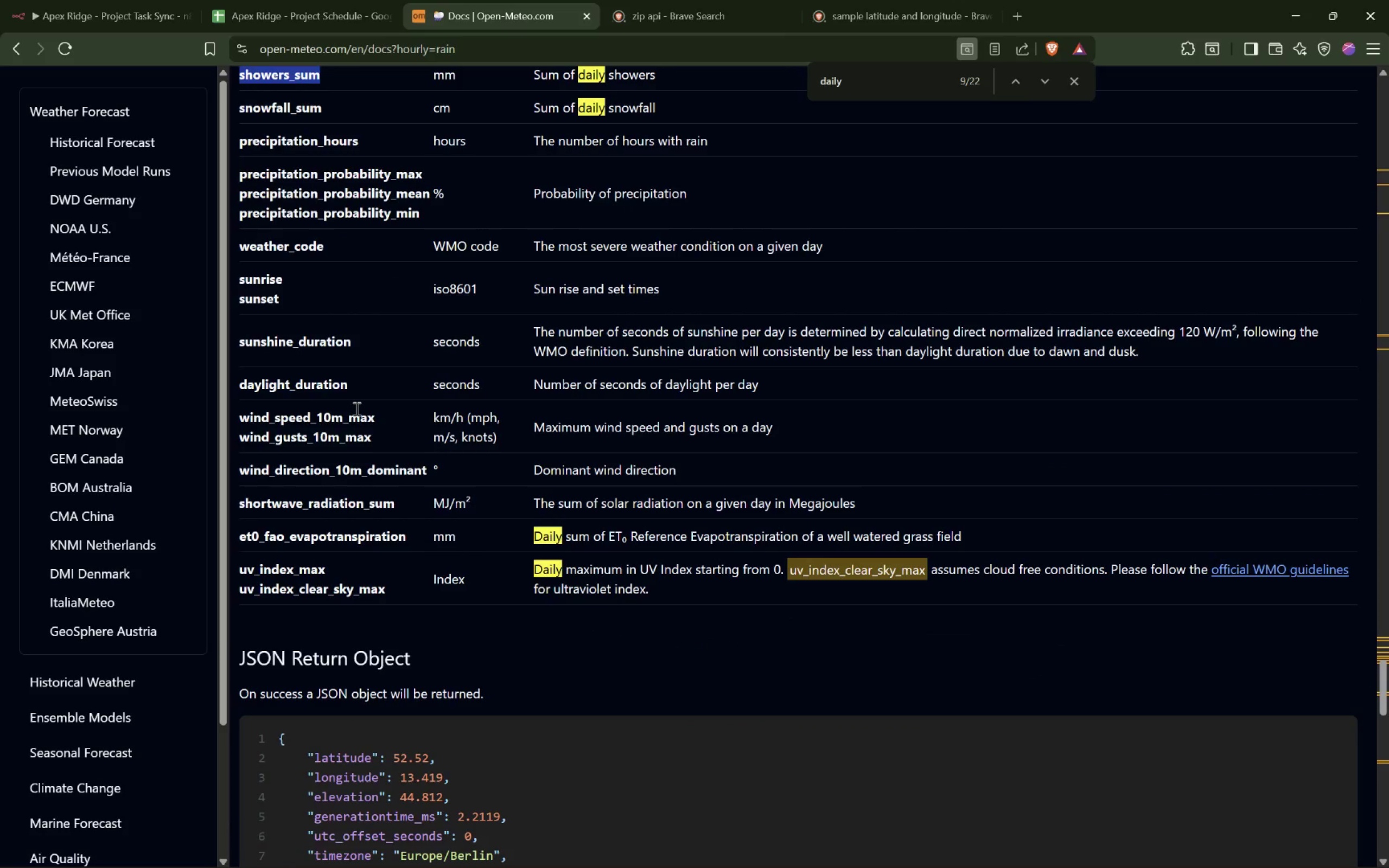 
scroll: coordinate [333, 331], scroll_direction: up, amount: 4.0
 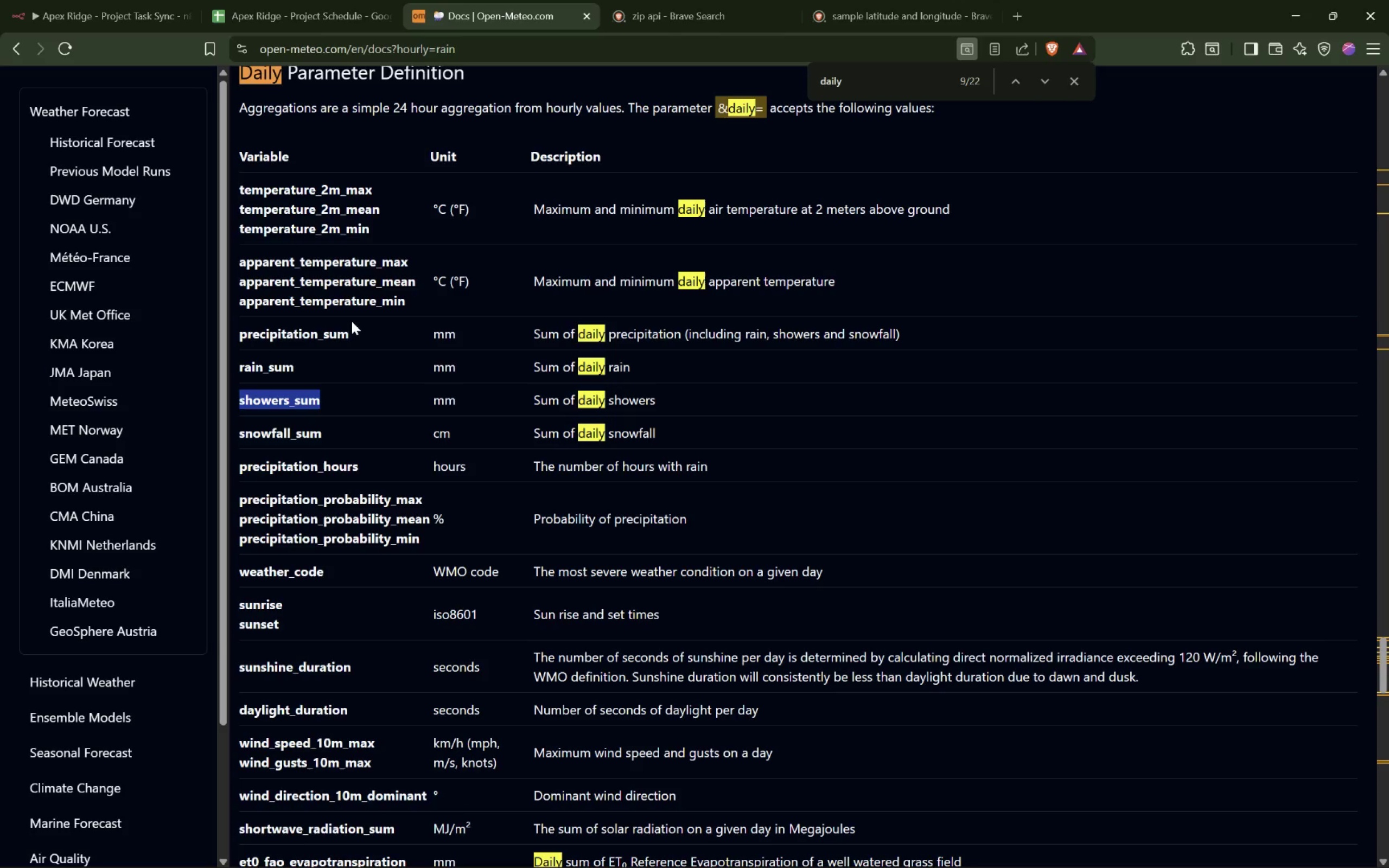 
scroll: coordinate [351, 337], scroll_direction: down, amount: 5.0
 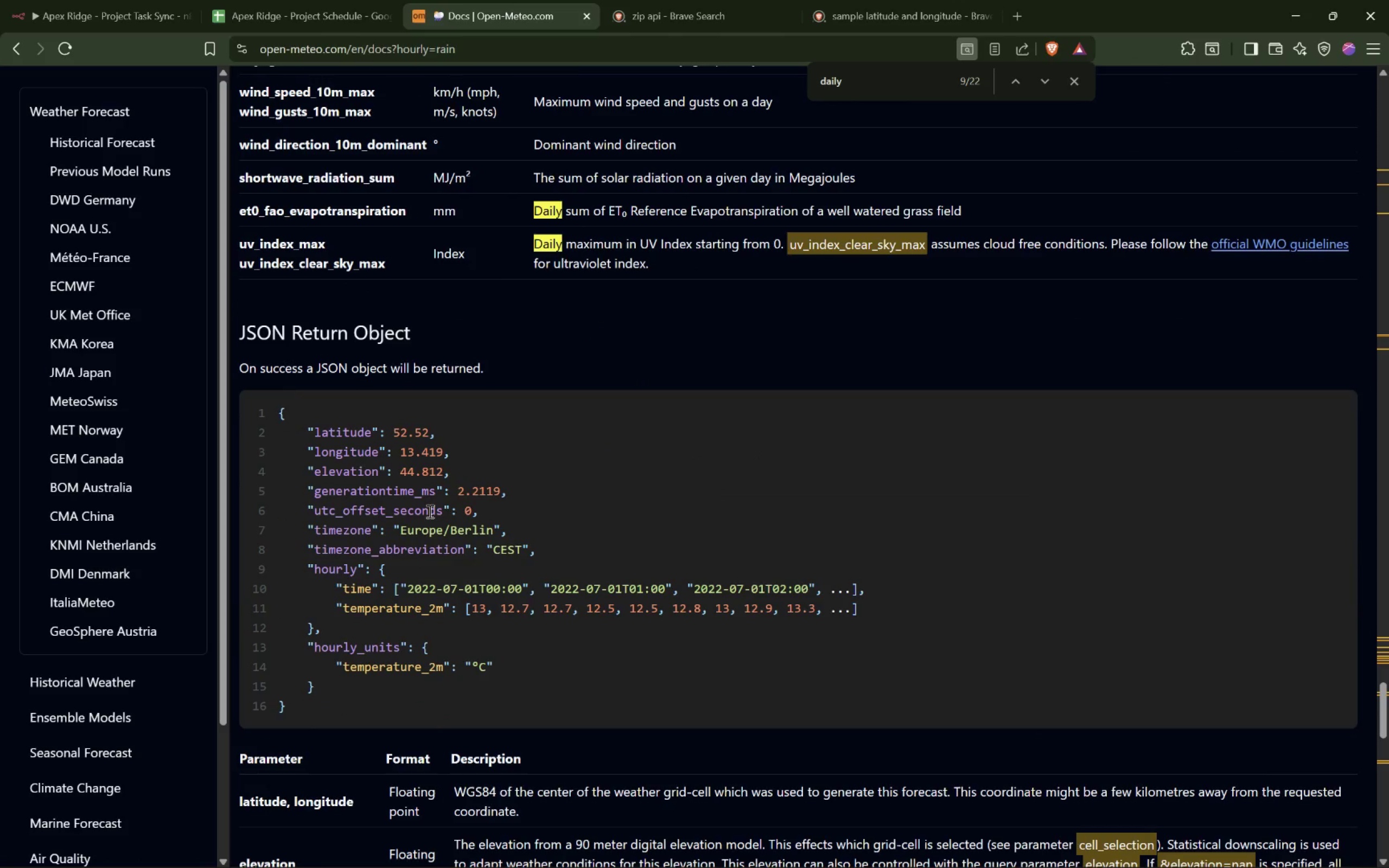 
wait(11.44)
 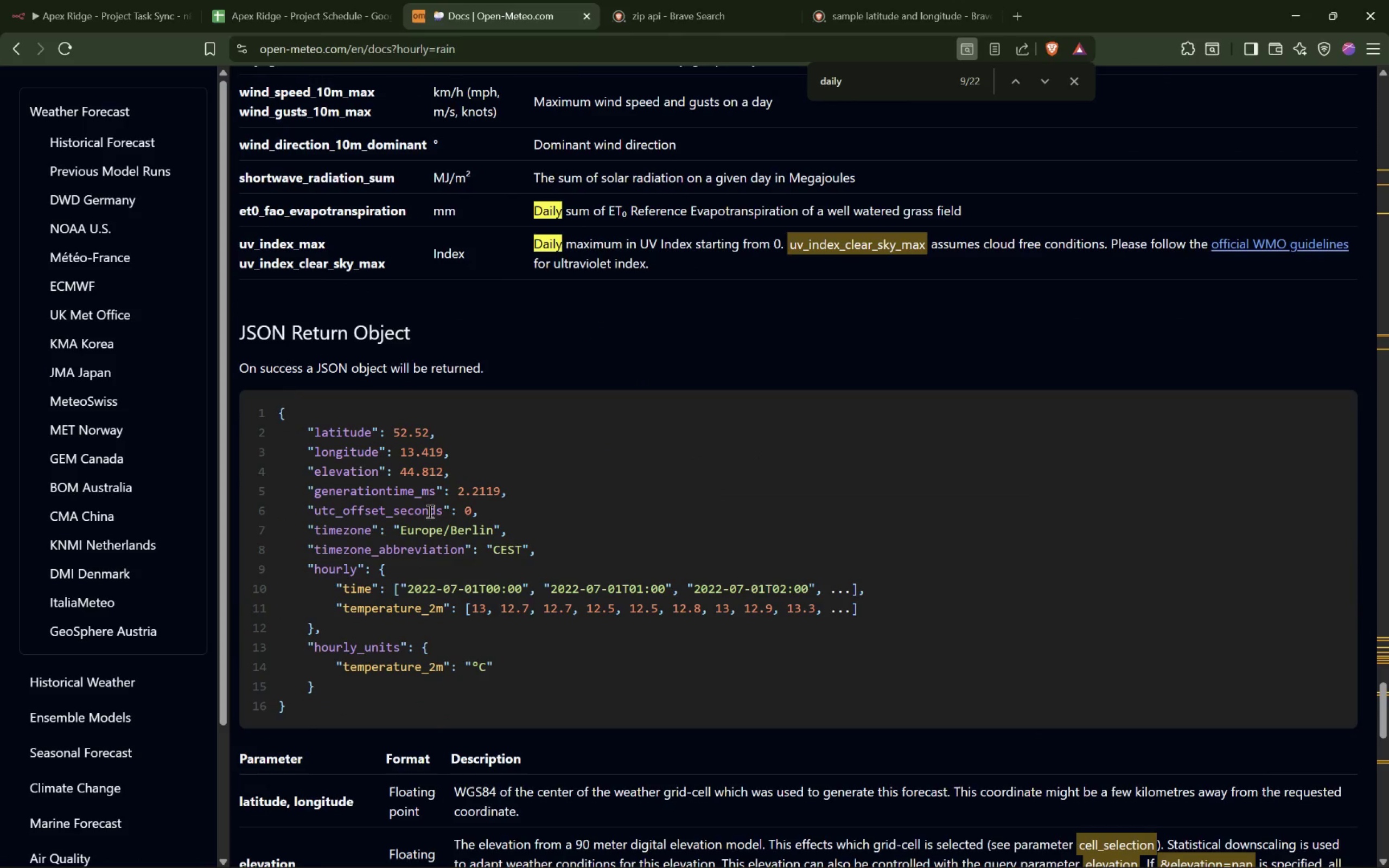 
scroll: coordinate [1040, 381], scroll_direction: down, amount: 5.0
 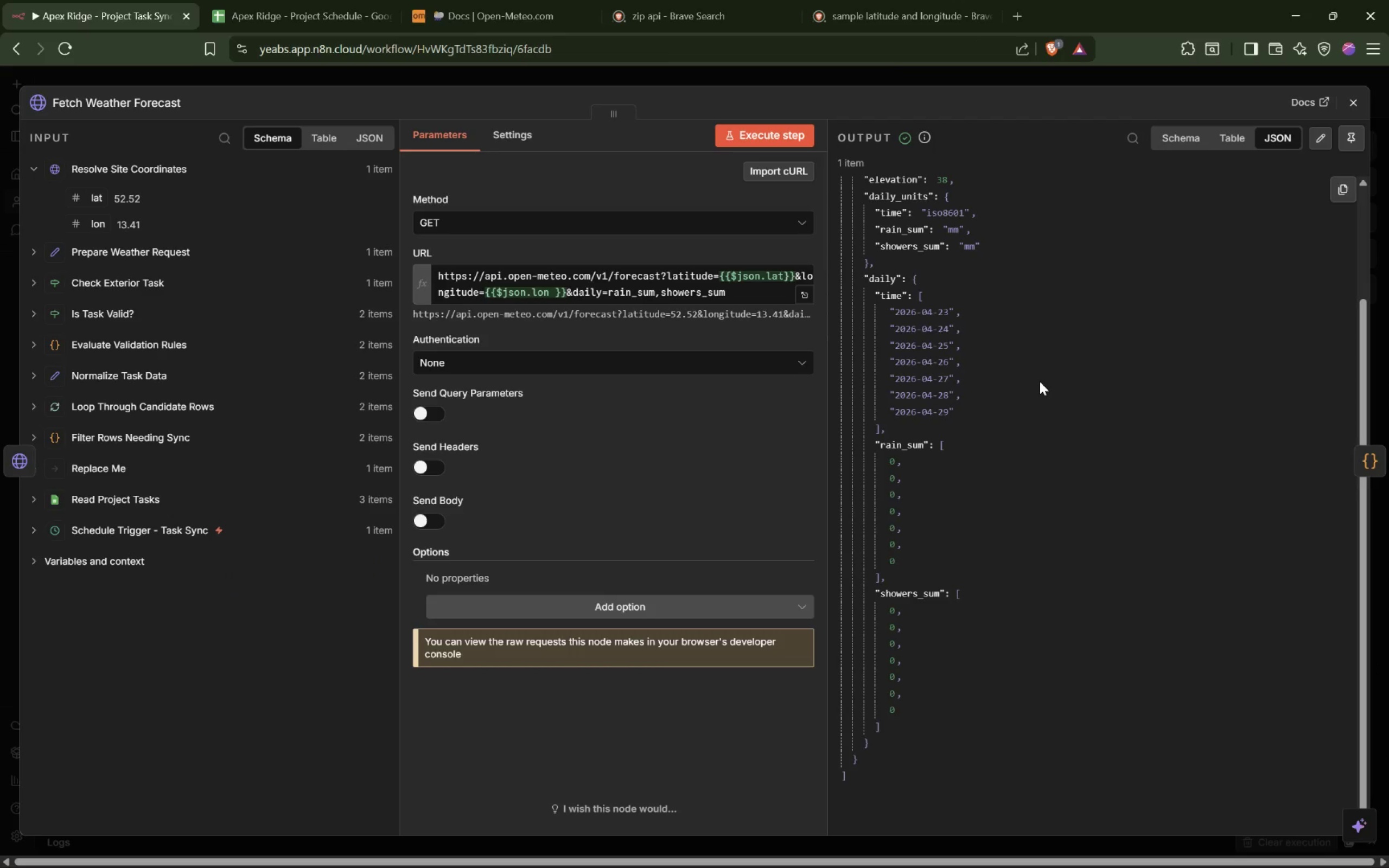 
wait(13.08)
 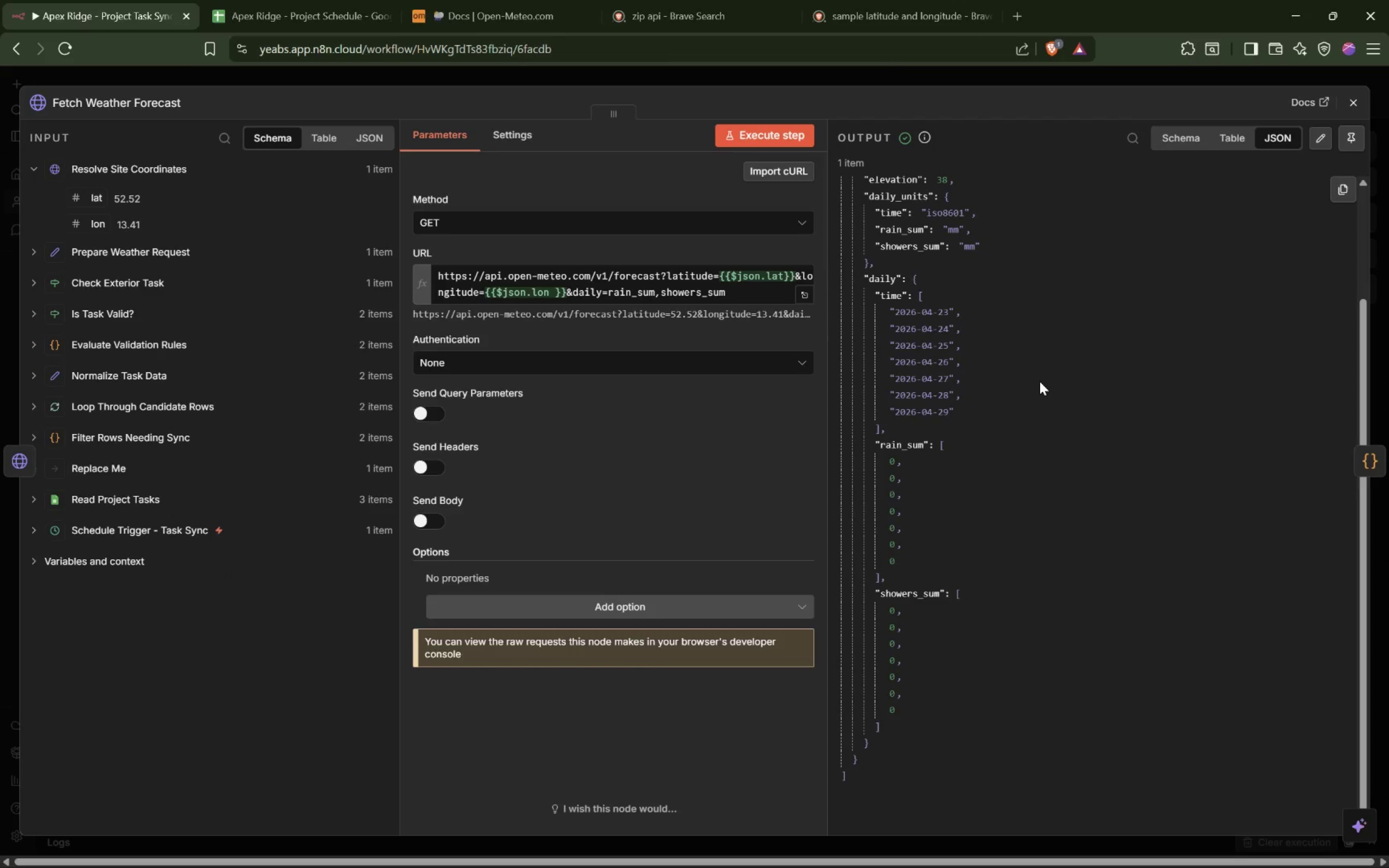 
left_click_drag(start_coordinate=[827, 349], to_coordinate=[903, 342])
 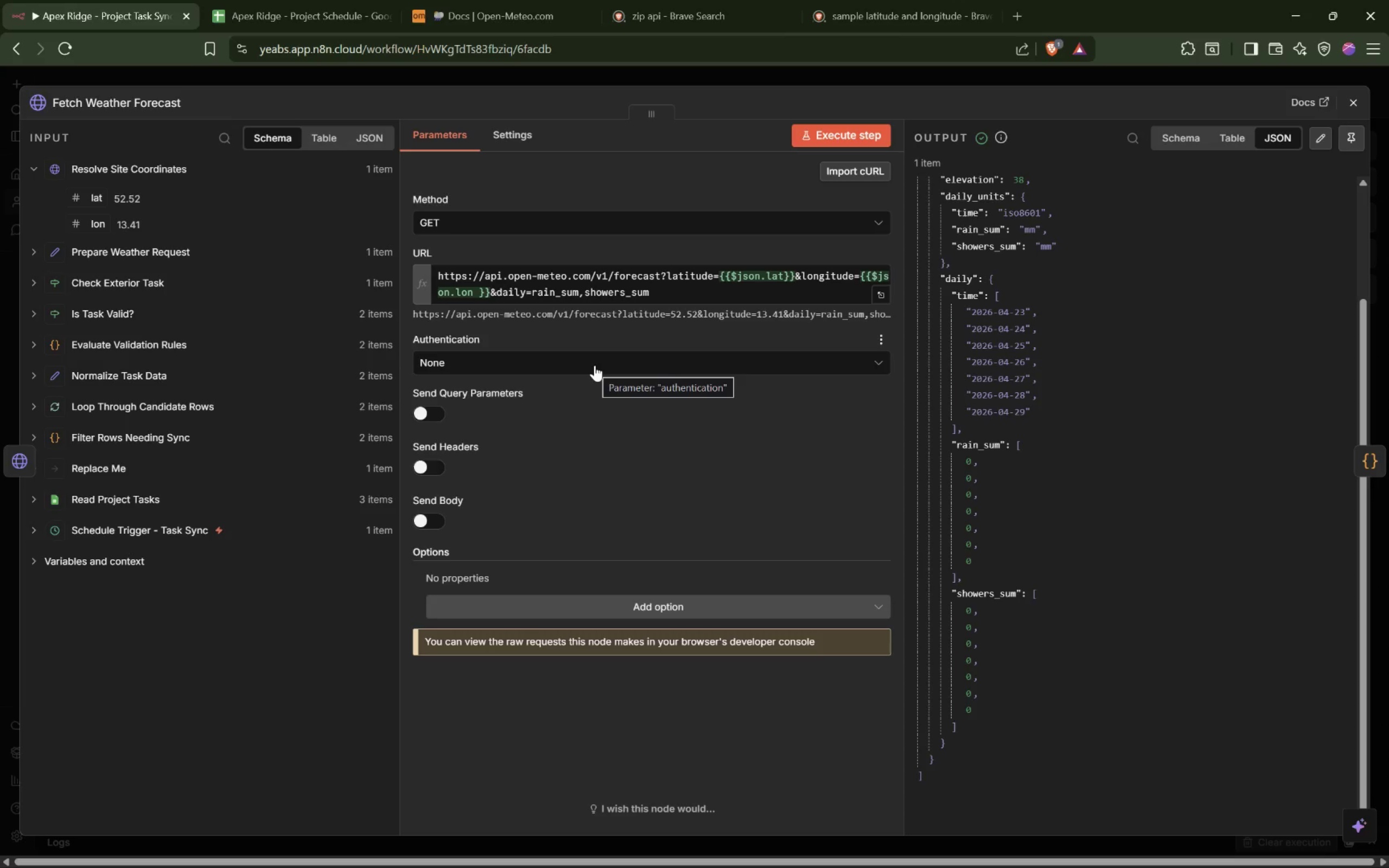 
wait(12.5)
 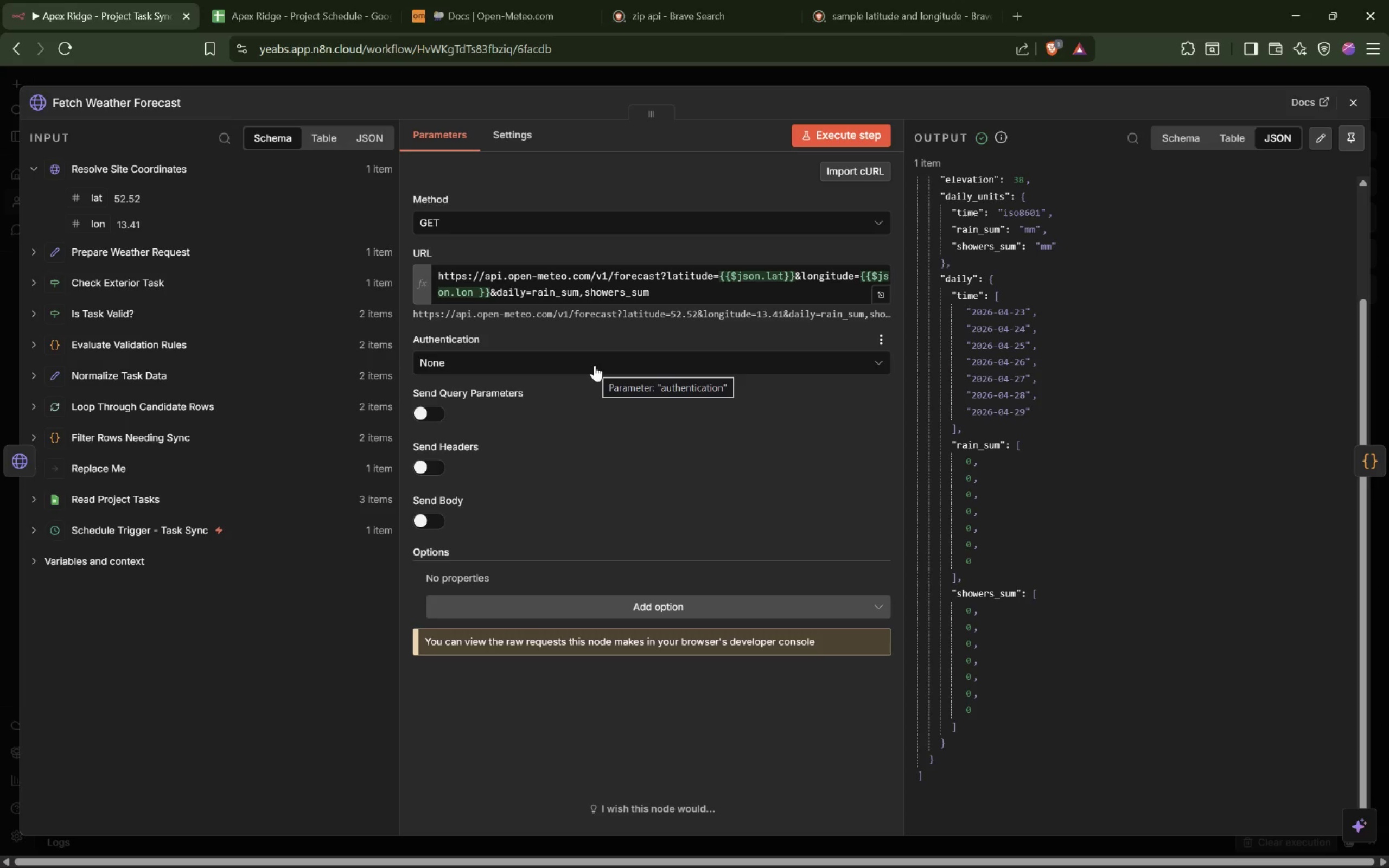 
left_click([1371, 457])
 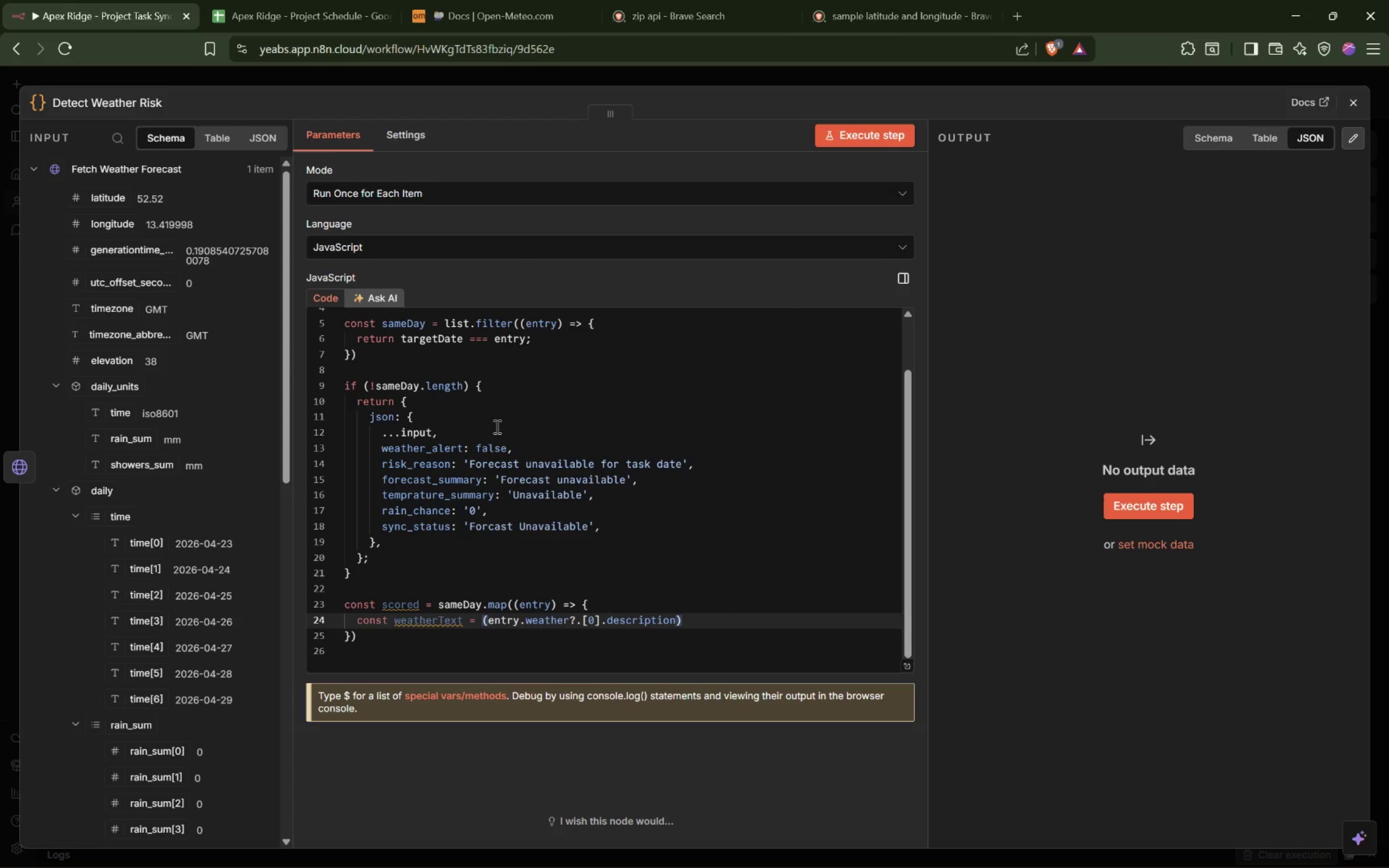 
wait(10.19)
 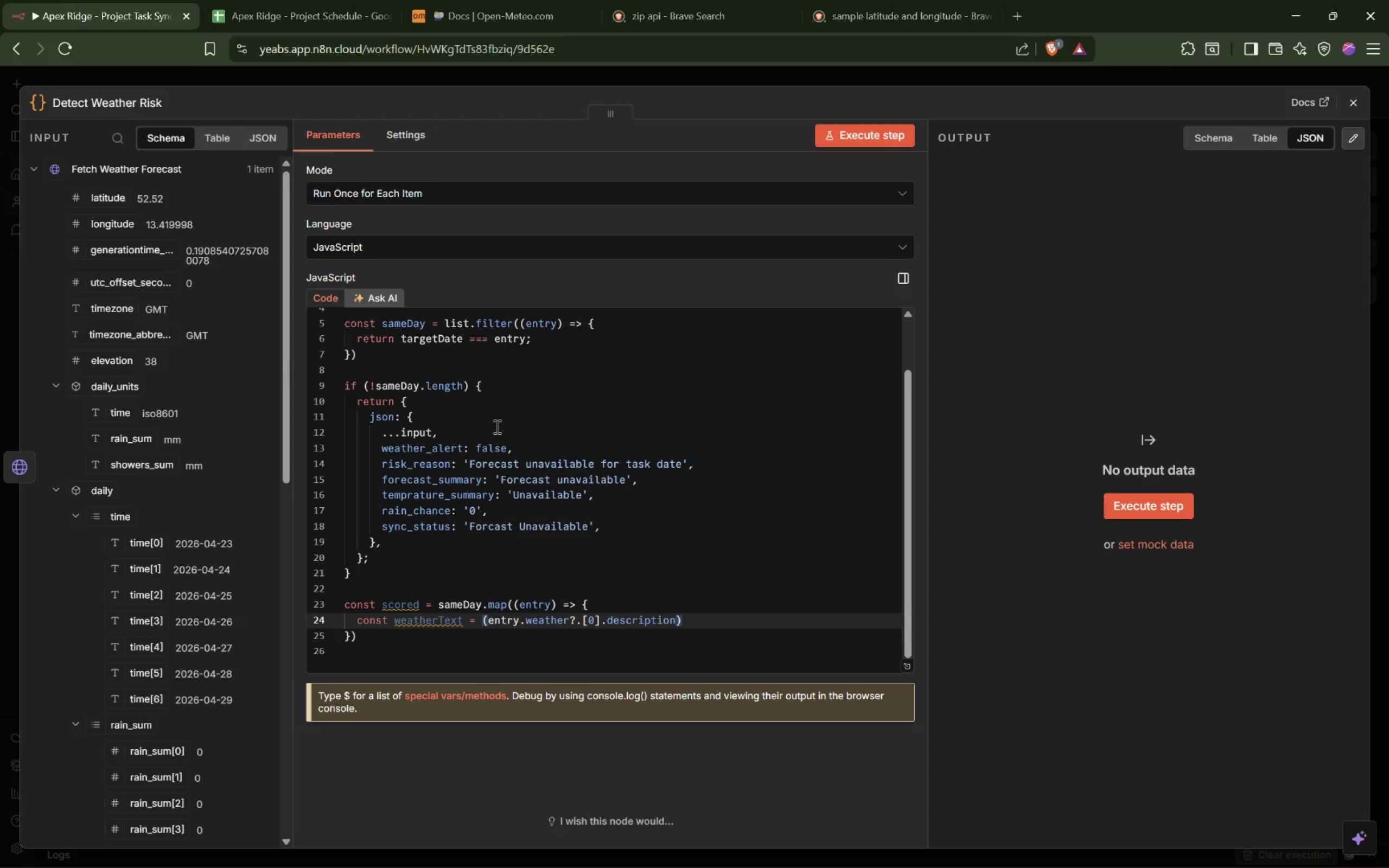 
scroll: coordinate [496, 426], scroll_direction: up, amount: 5.0
 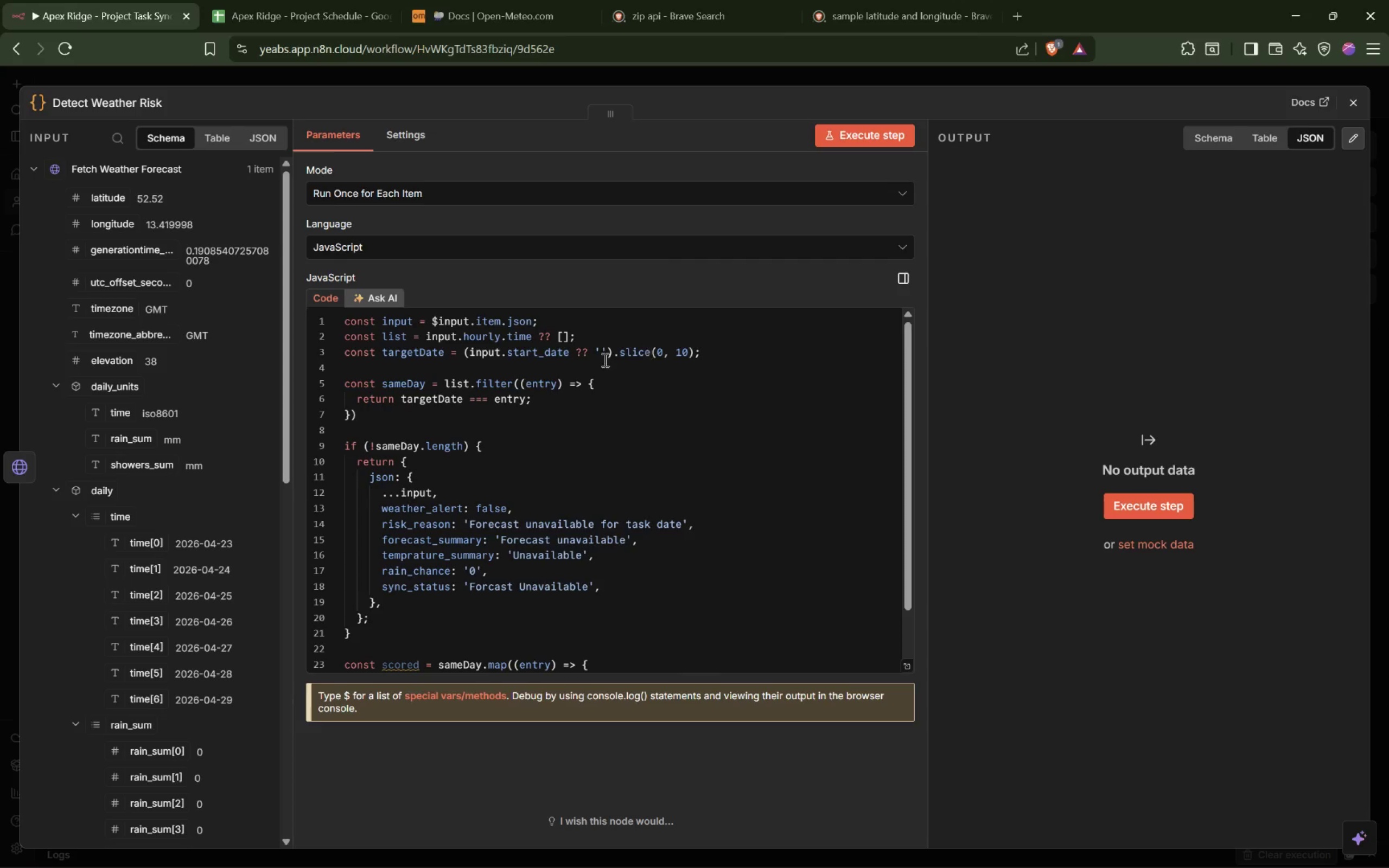 
double_click([538, 353])
 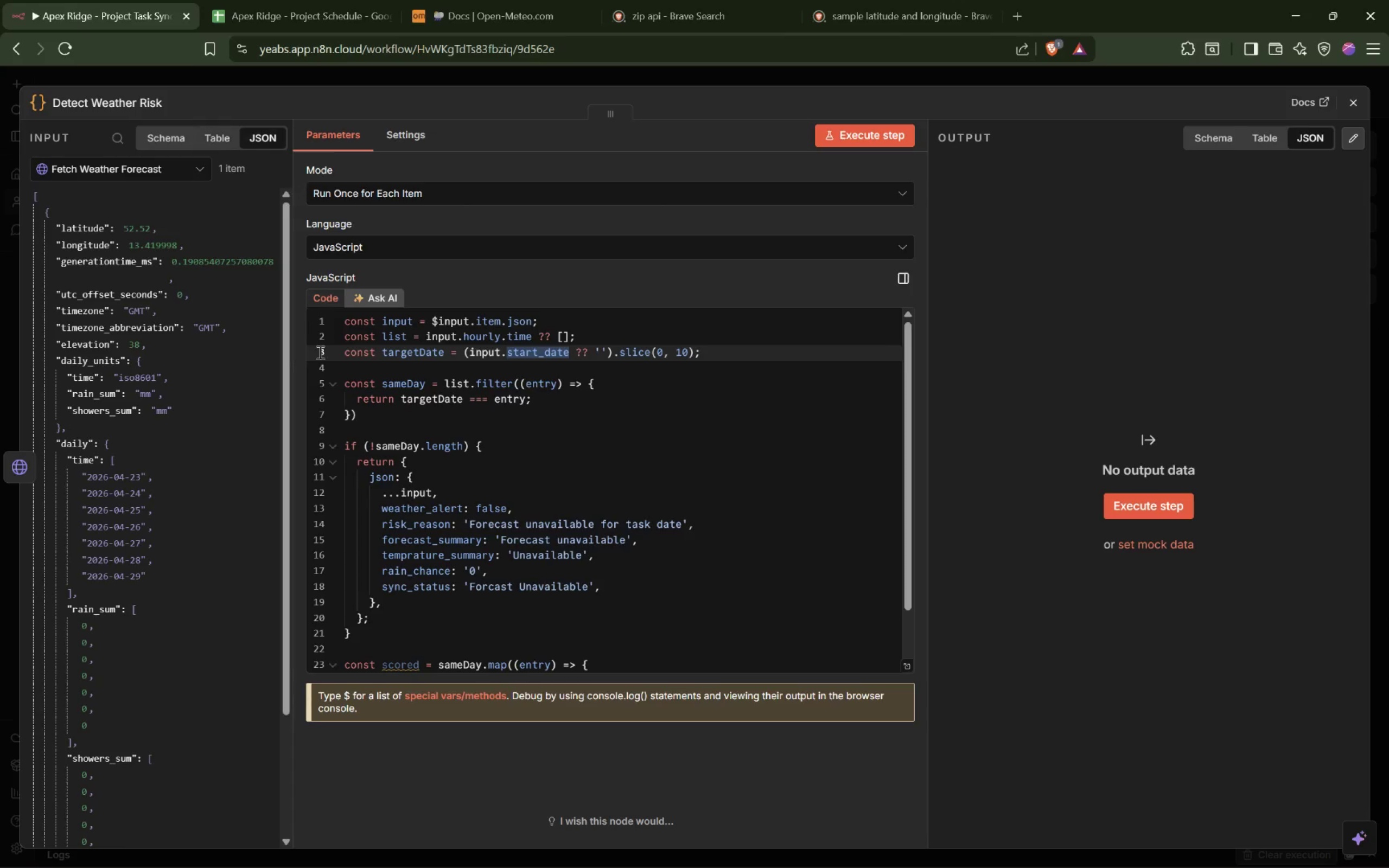 
wait(20.05)
 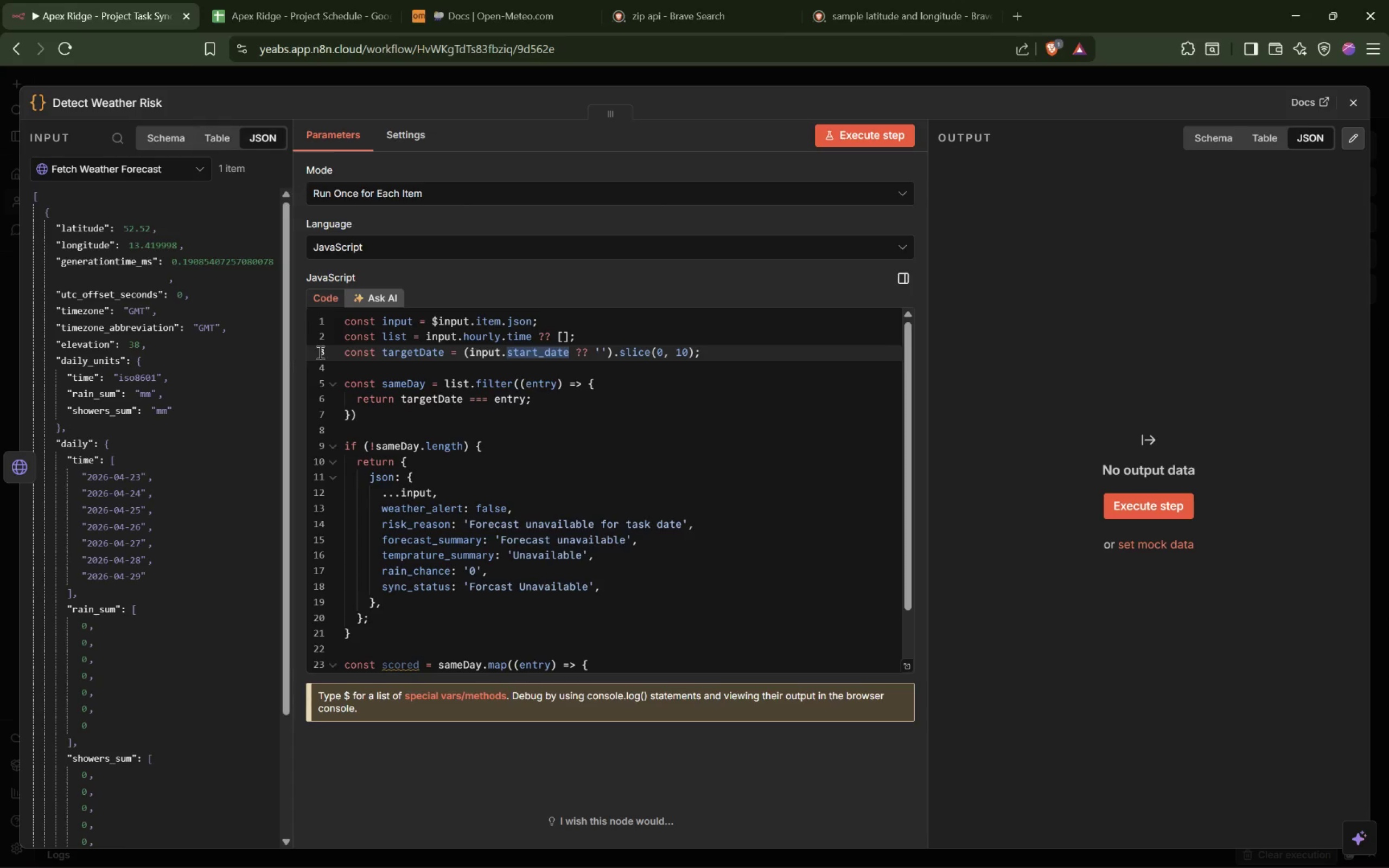 
left_click_drag(start_coordinate=[292, 410], to_coordinate=[412, 401])
 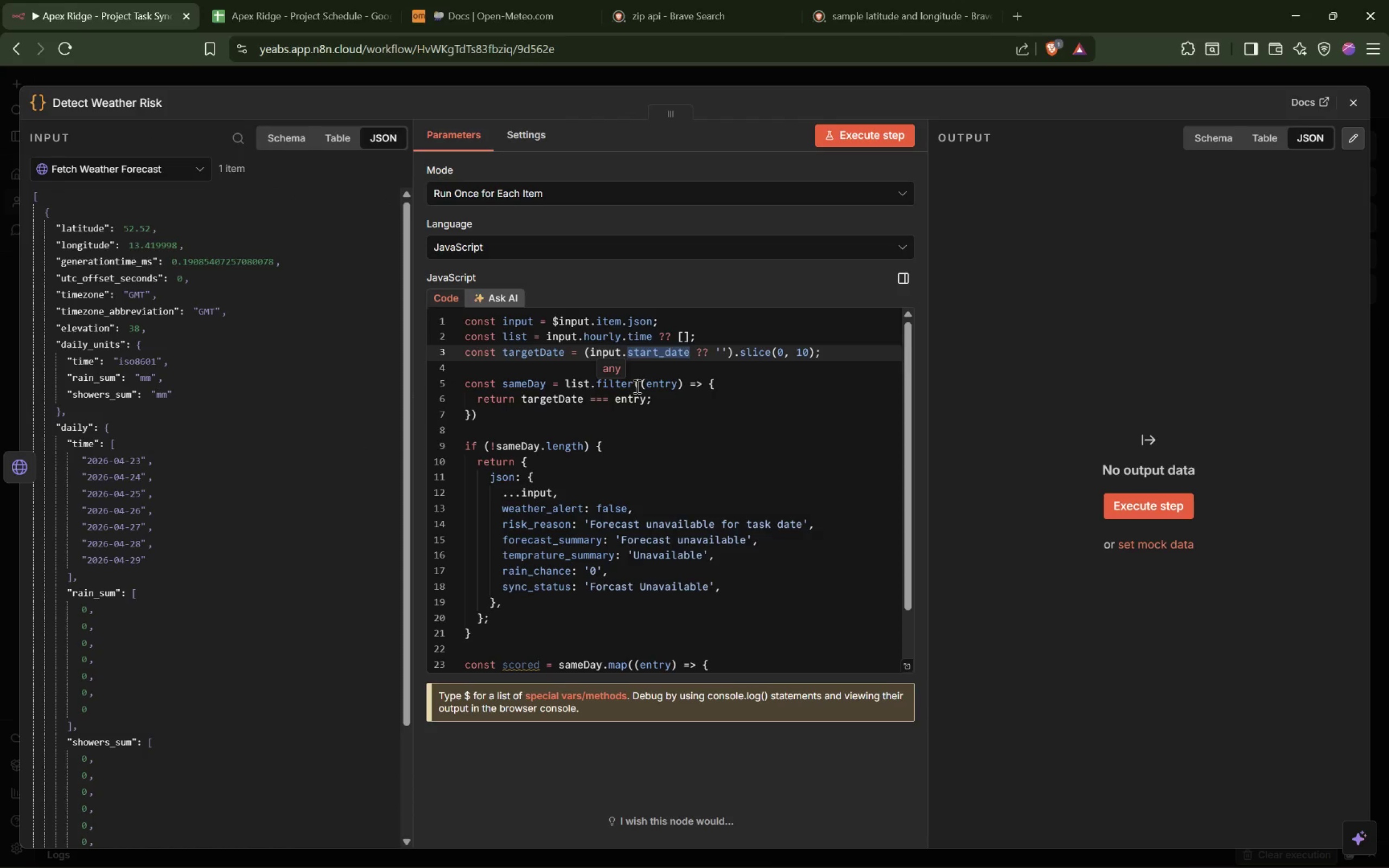 
wait(6.73)
 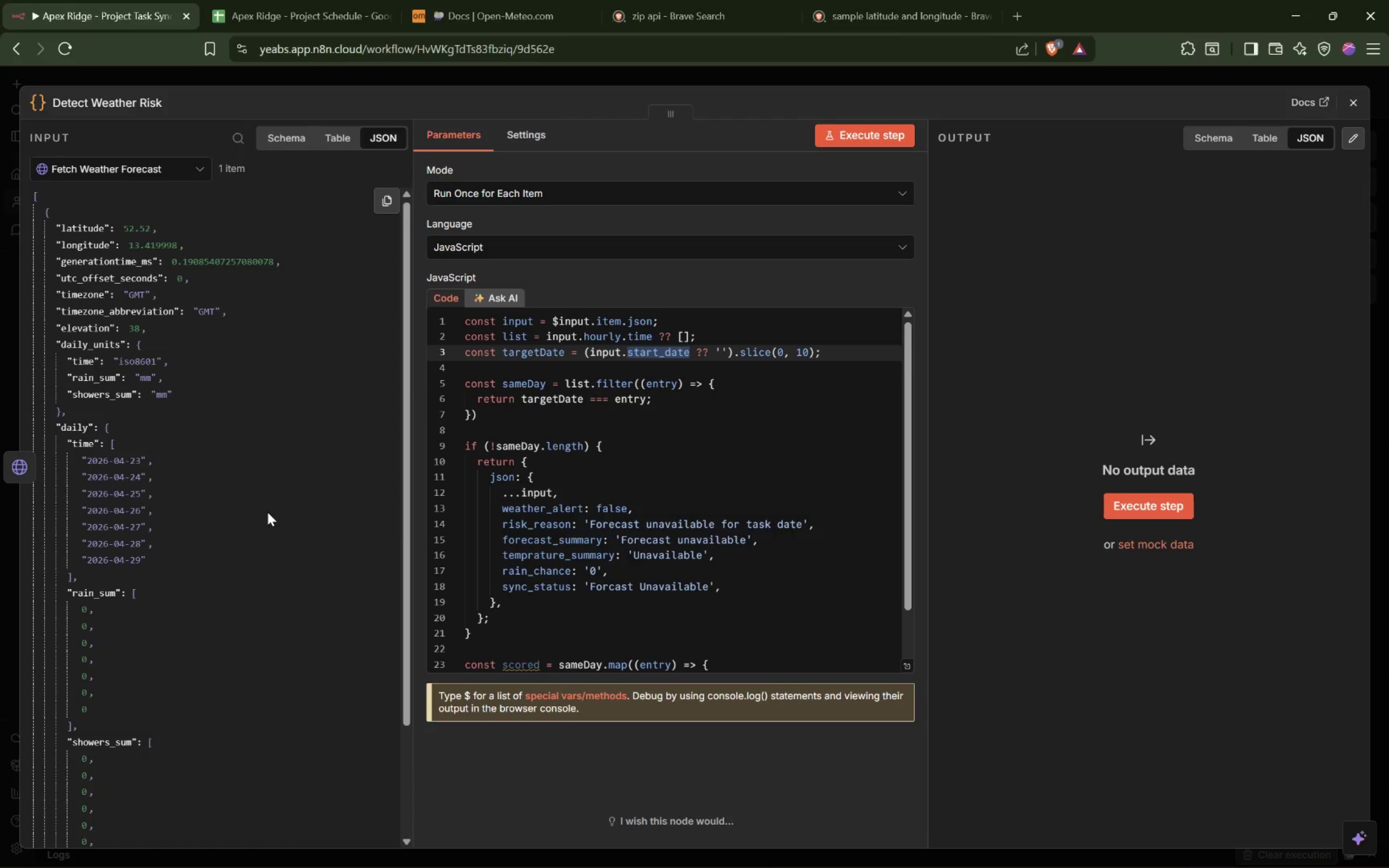 
left_click([524, 383])
 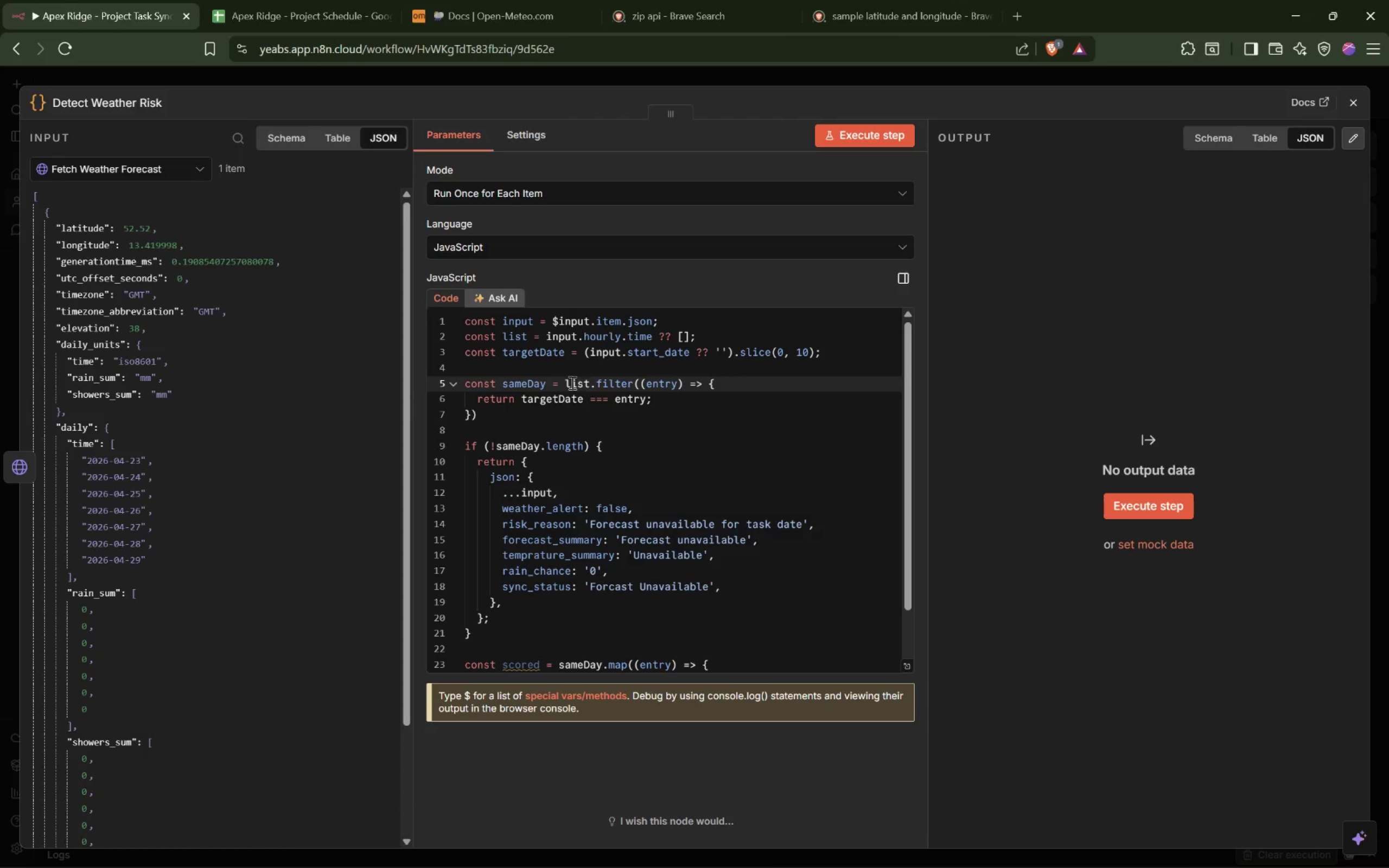 
double_click([571, 382])
 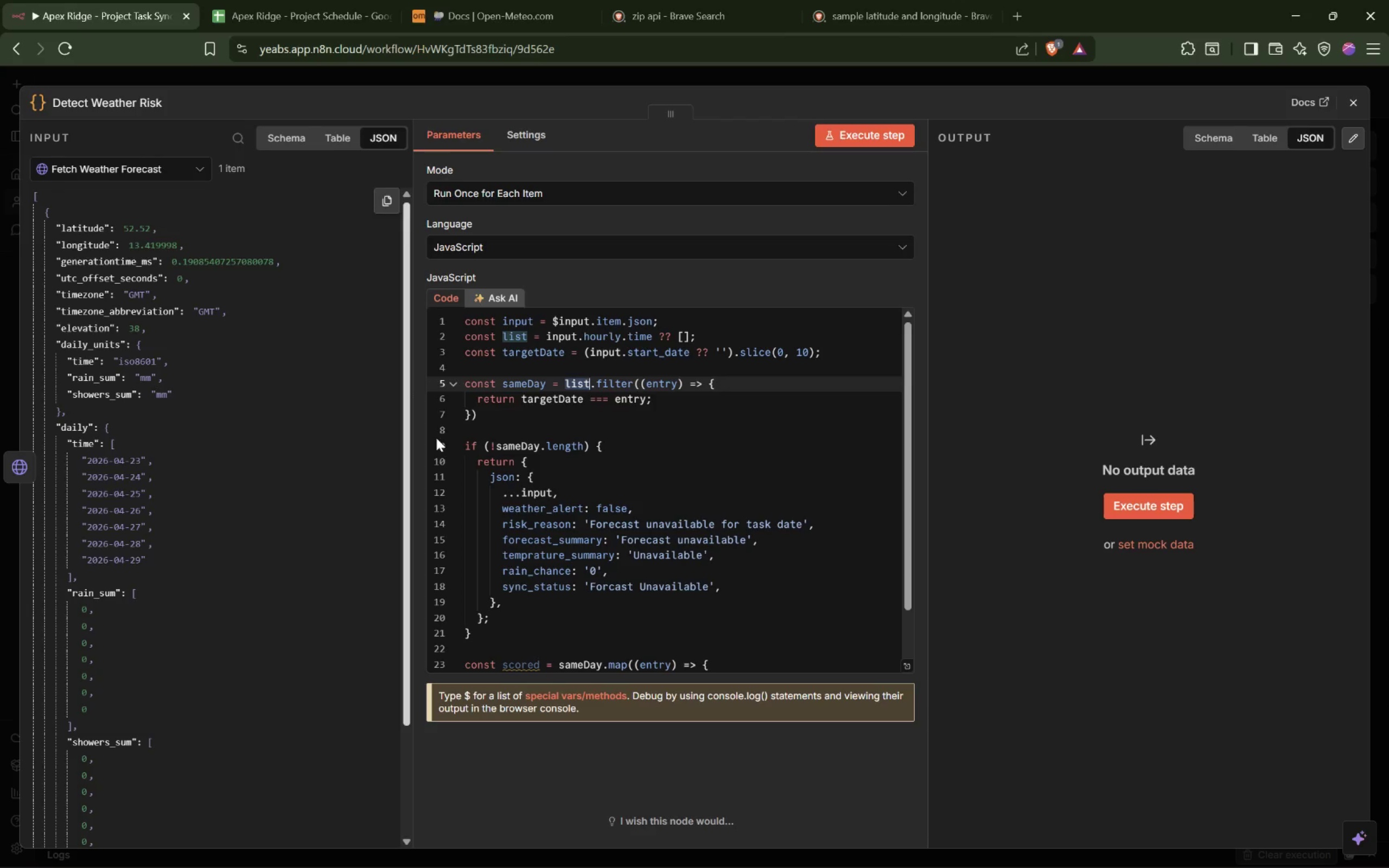 
double_click([601, 334])
 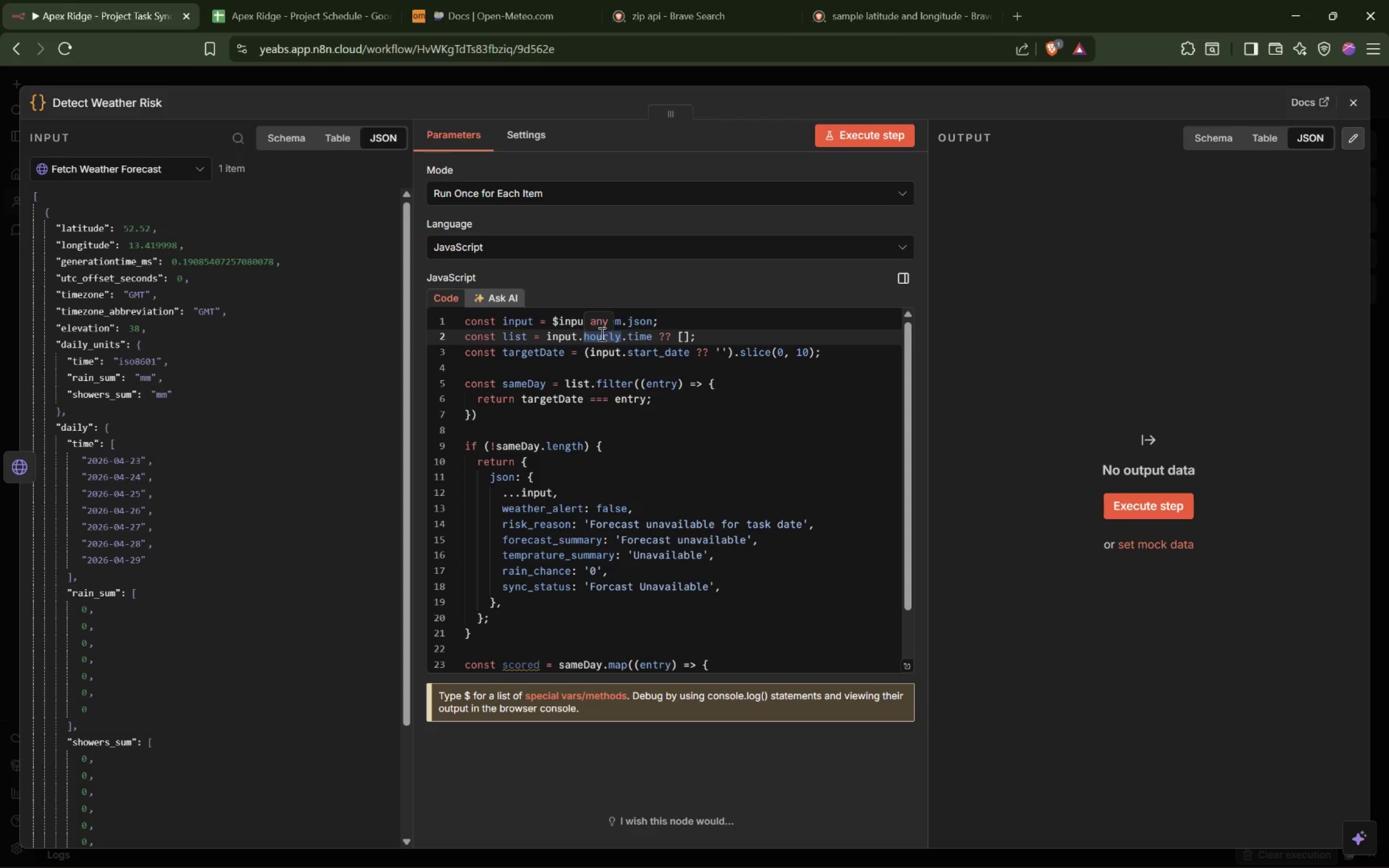 
type(dail)
 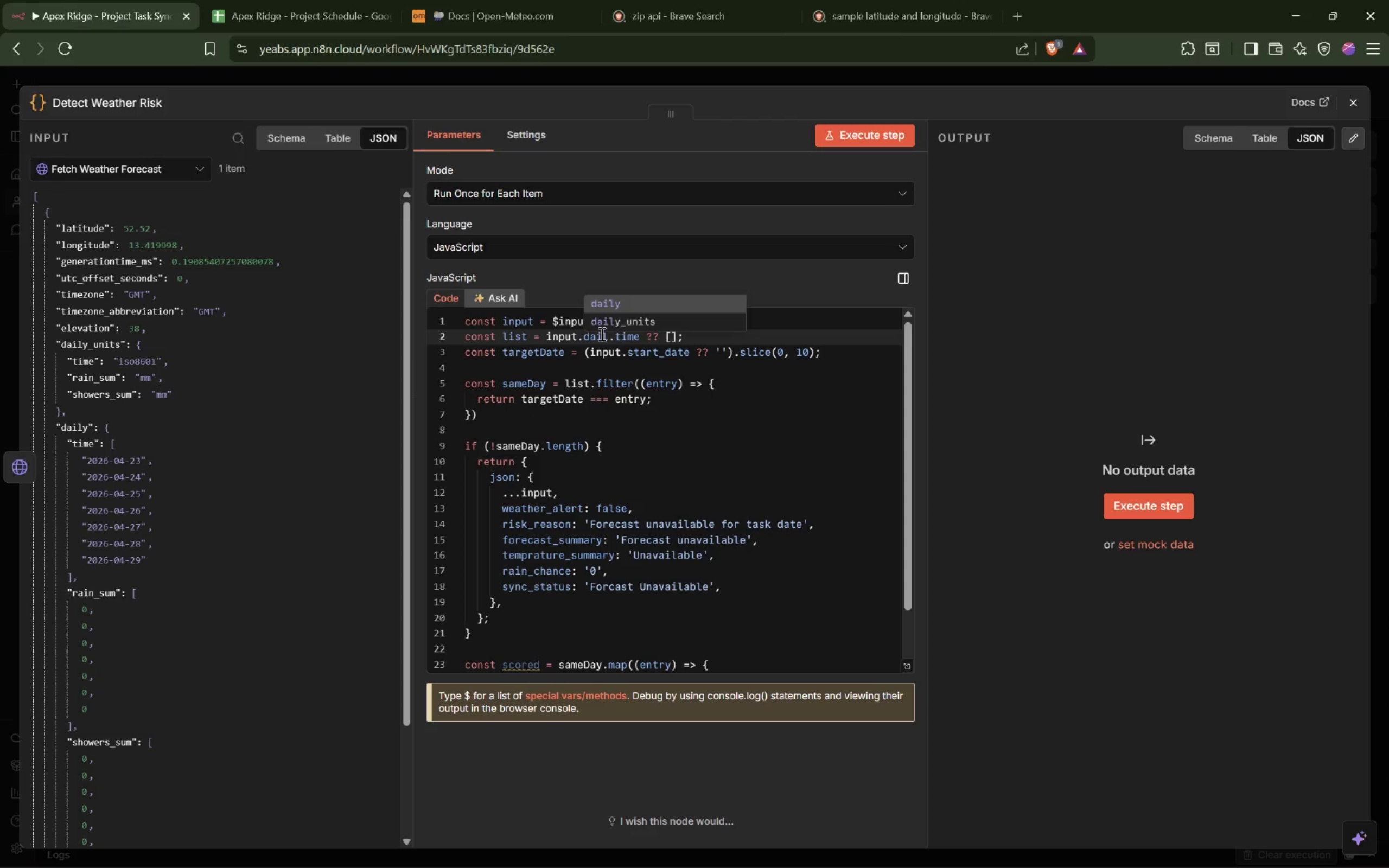 
key(Enter)
 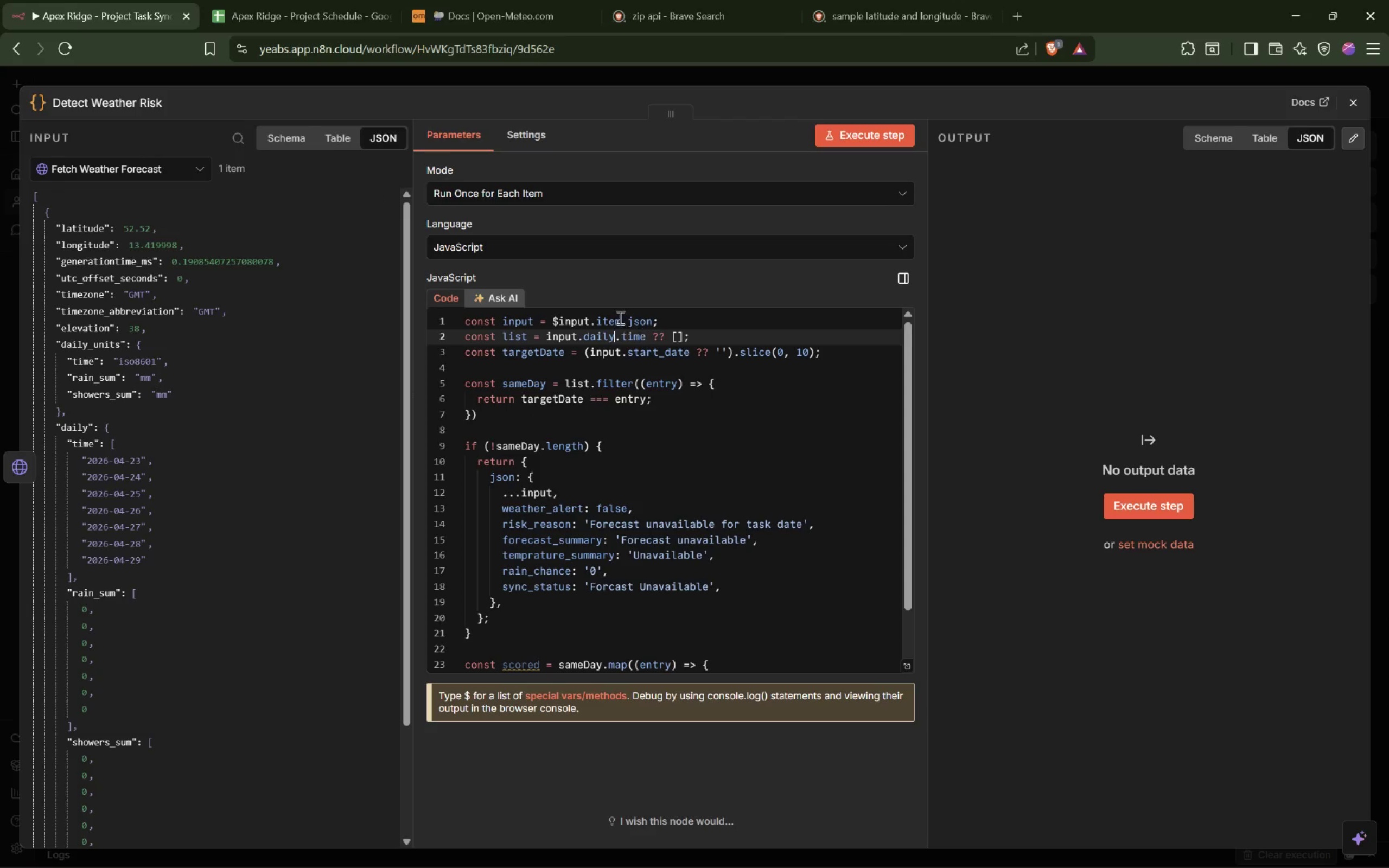 
mouse_move([623, 340])
 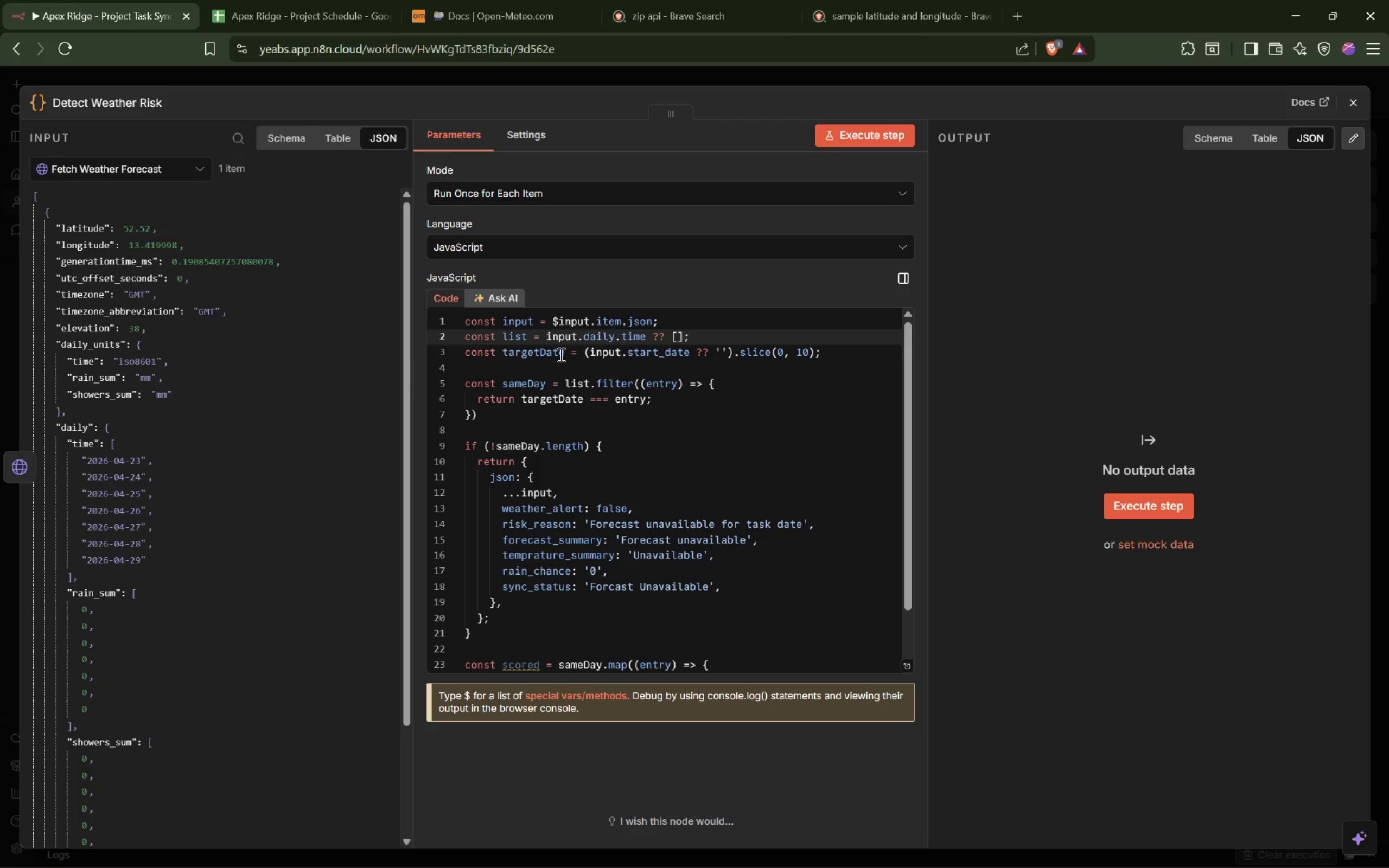 
left_click([508, 335])
 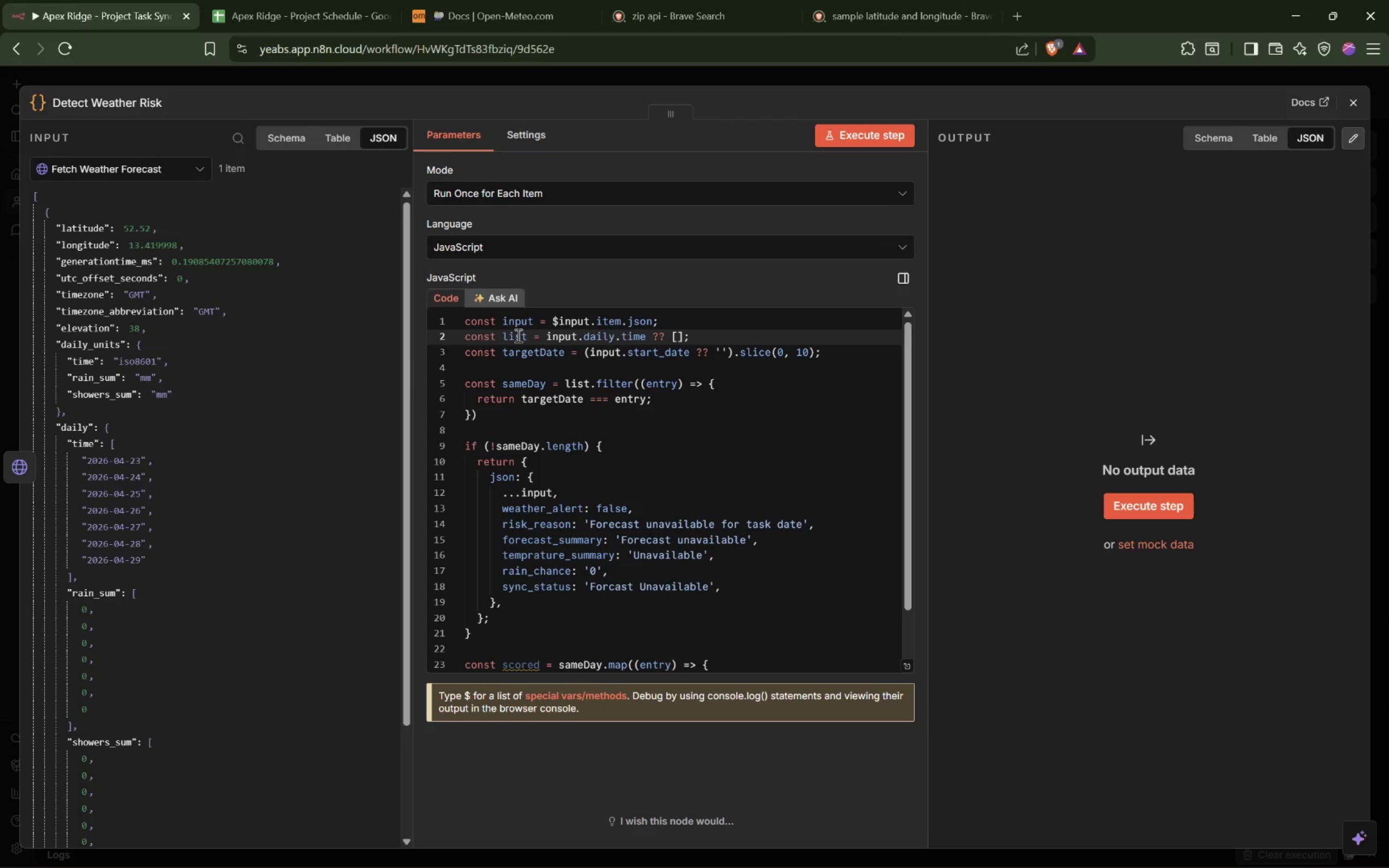 
double_click([517, 335])
 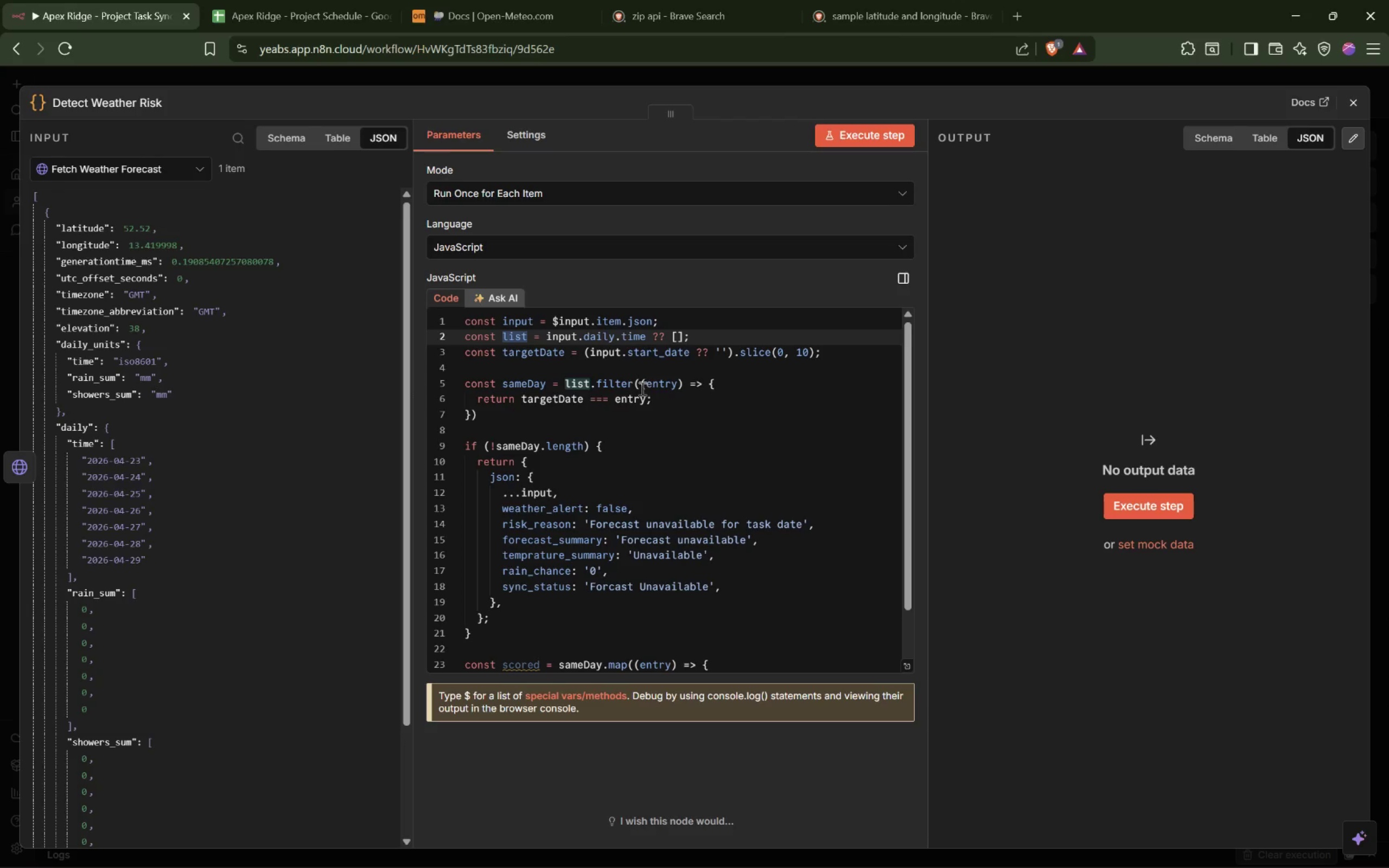 
left_click([690, 429])
 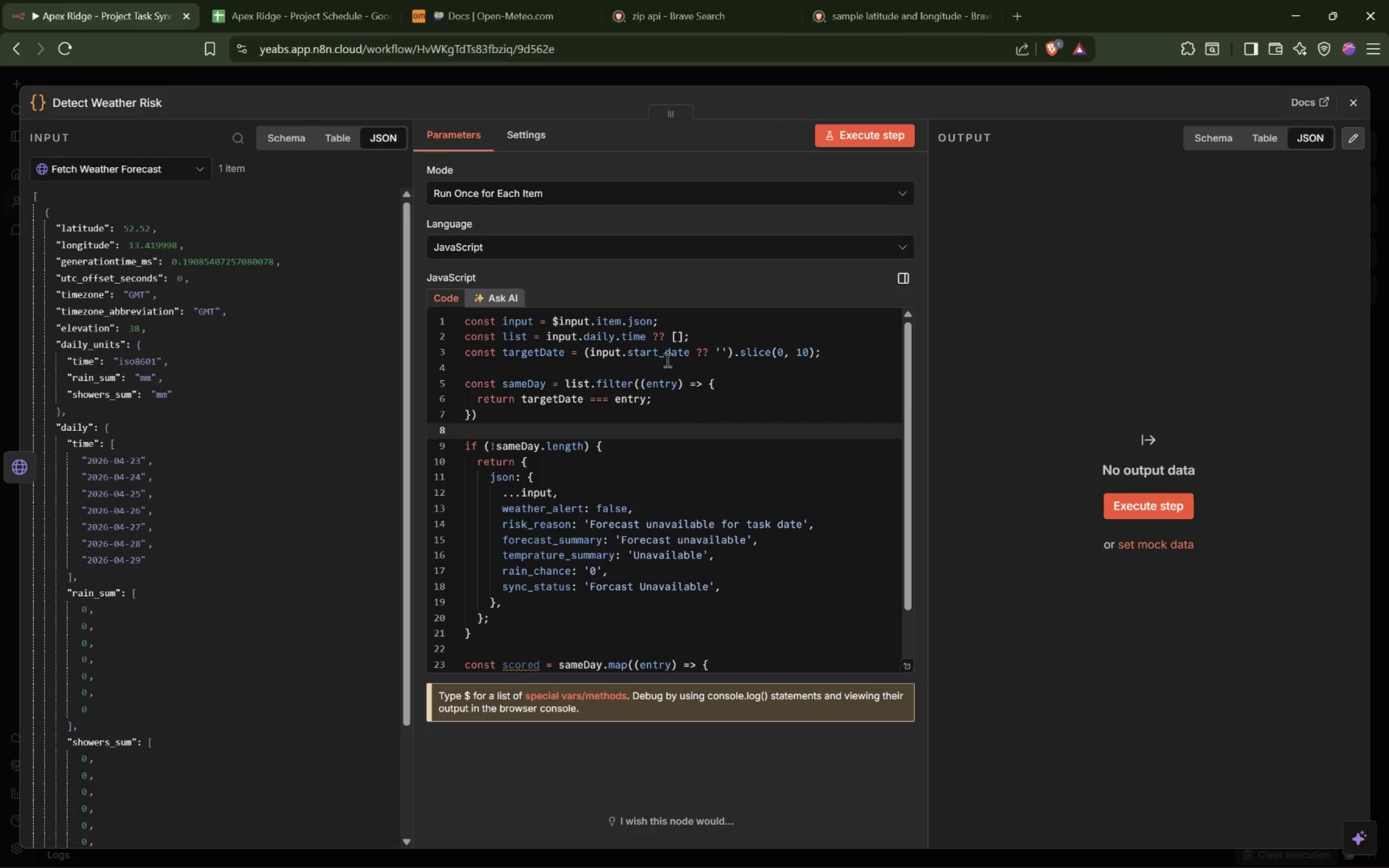 
double_click([655, 356])
 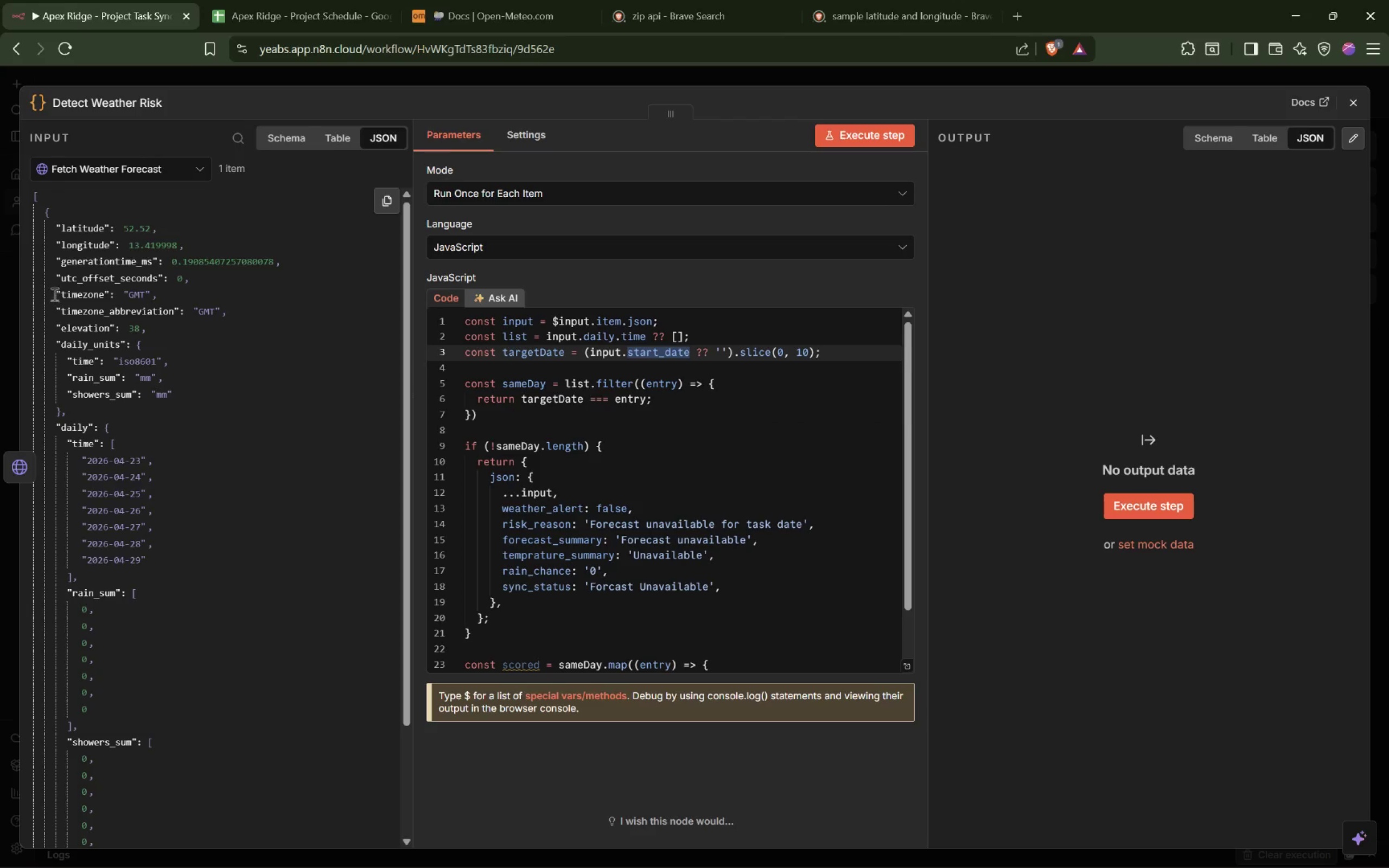 
scroll: coordinate [766, 436], scroll_direction: down, amount: 7.0
 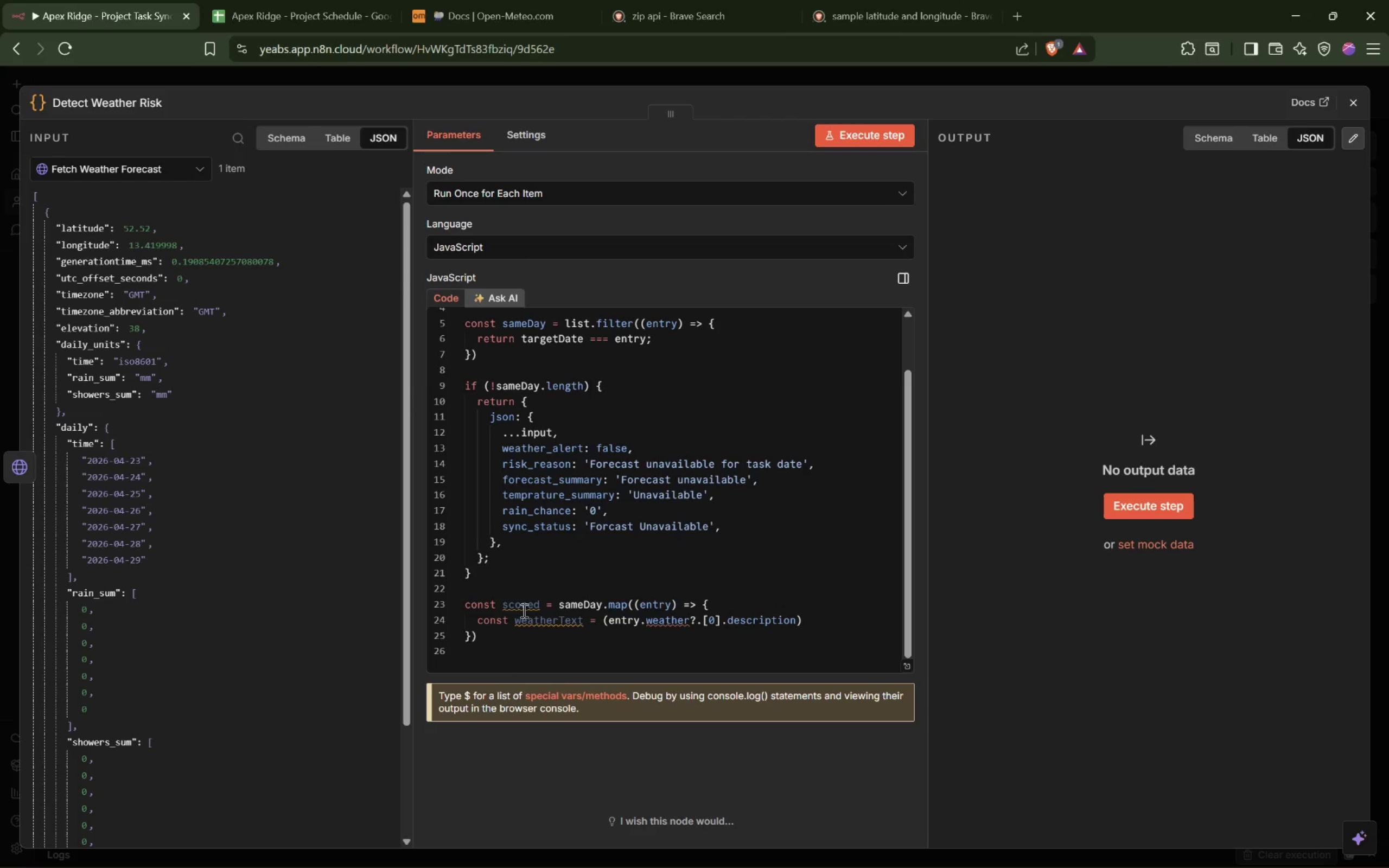 
left_click_drag(start_coordinate=[494, 633], to_coordinate=[458, 599])
 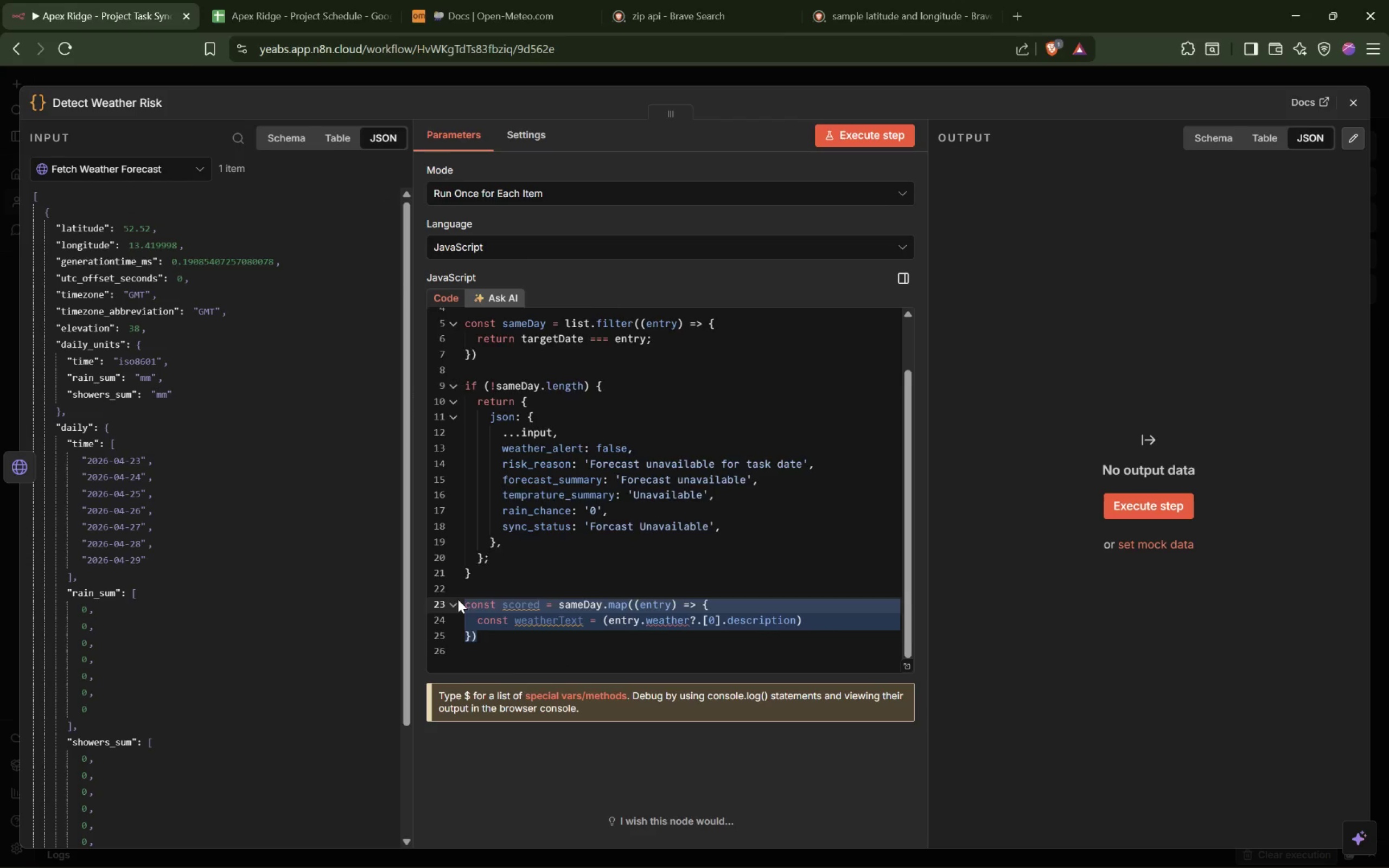 
key(Slash)
 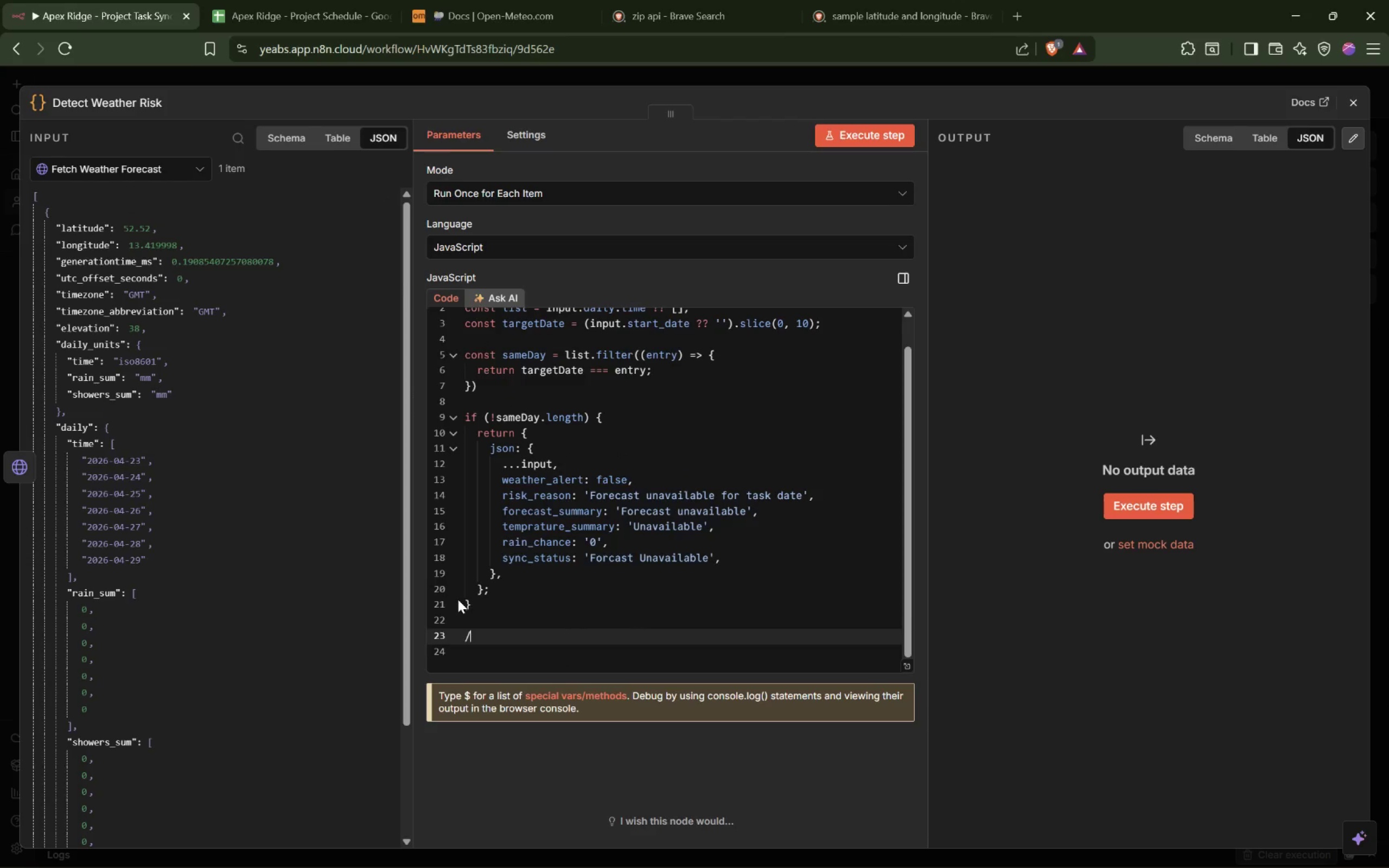 
key(Meta+Shift+F23)
 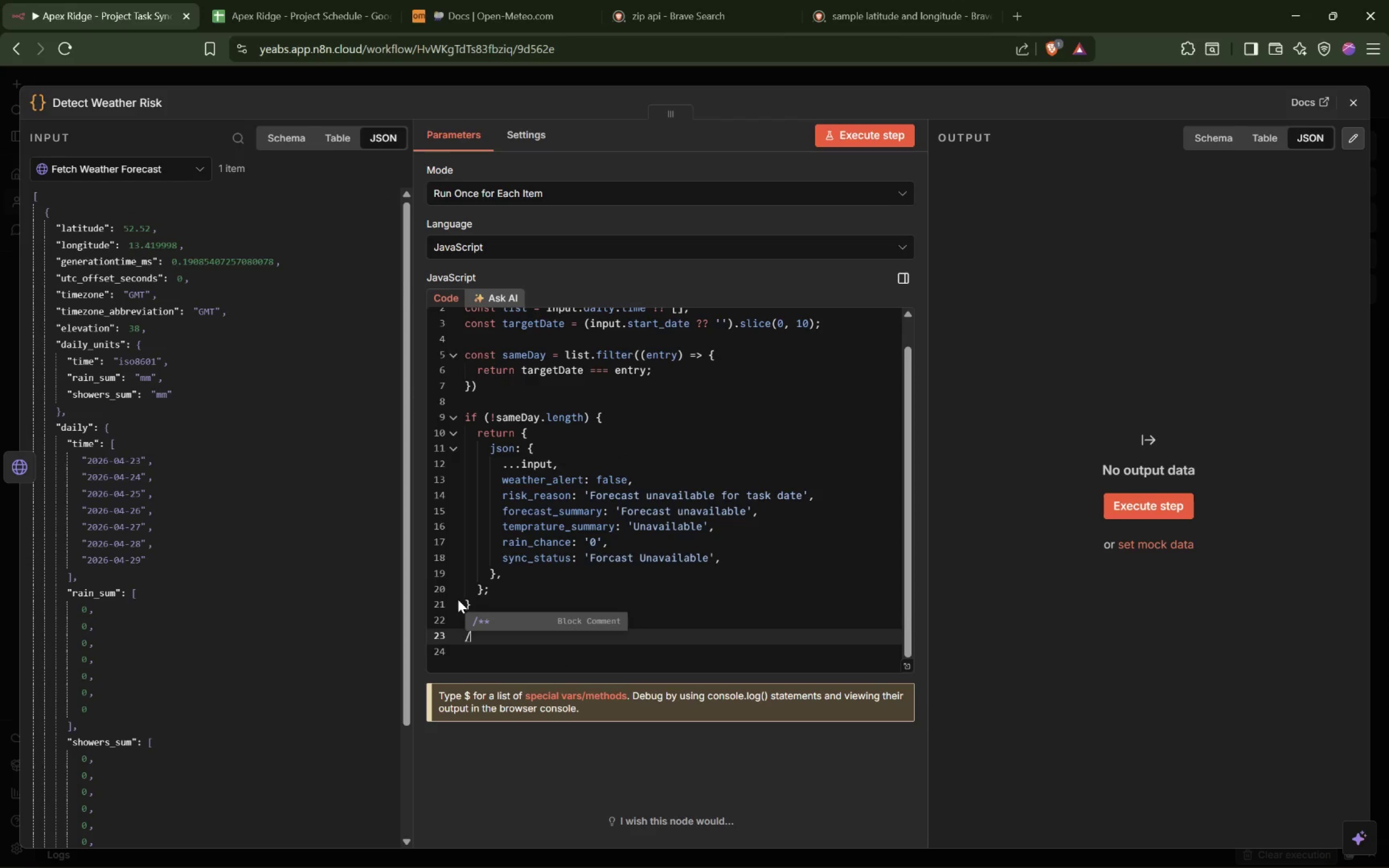 
key(Meta+MetaLeft)
 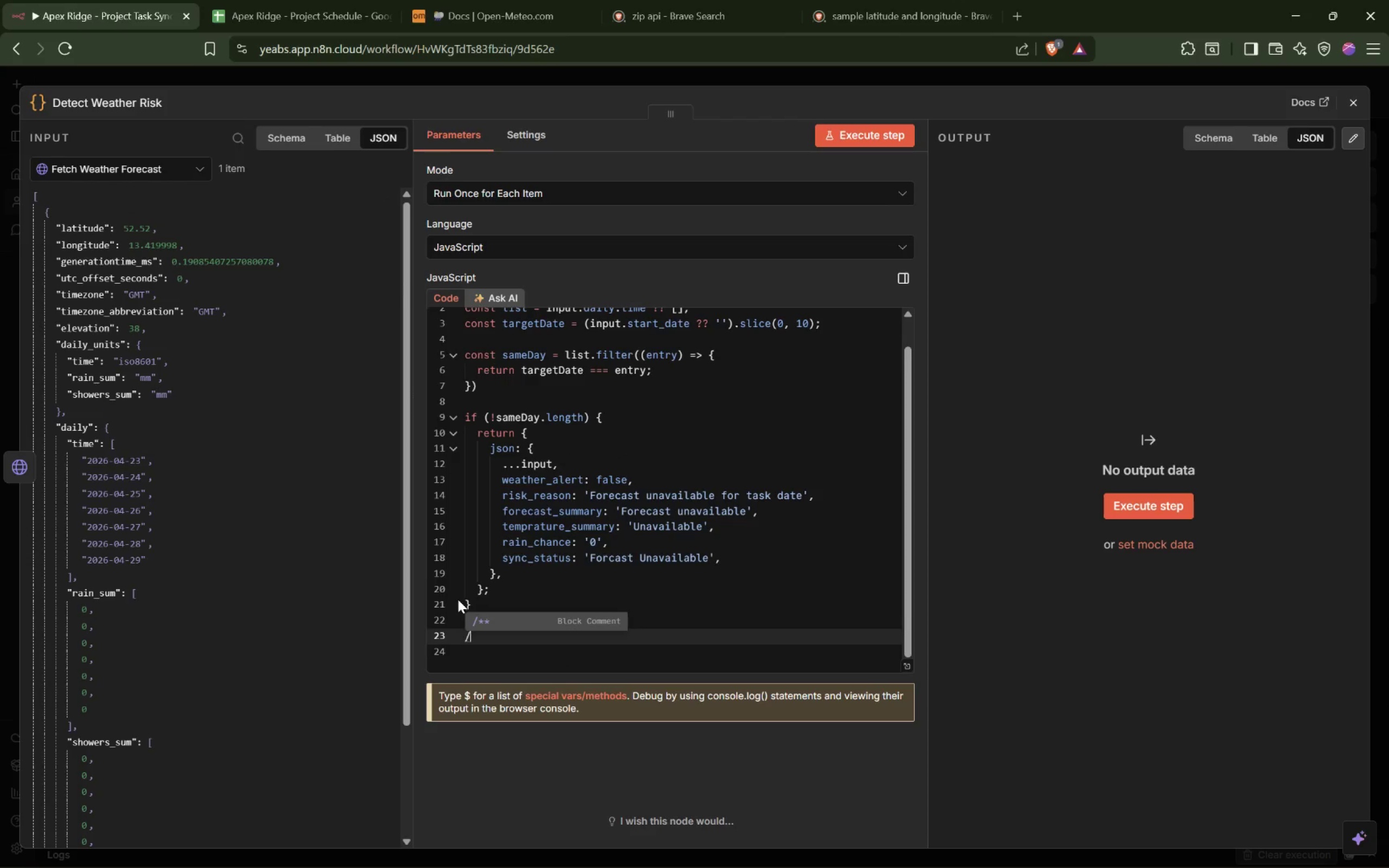 
key(Control+ControlRight)
 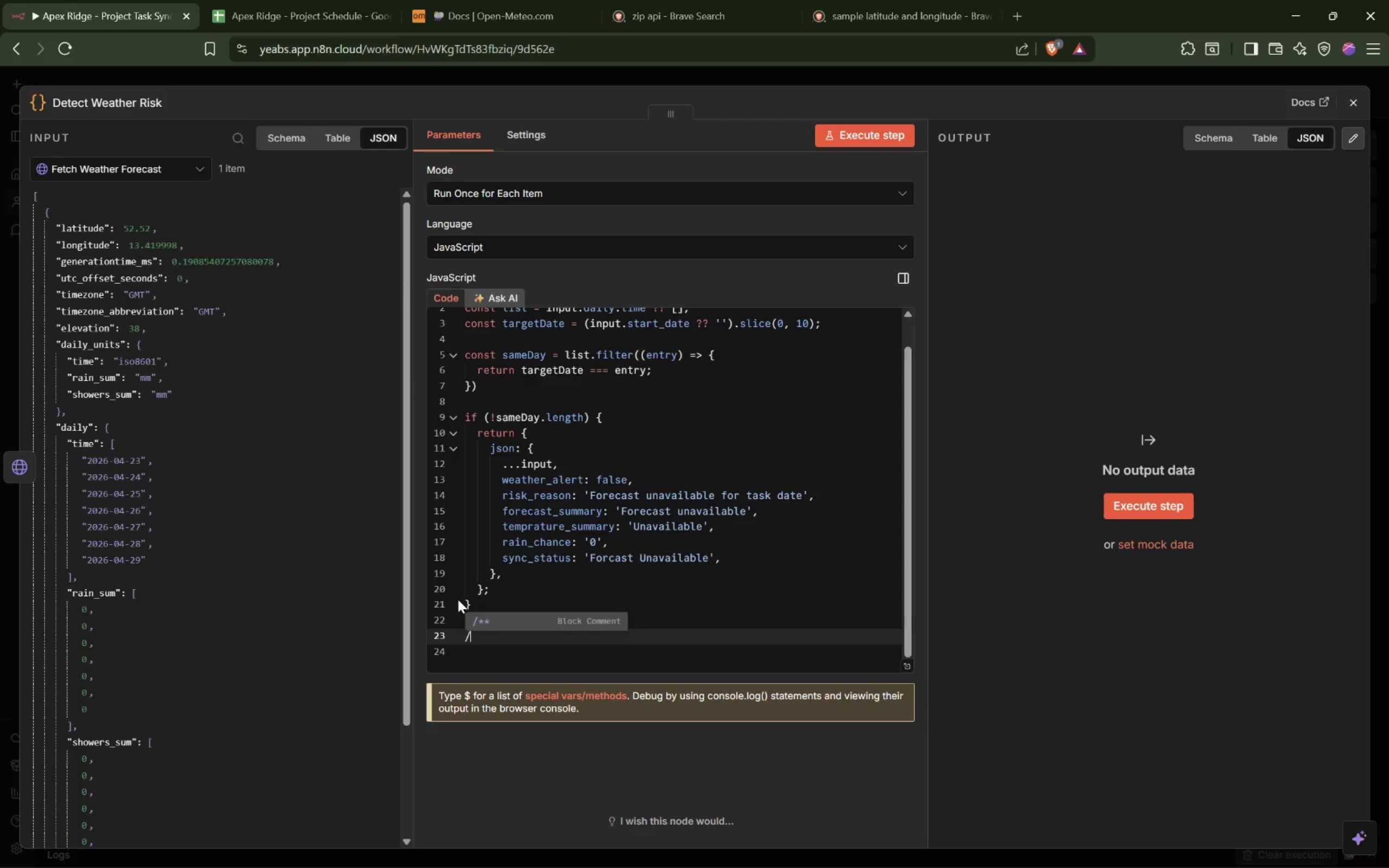 
key(Meta+Shift+ShiftLeft)
 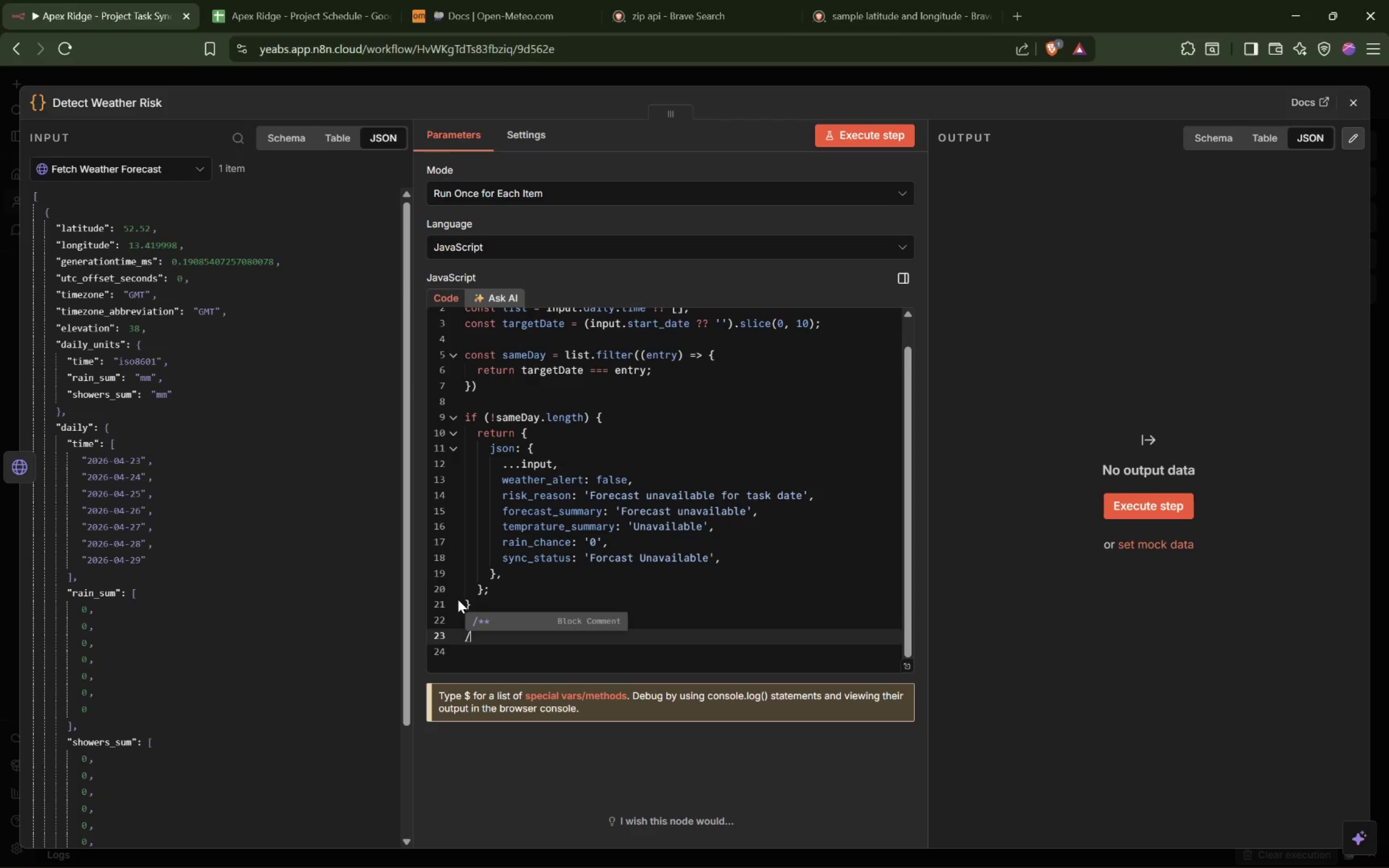 
key(Meta+Shift+Unknown)
 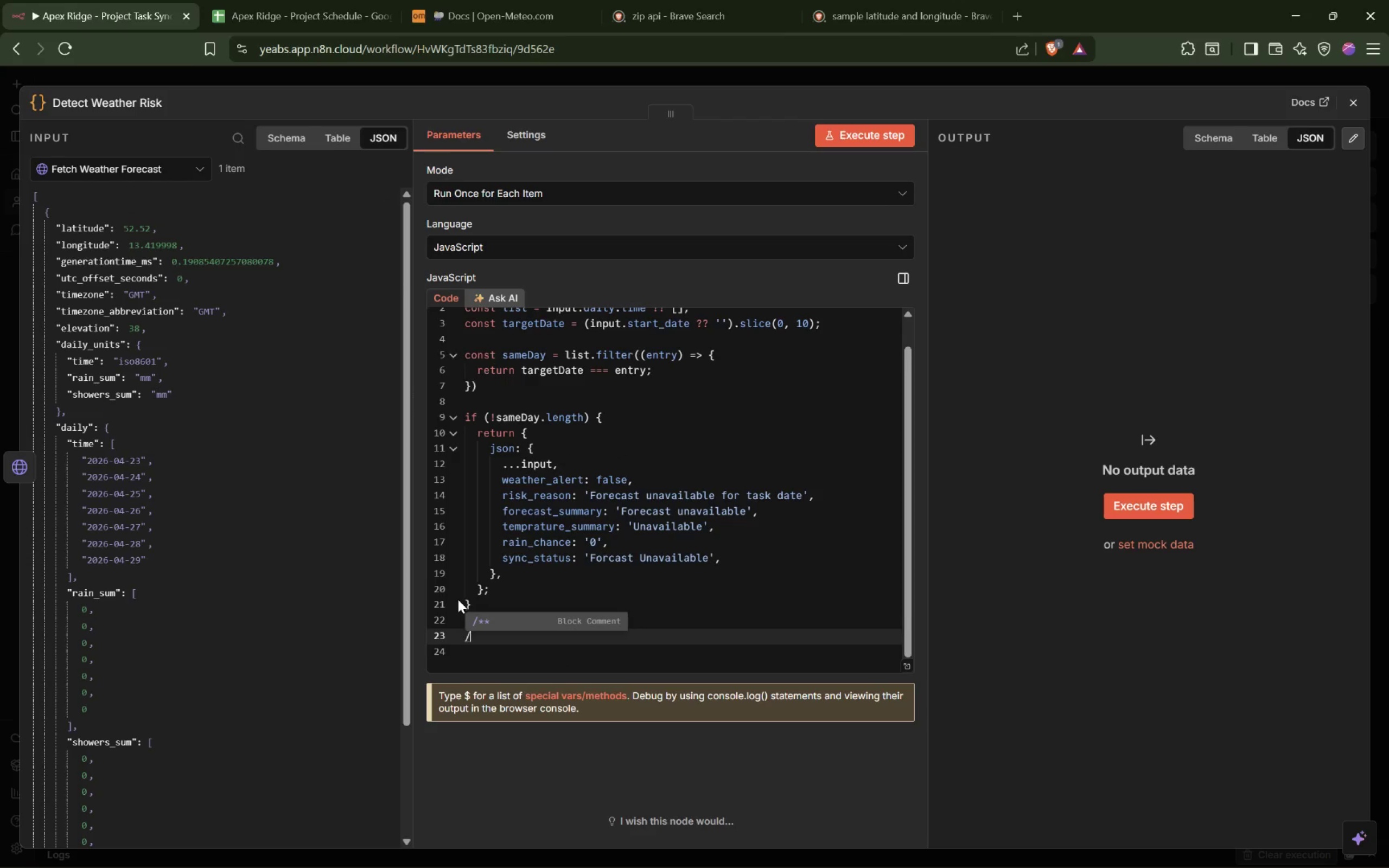 
key(Meta+Unknown)
 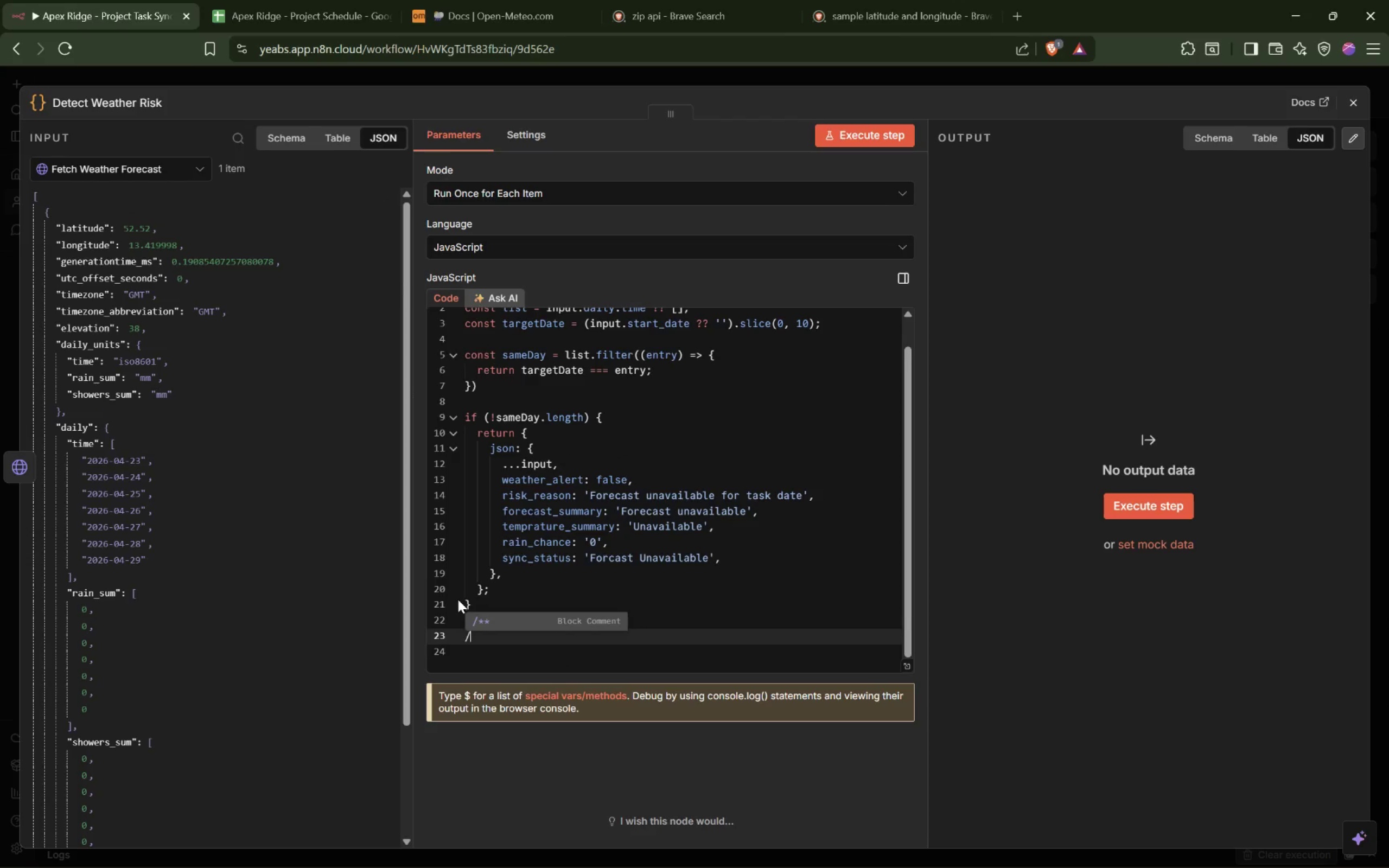 
key(Control+ControlLeft)
 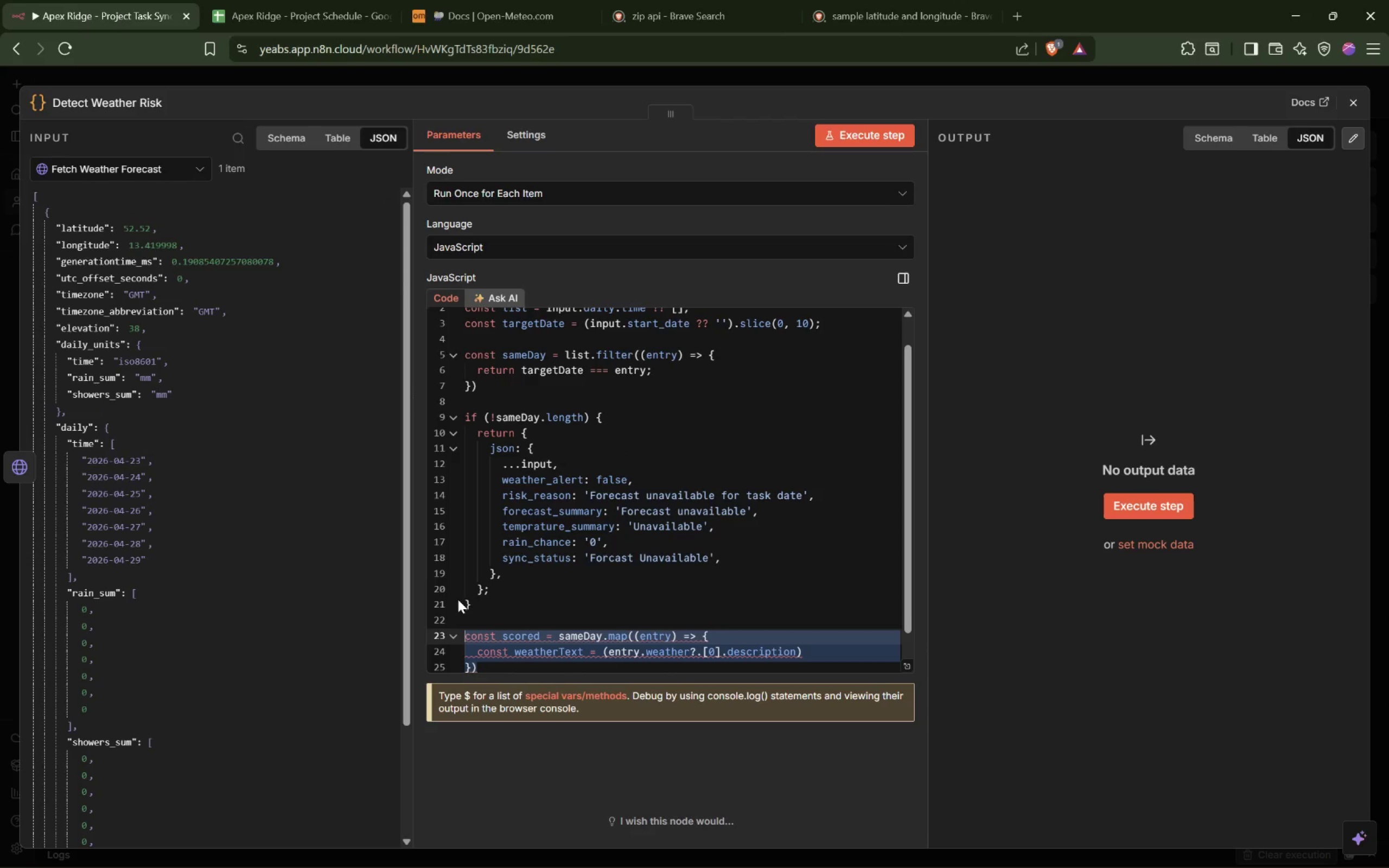 
key(Control+Z)
 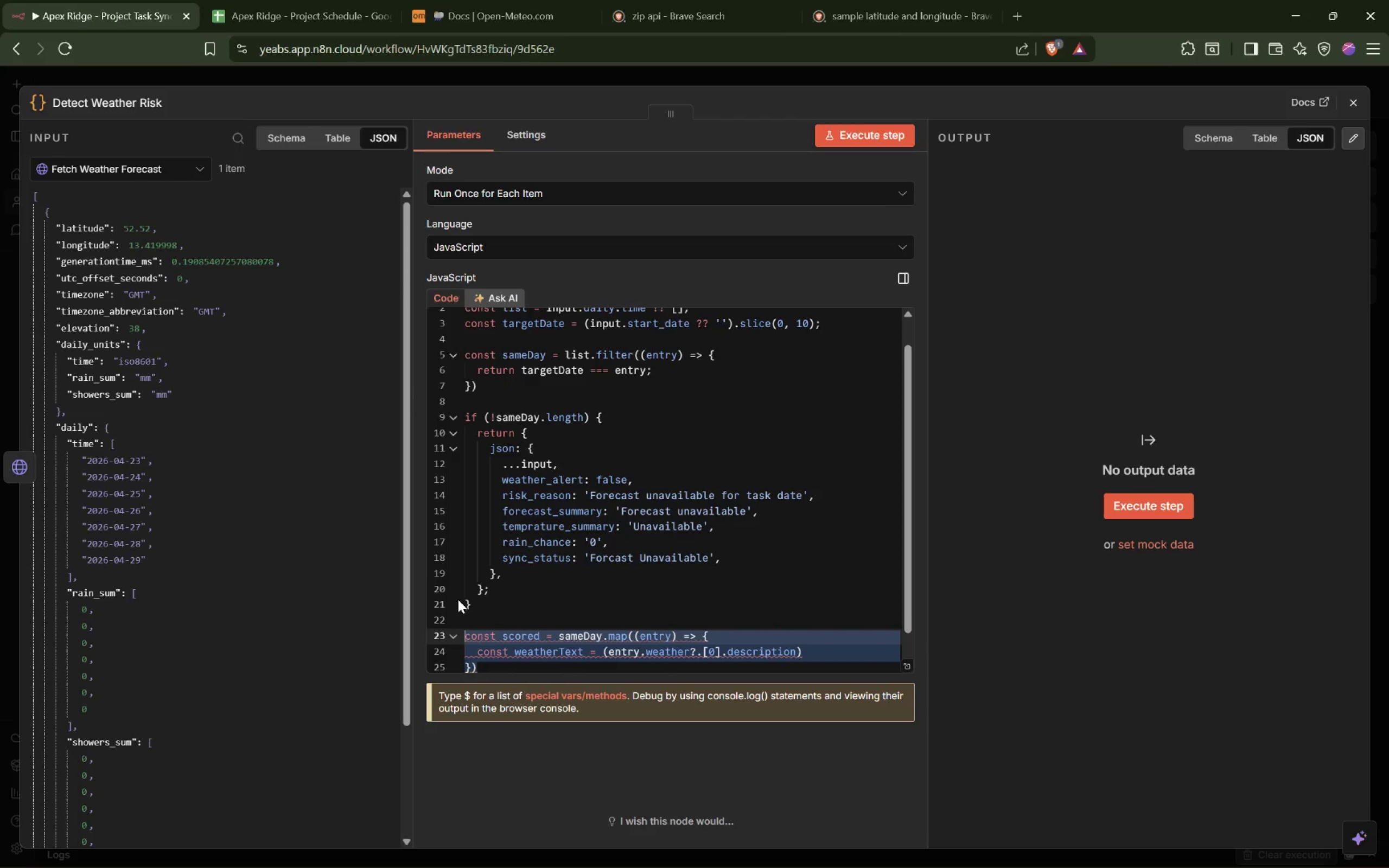 
hold_key(key=Unknown, duration=0.89)
 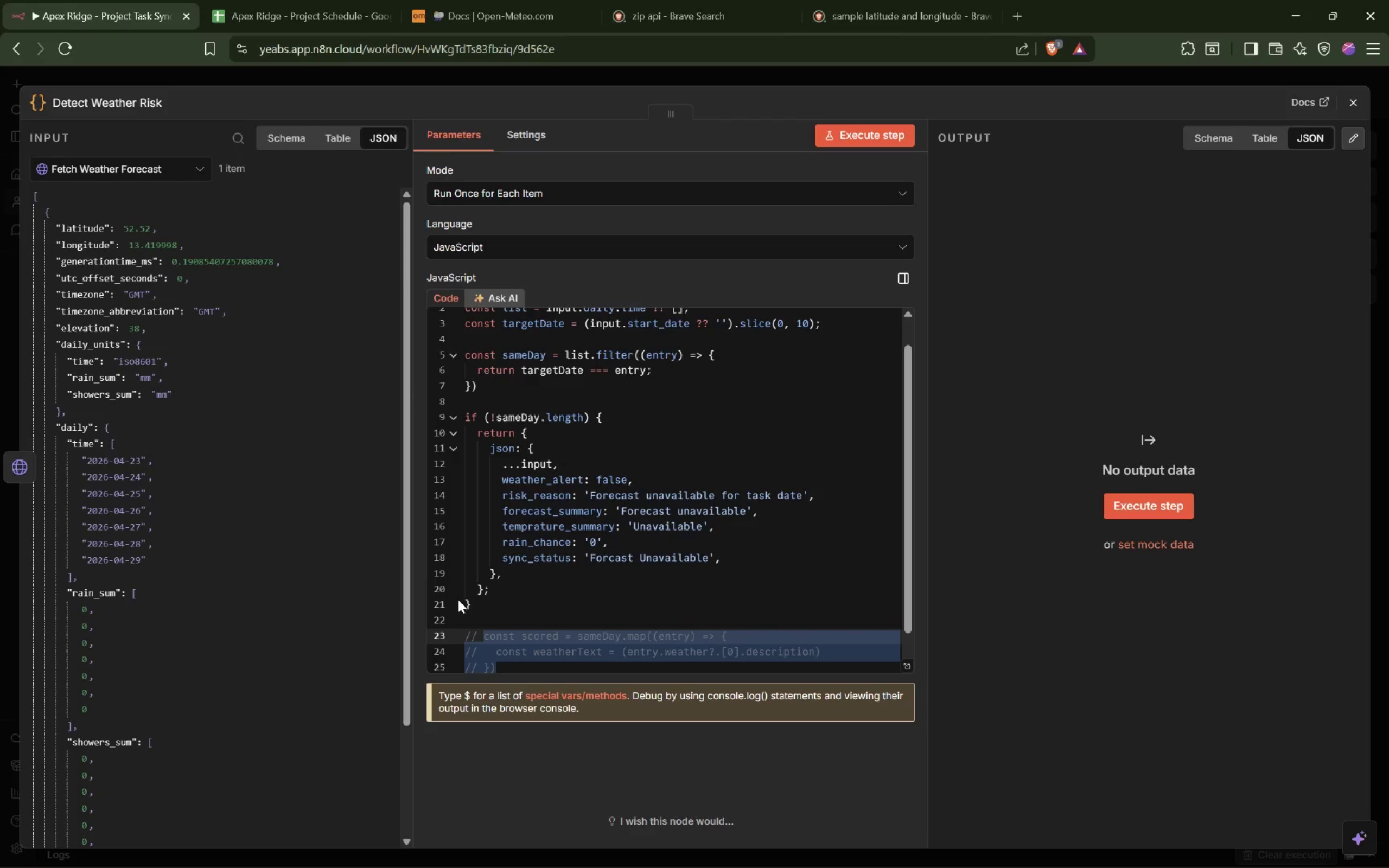 
hold_key(key=F23, duration=0.88)
 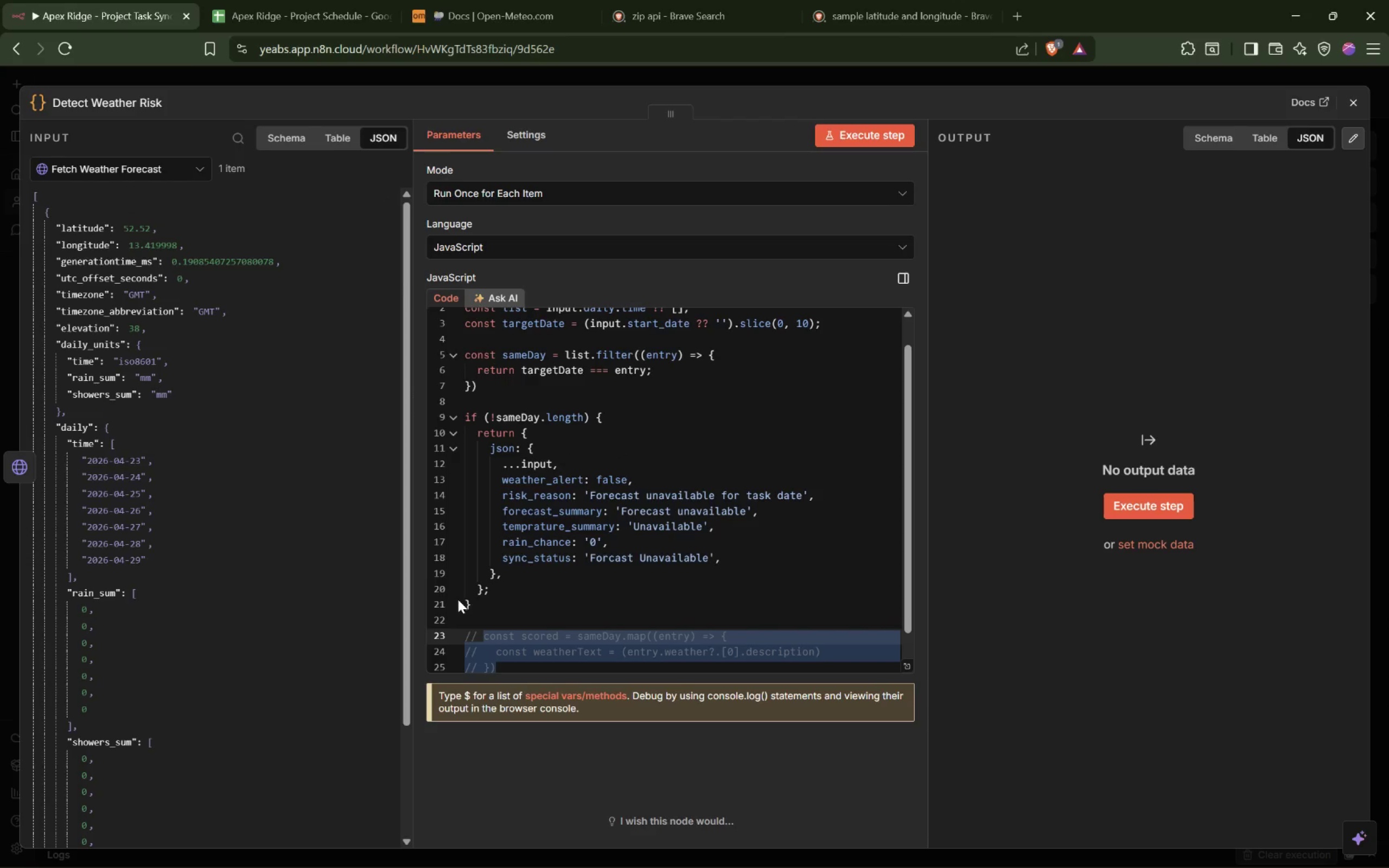 
hold_key(key=ShiftLeft, duration=0.89)
 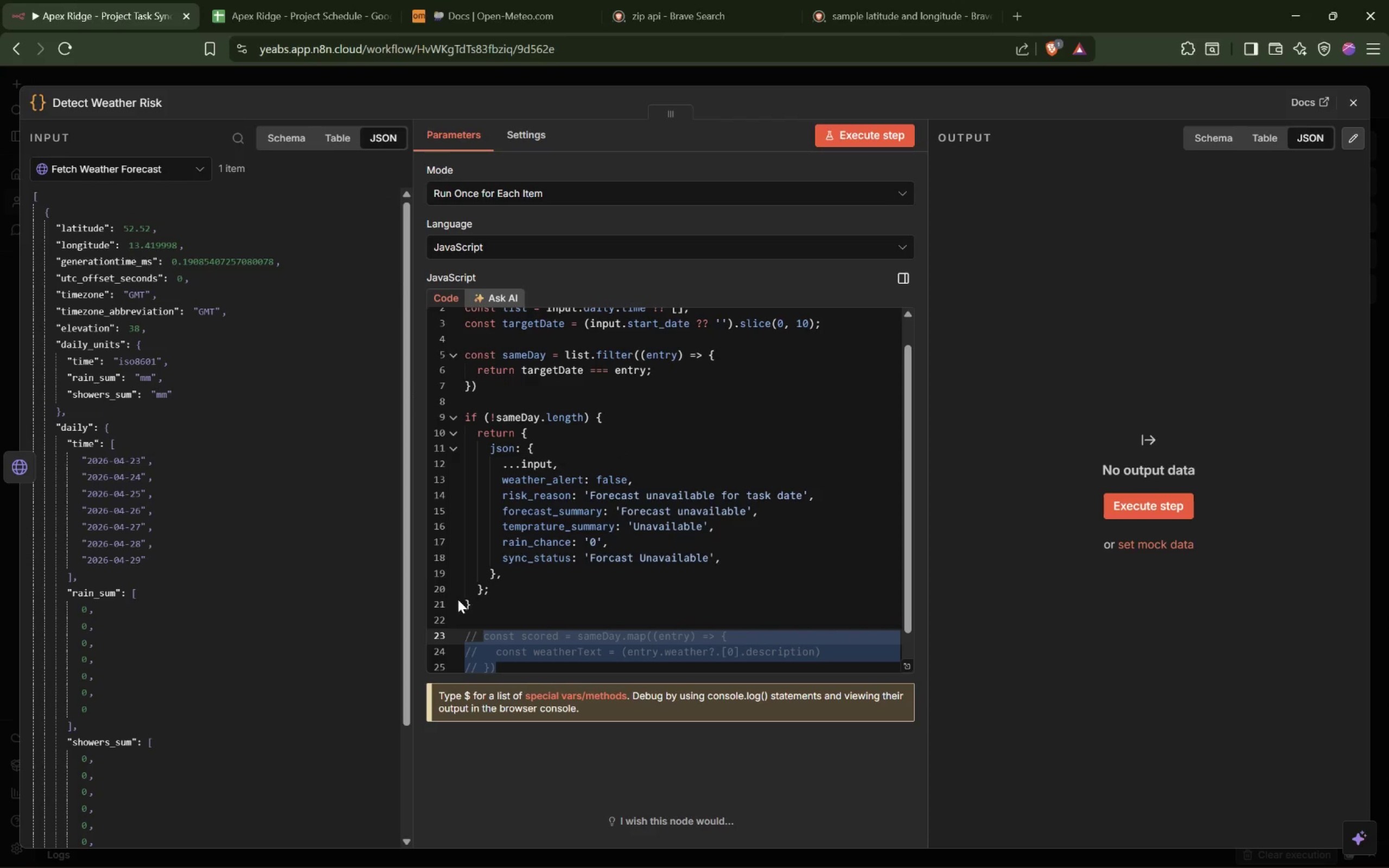 
key(Control+Slash)
 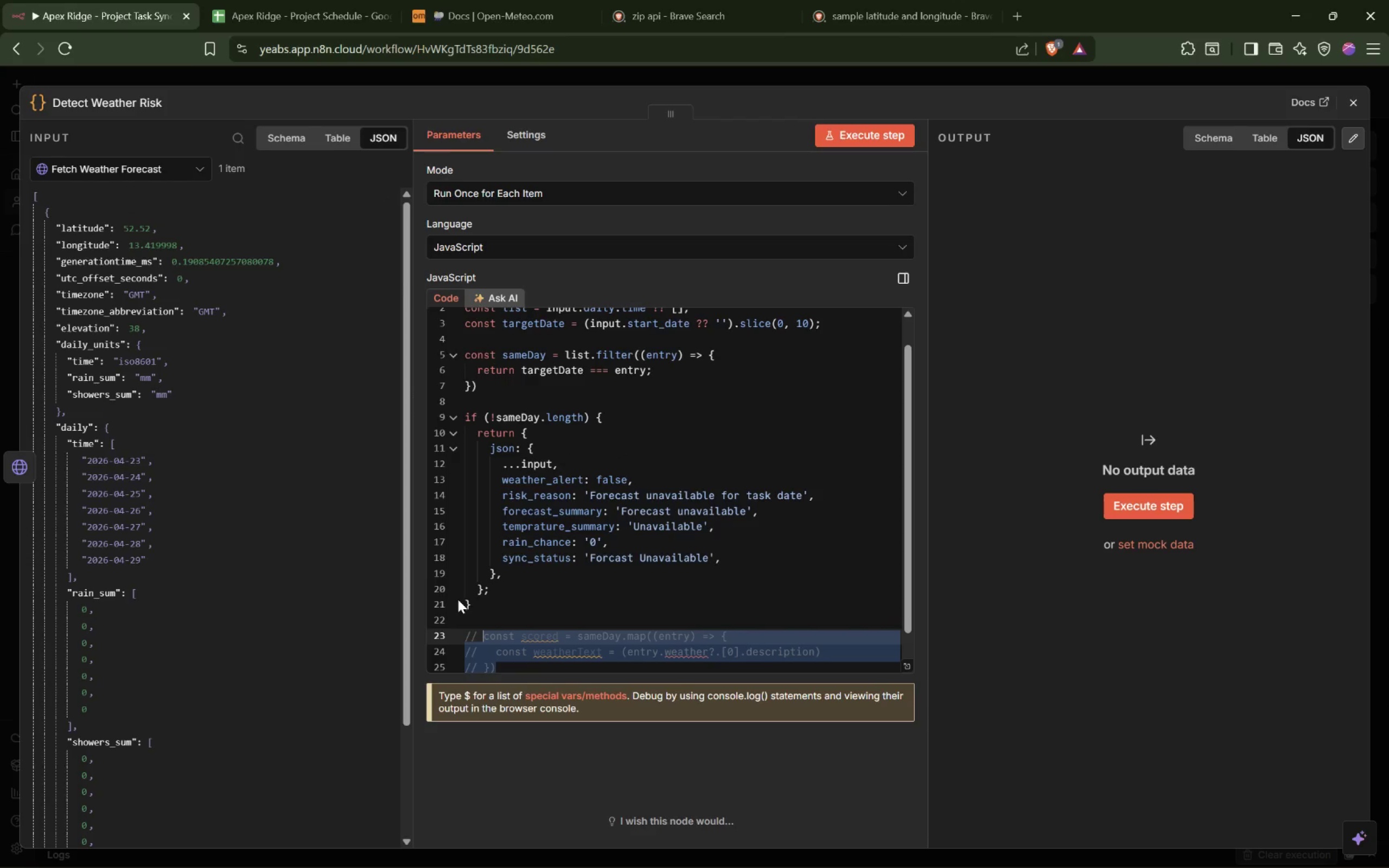 
left_click([871, 135])
 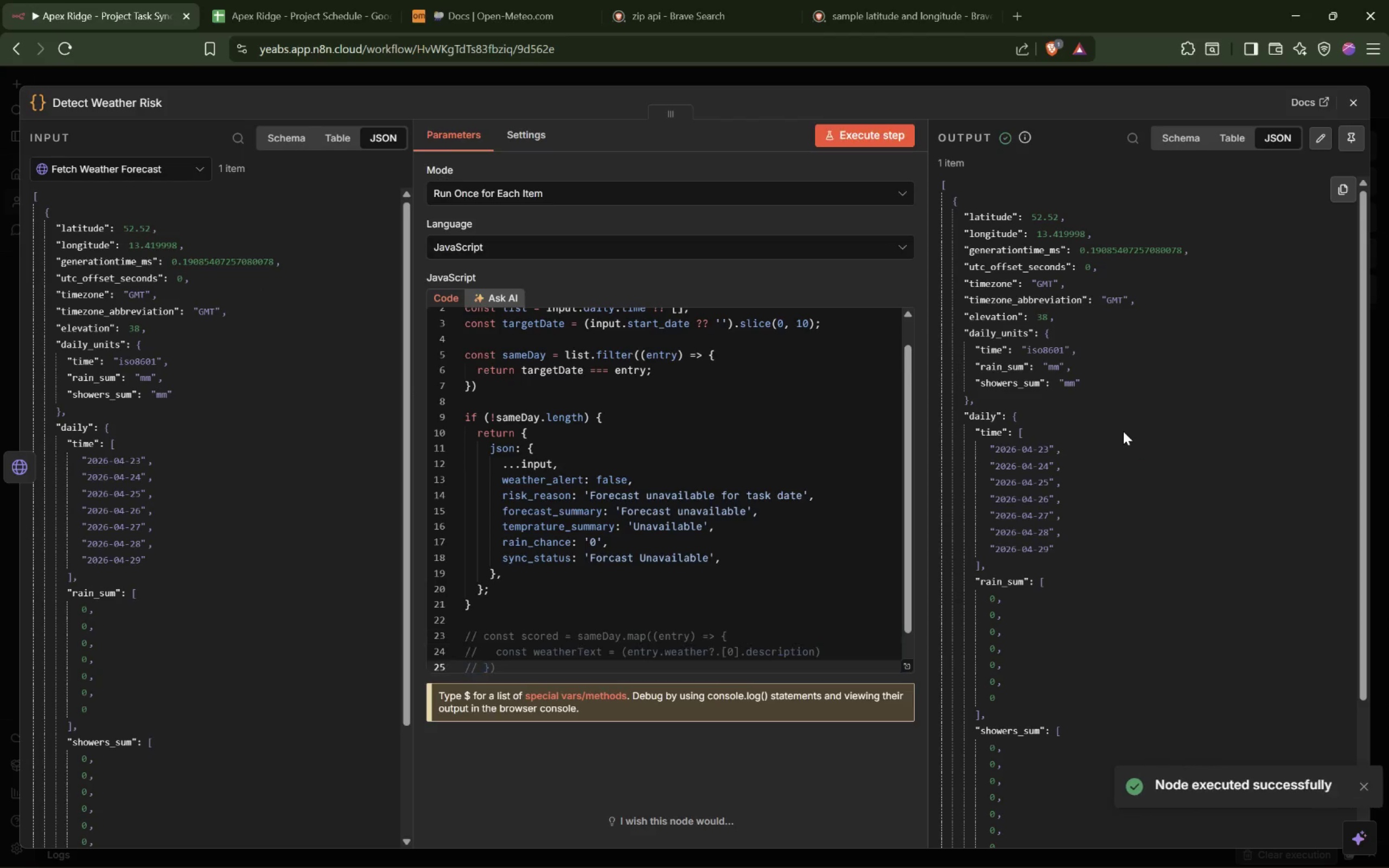 
scroll: coordinate [1123, 431], scroll_direction: down, amount: 6.0
 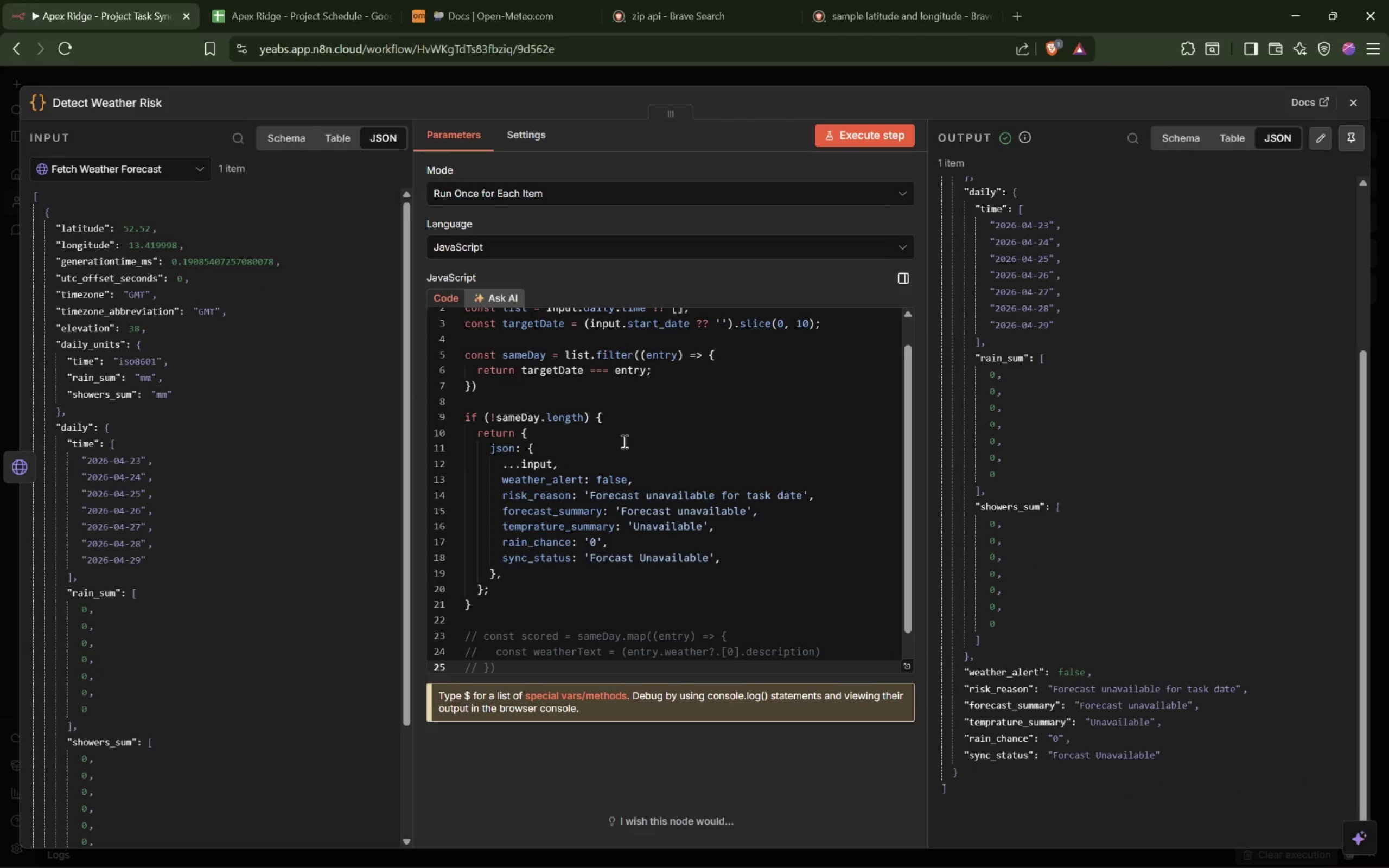 
double_click([507, 416])
 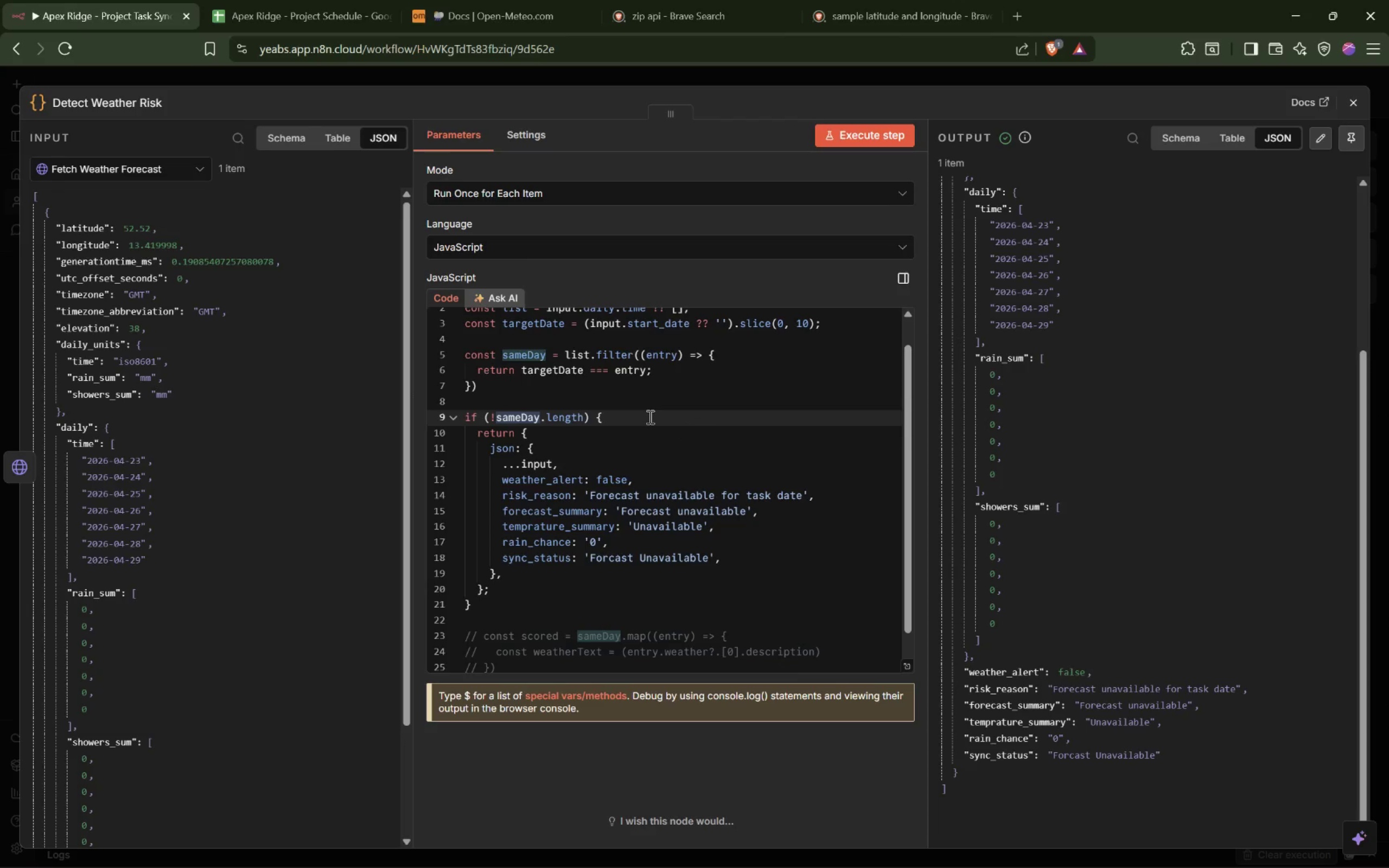 
wait(13.06)
 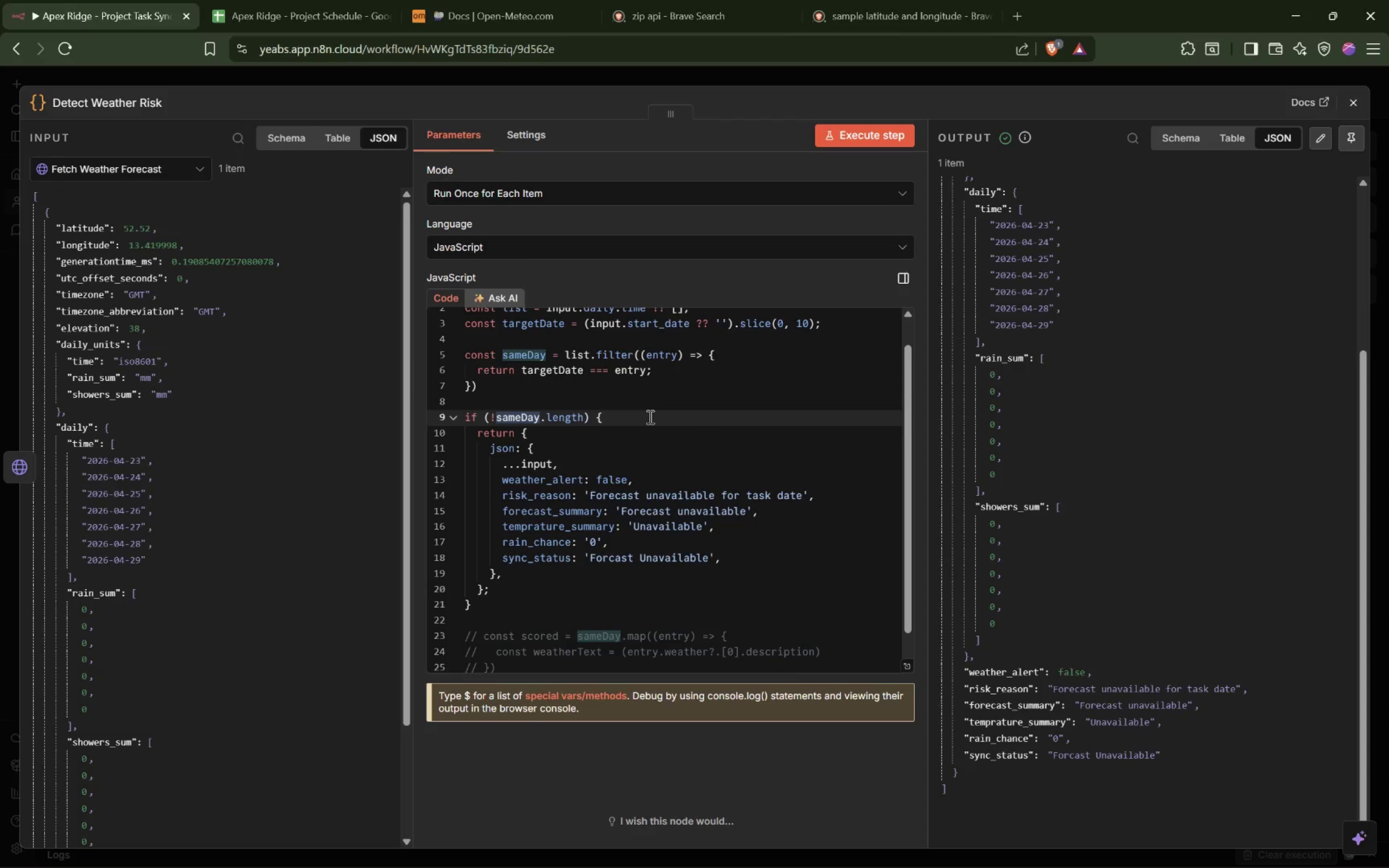 
double_click([651, 413])
 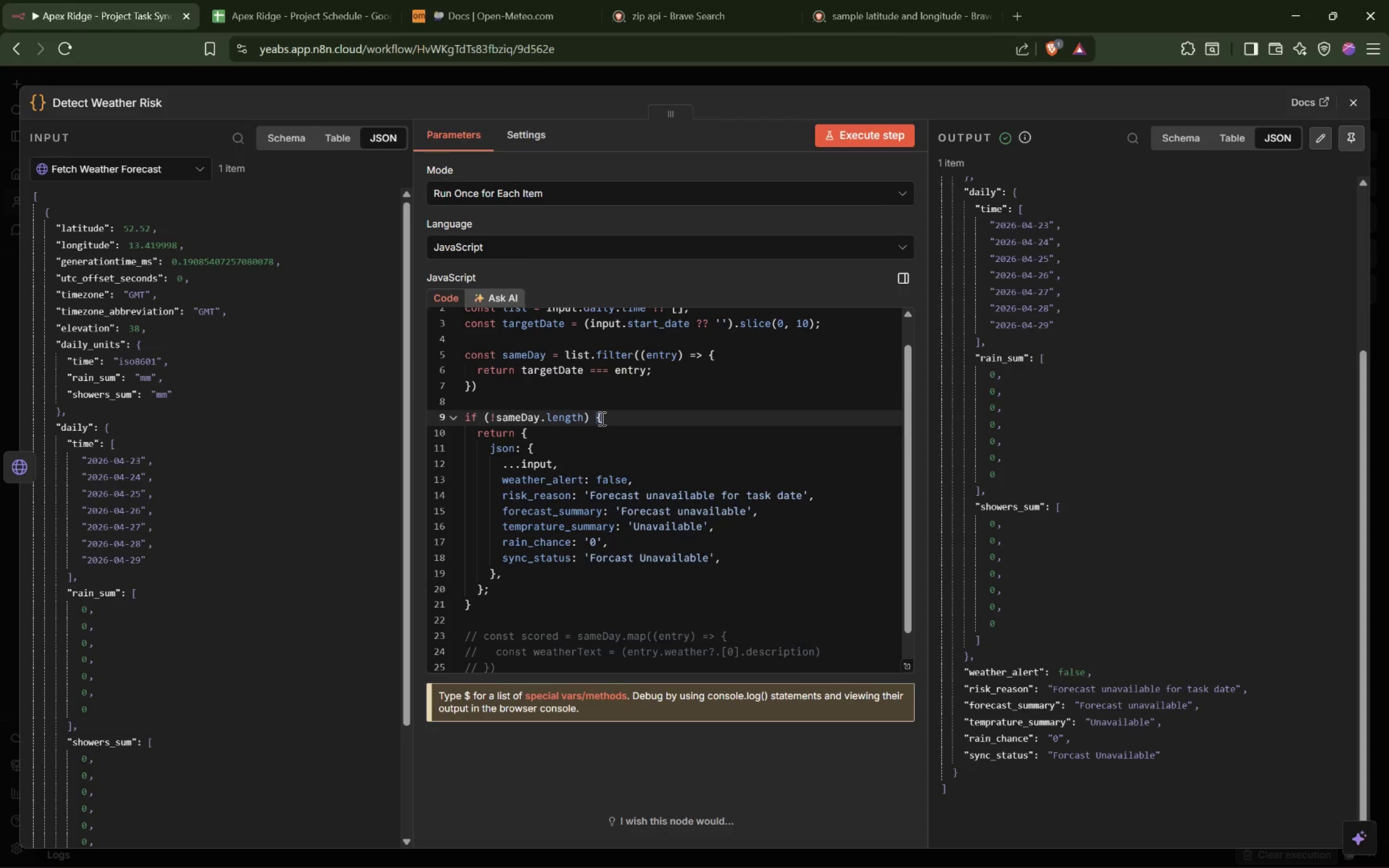 
double_click([562, 372])
 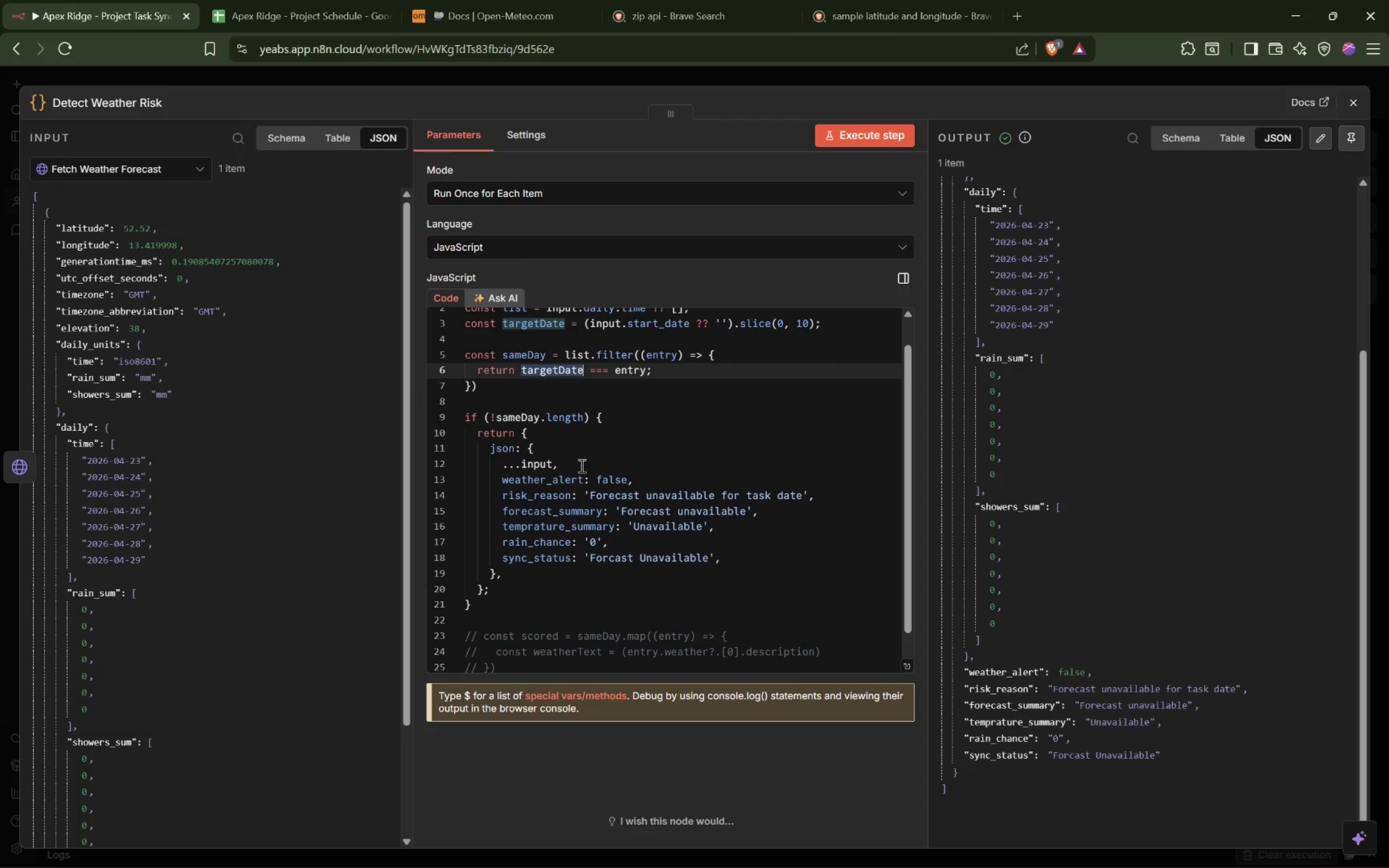 
left_click([585, 468])
 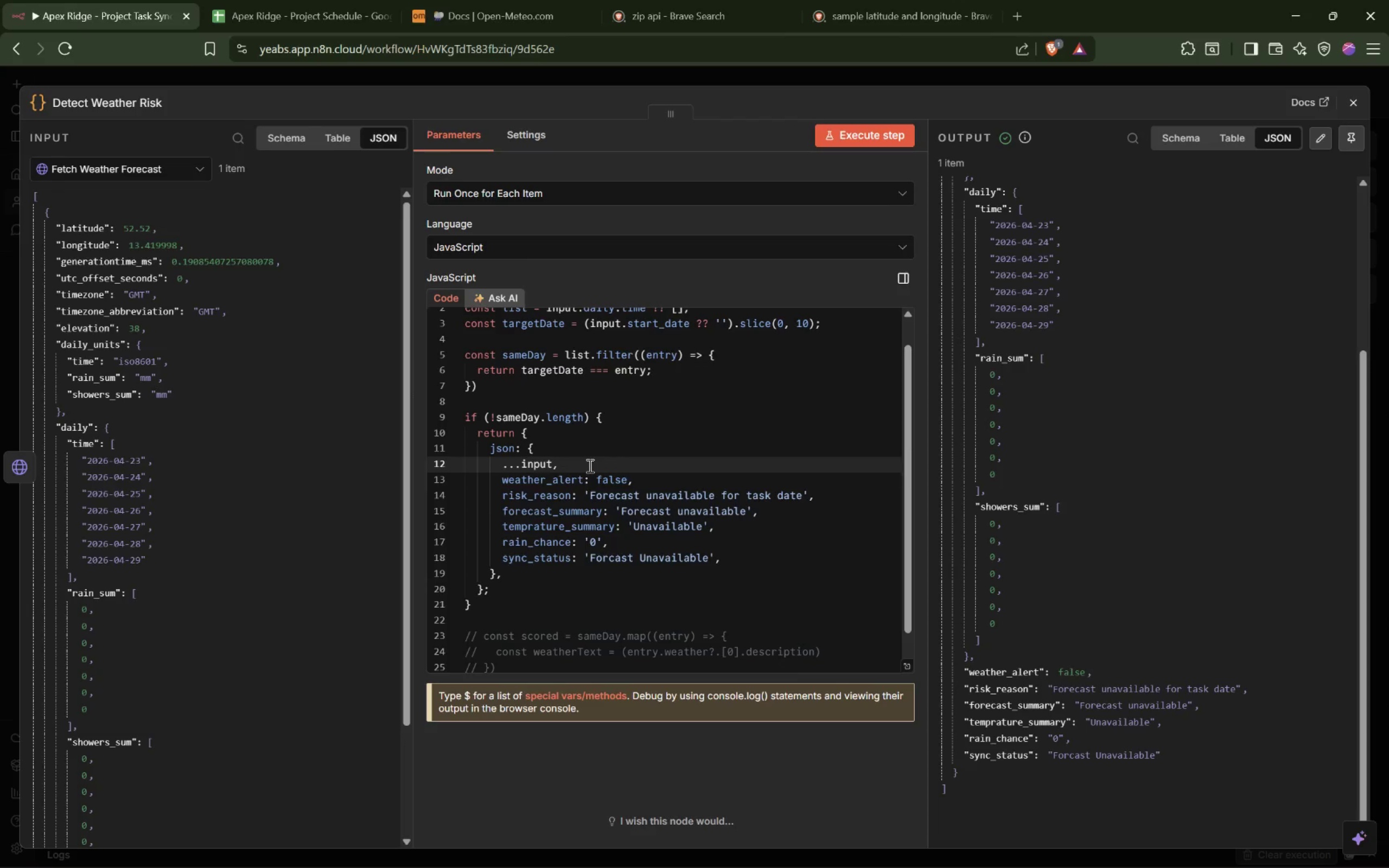 
key(Enter)
 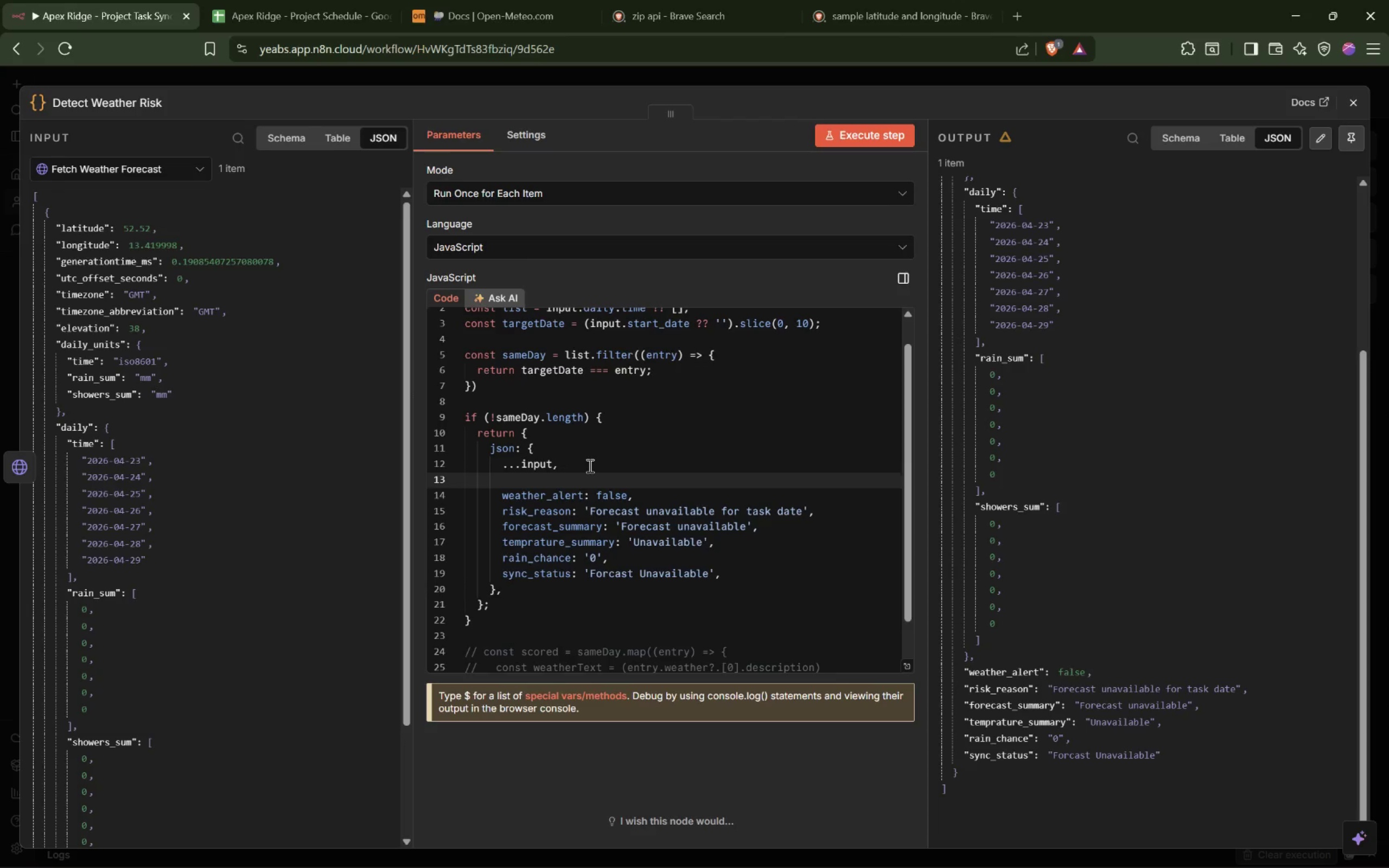 
type(tar)
key(Tab)
type(,)
 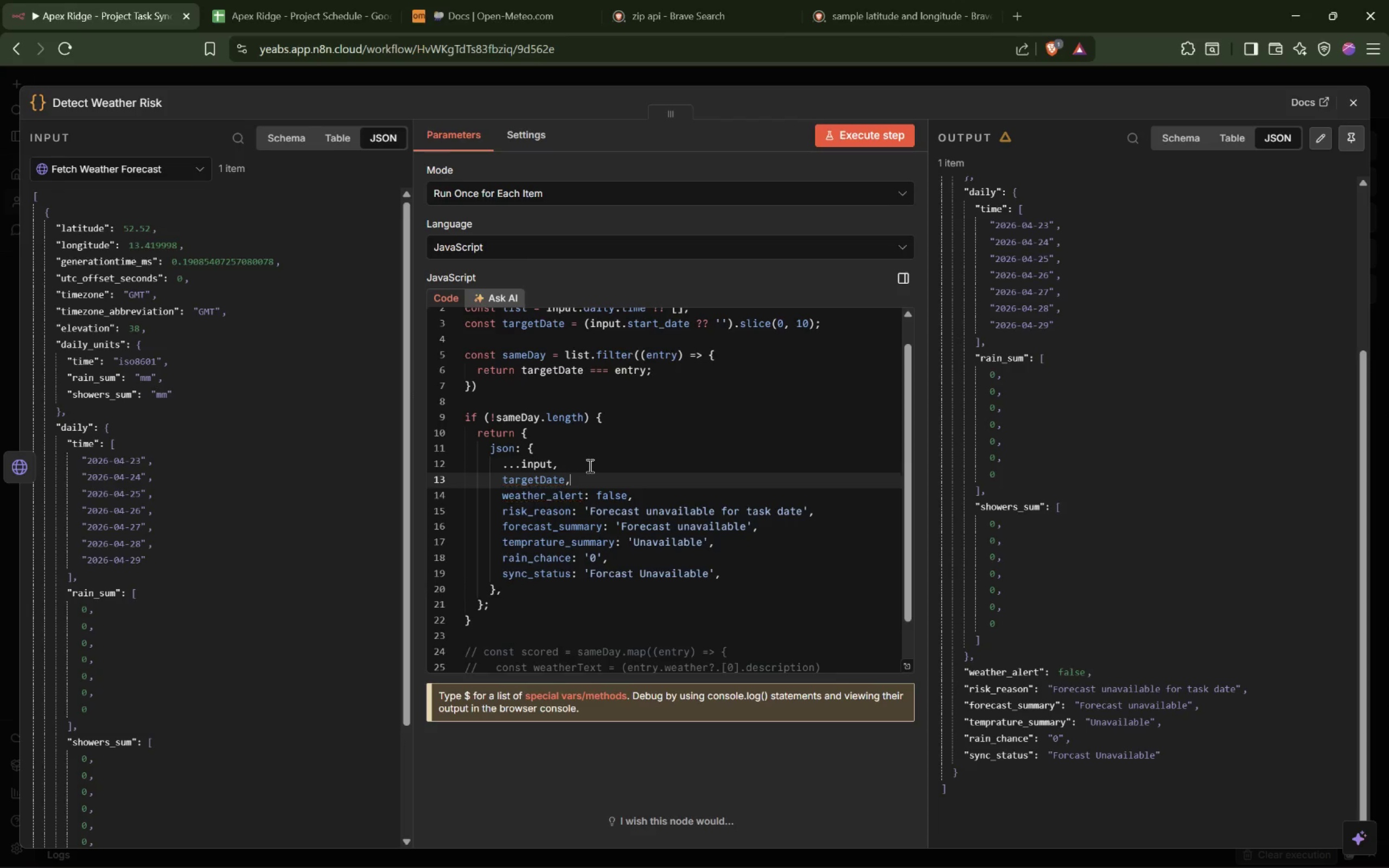 
key(Enter)
 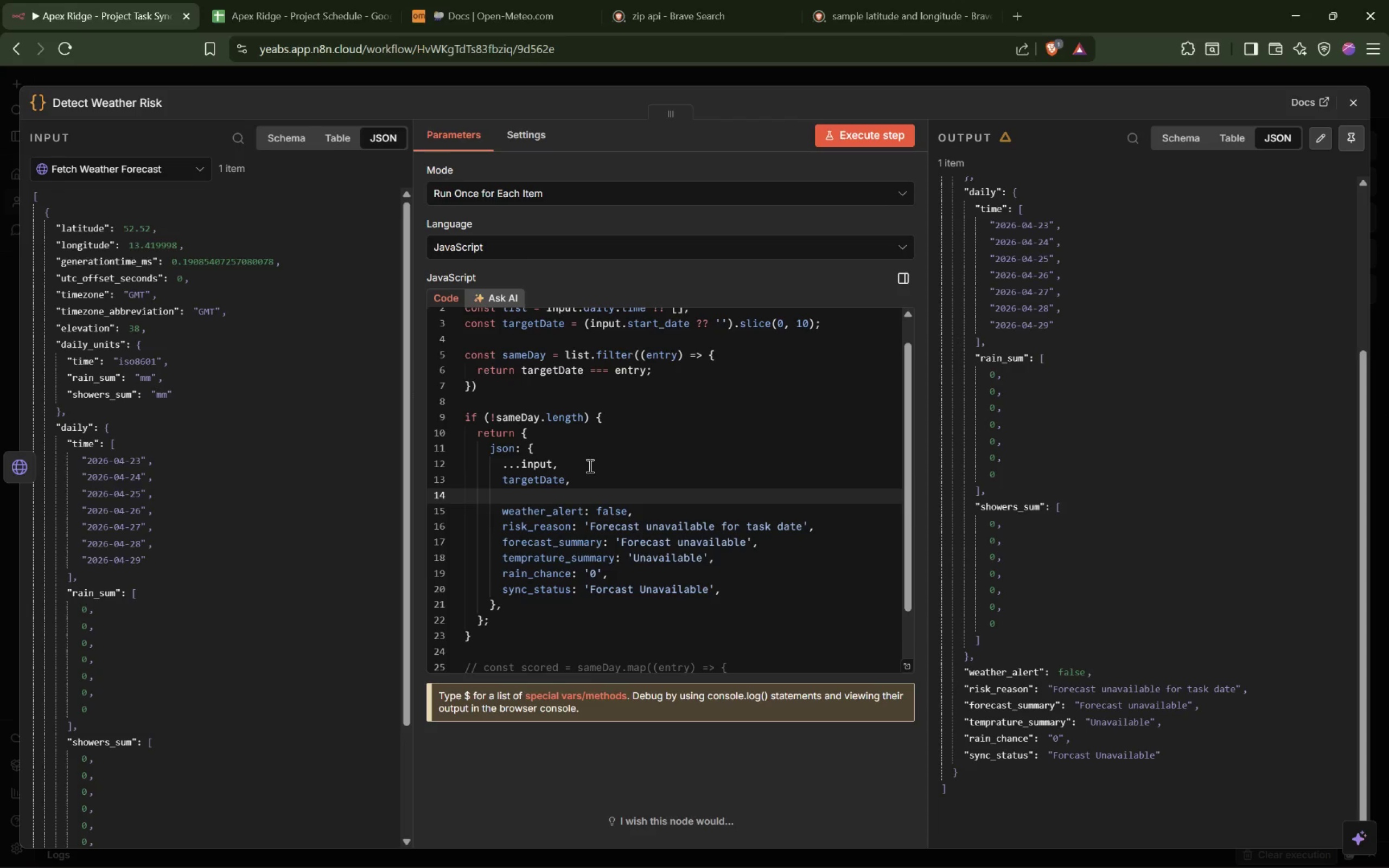 
key(Backspace)
 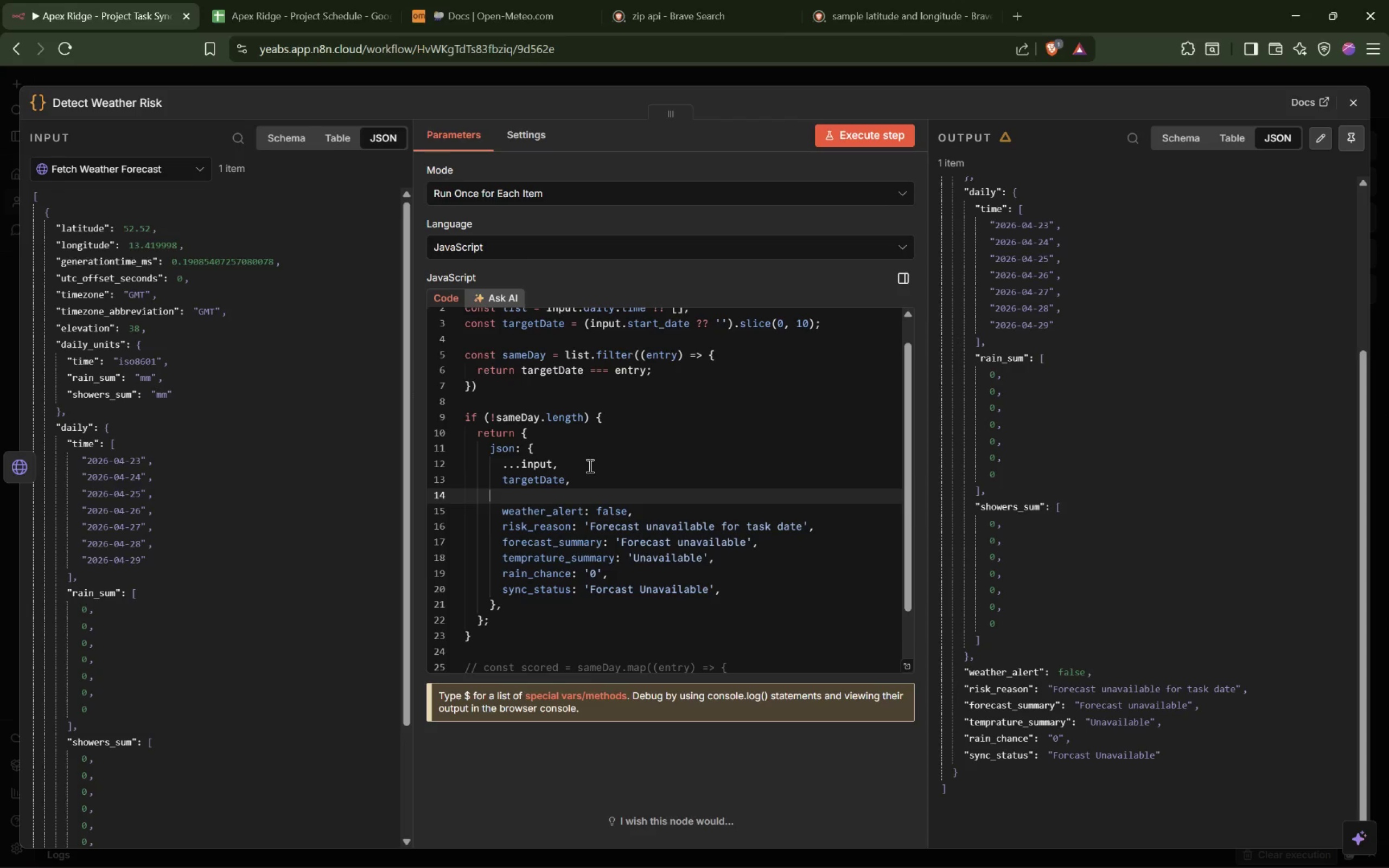 
key(Backspace)
 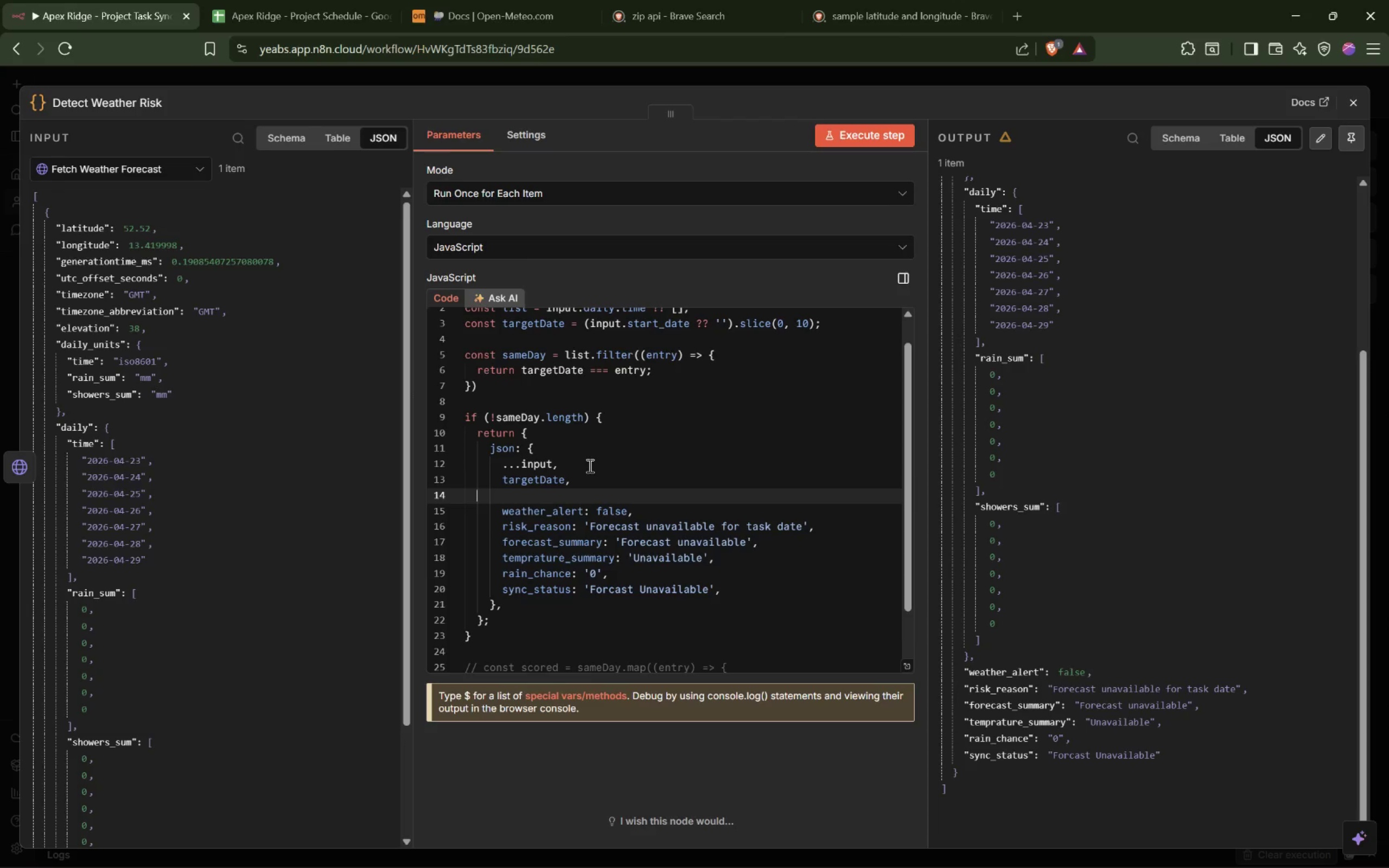 
key(Backspace)
 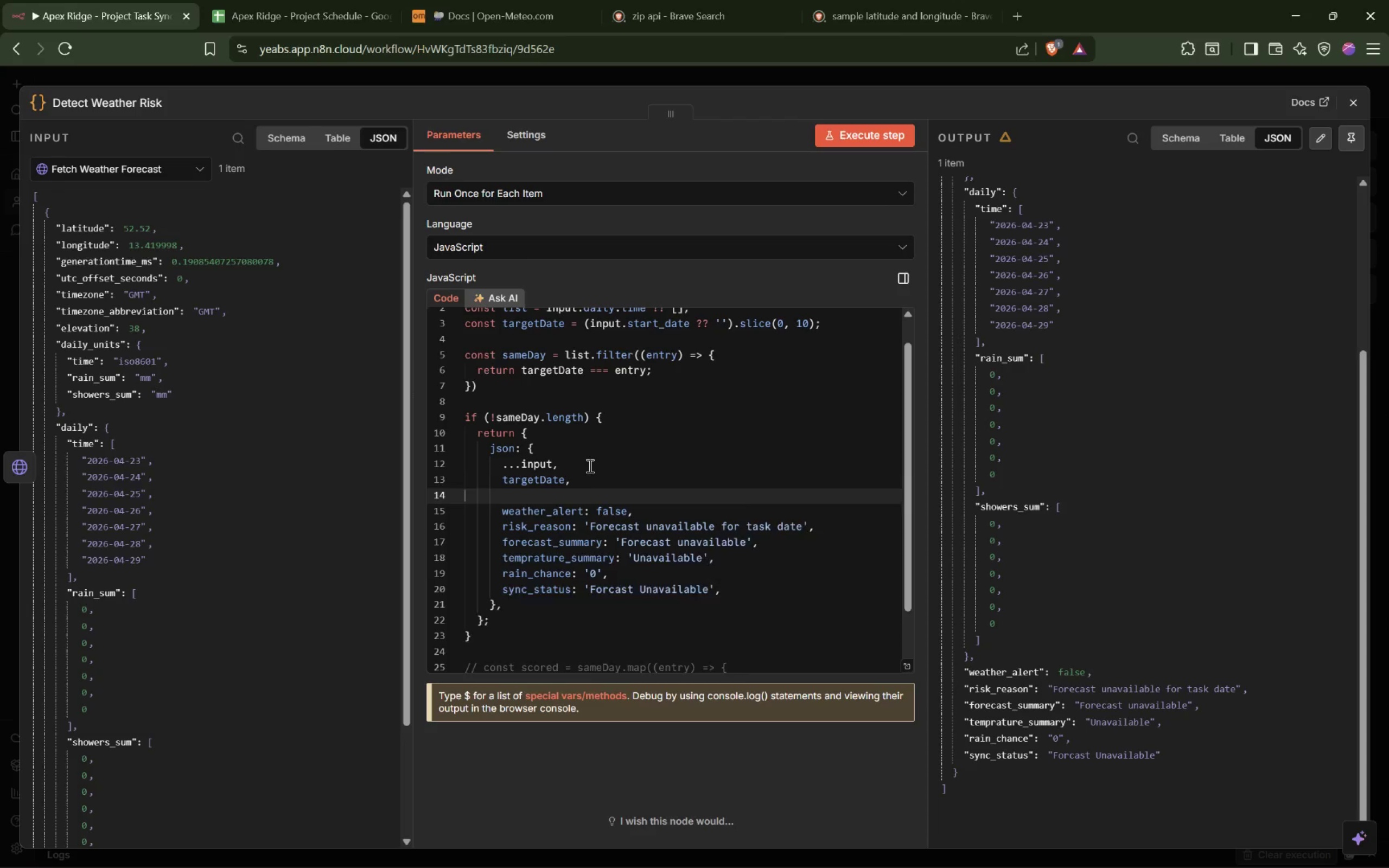 
key(Backspace)
 